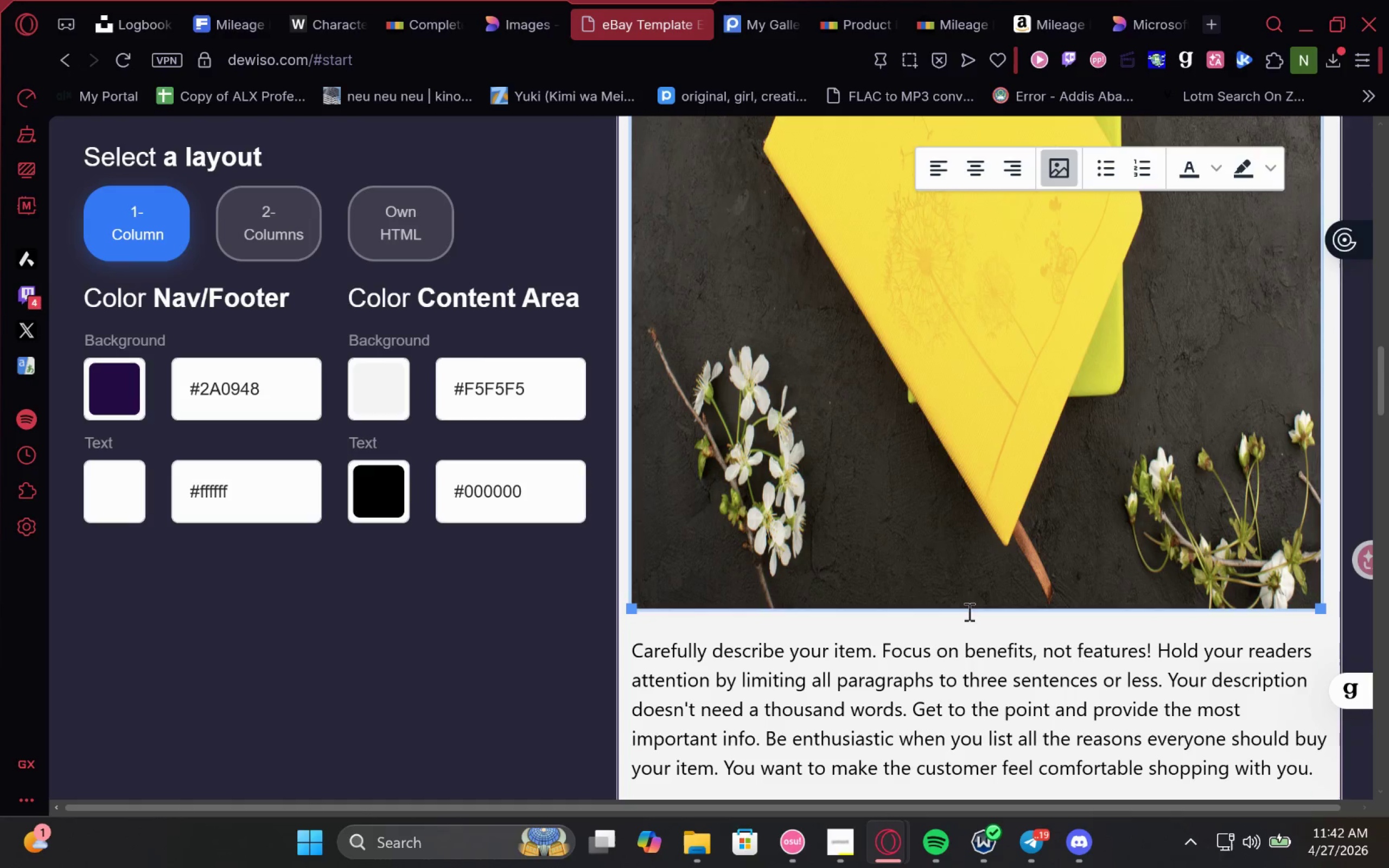 
left_click([968, 612])
 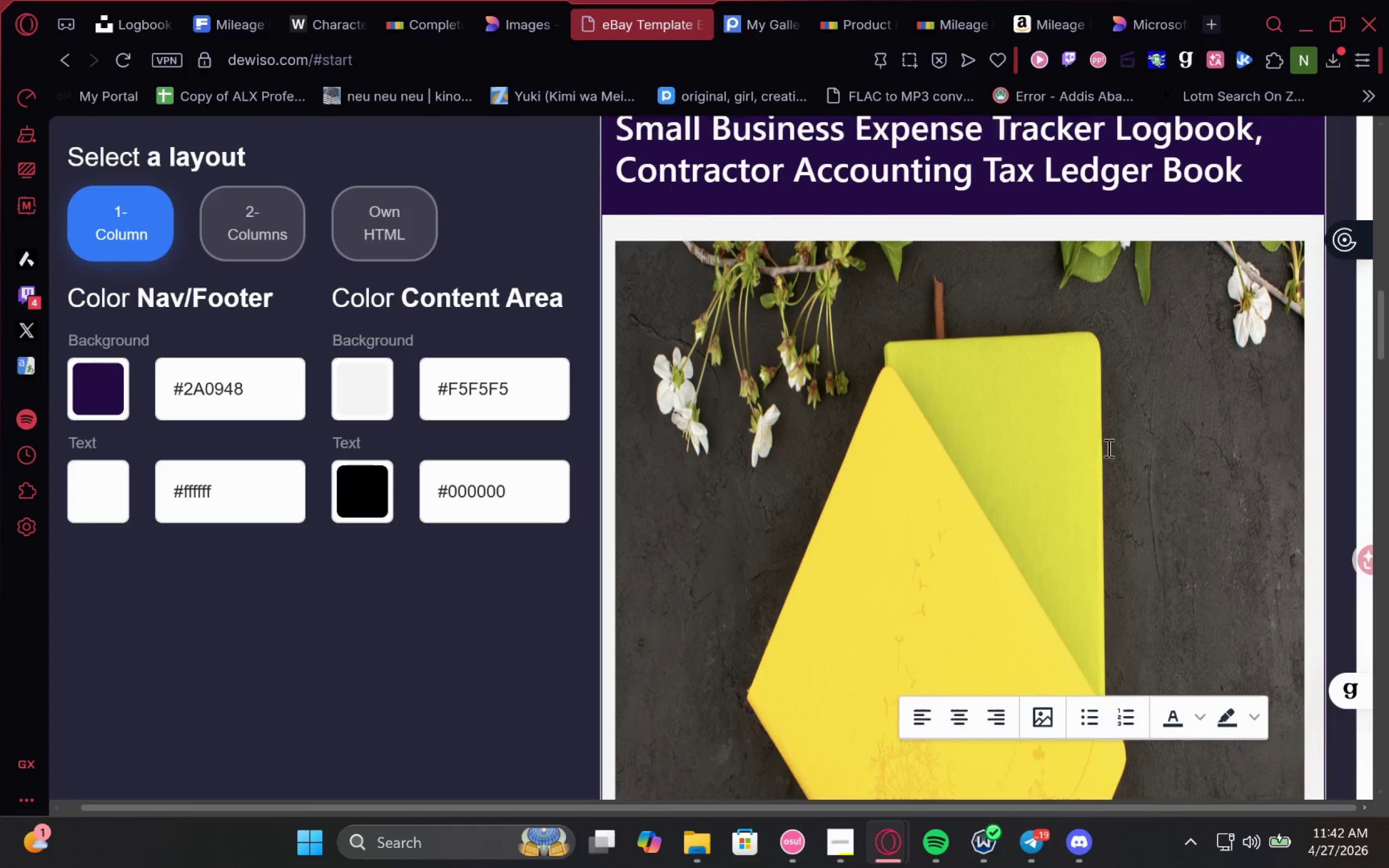 
wait(6.77)
 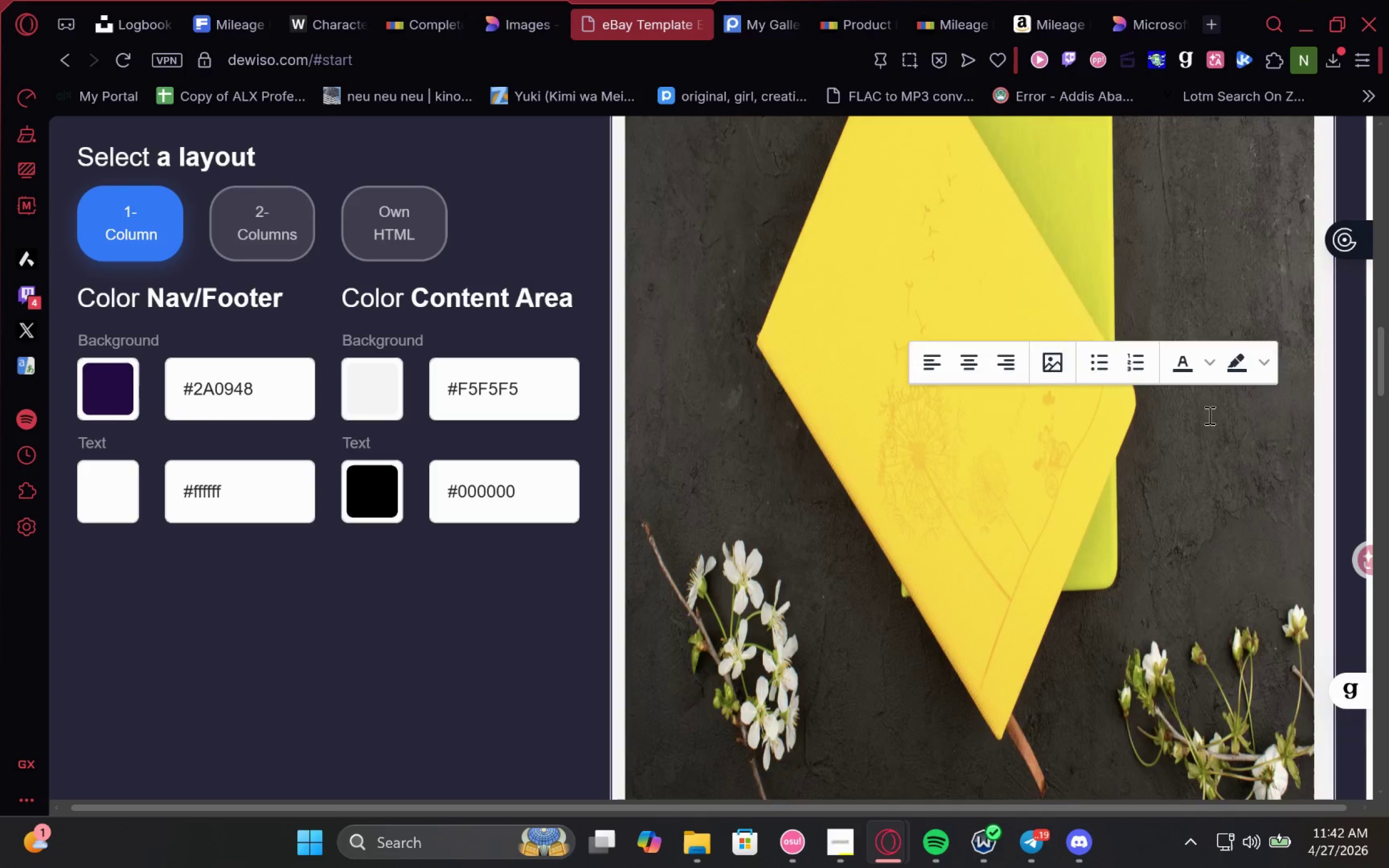 
left_click([995, 449])
 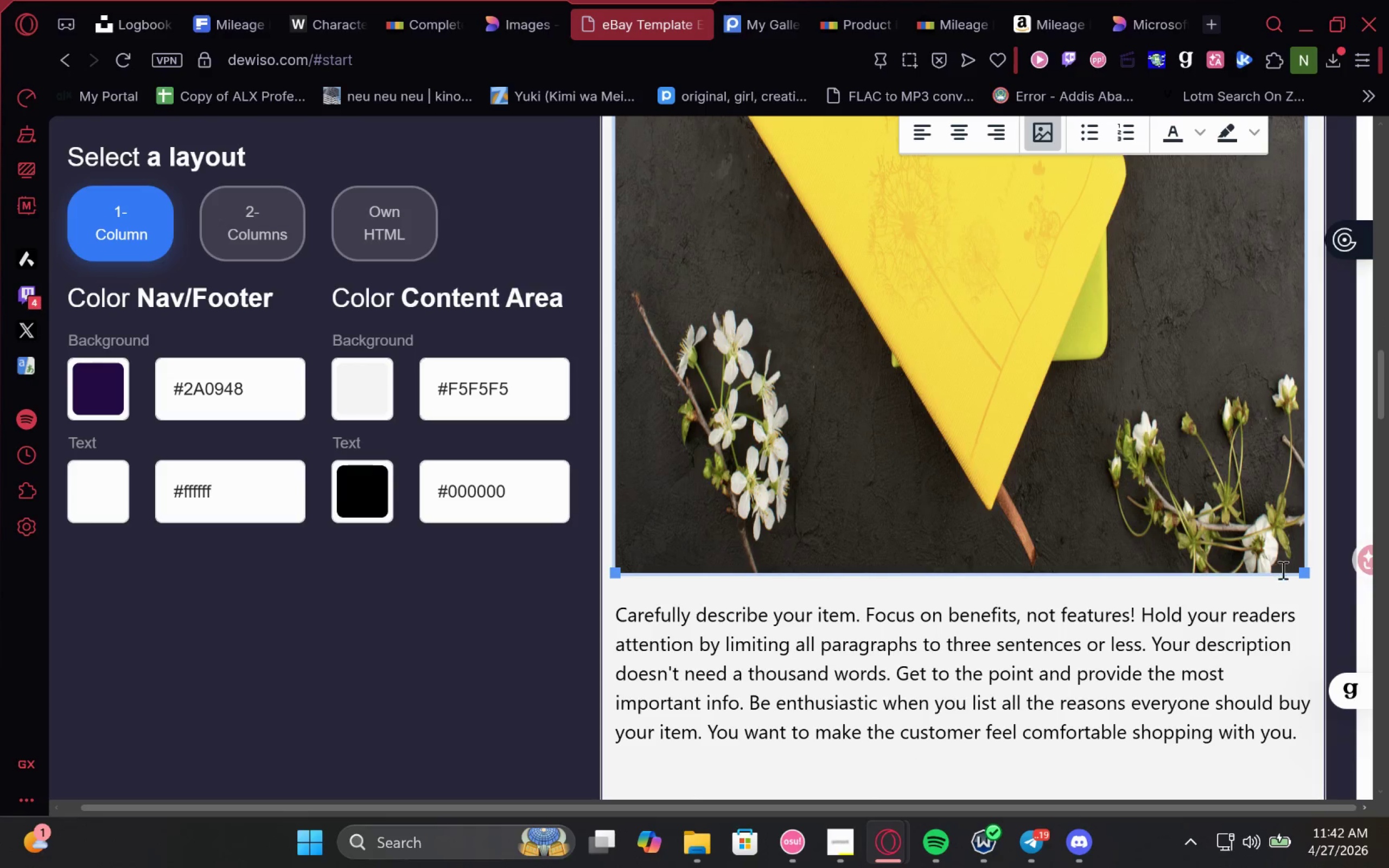 
left_click_drag(start_coordinate=[1302, 573], to_coordinate=[850, 299])
 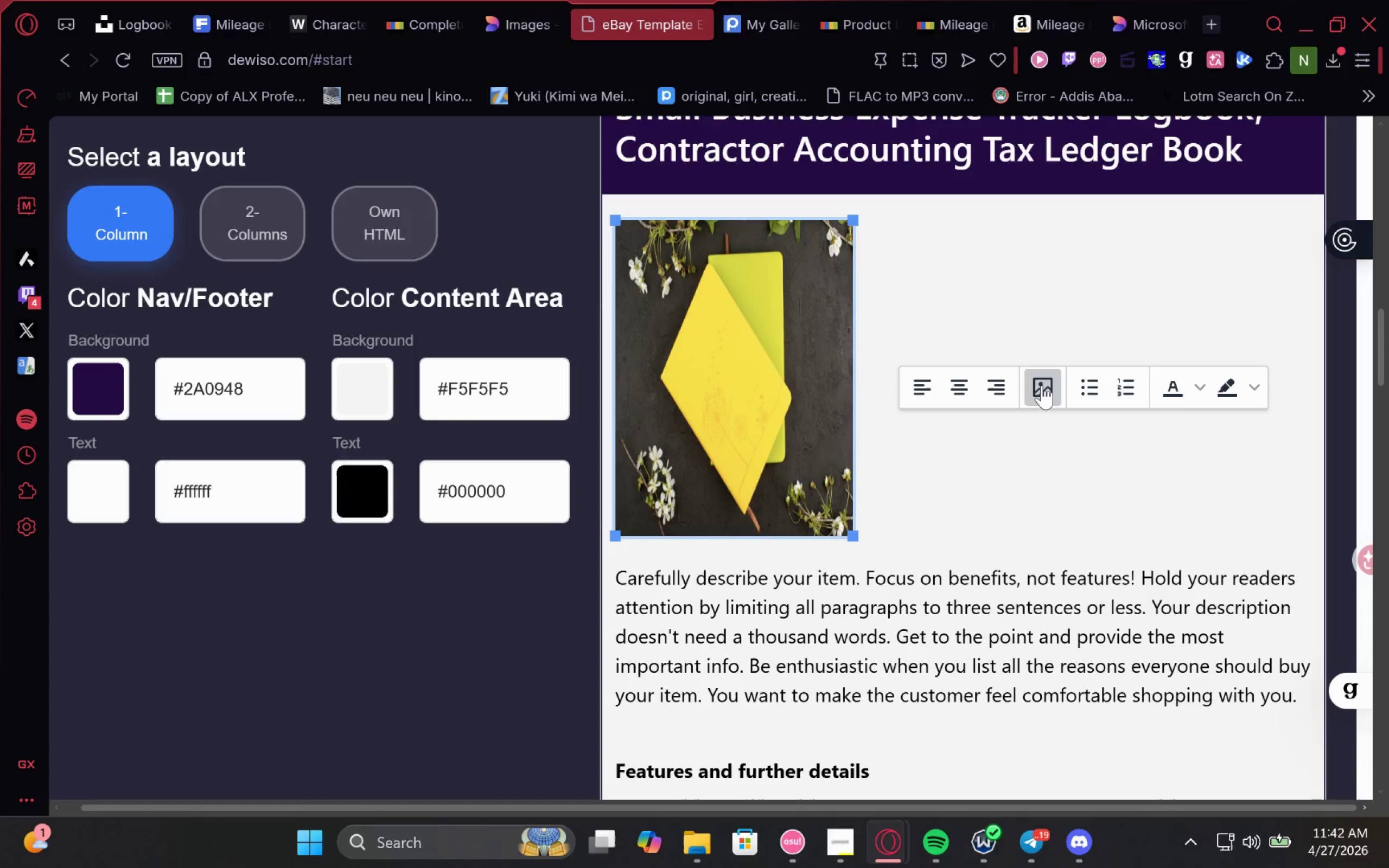 
right_click([798, 329])
 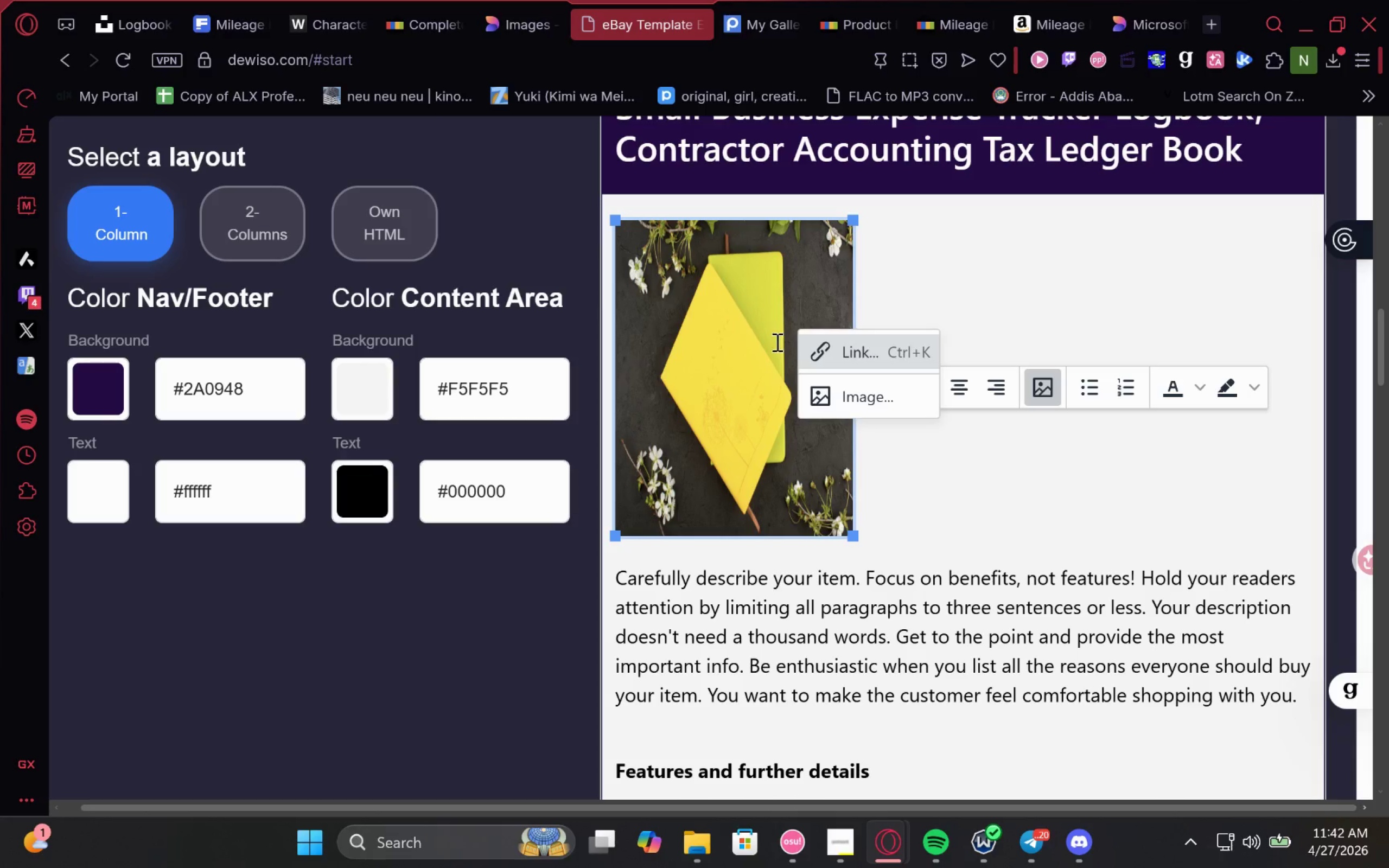 
left_click([871, 407])
 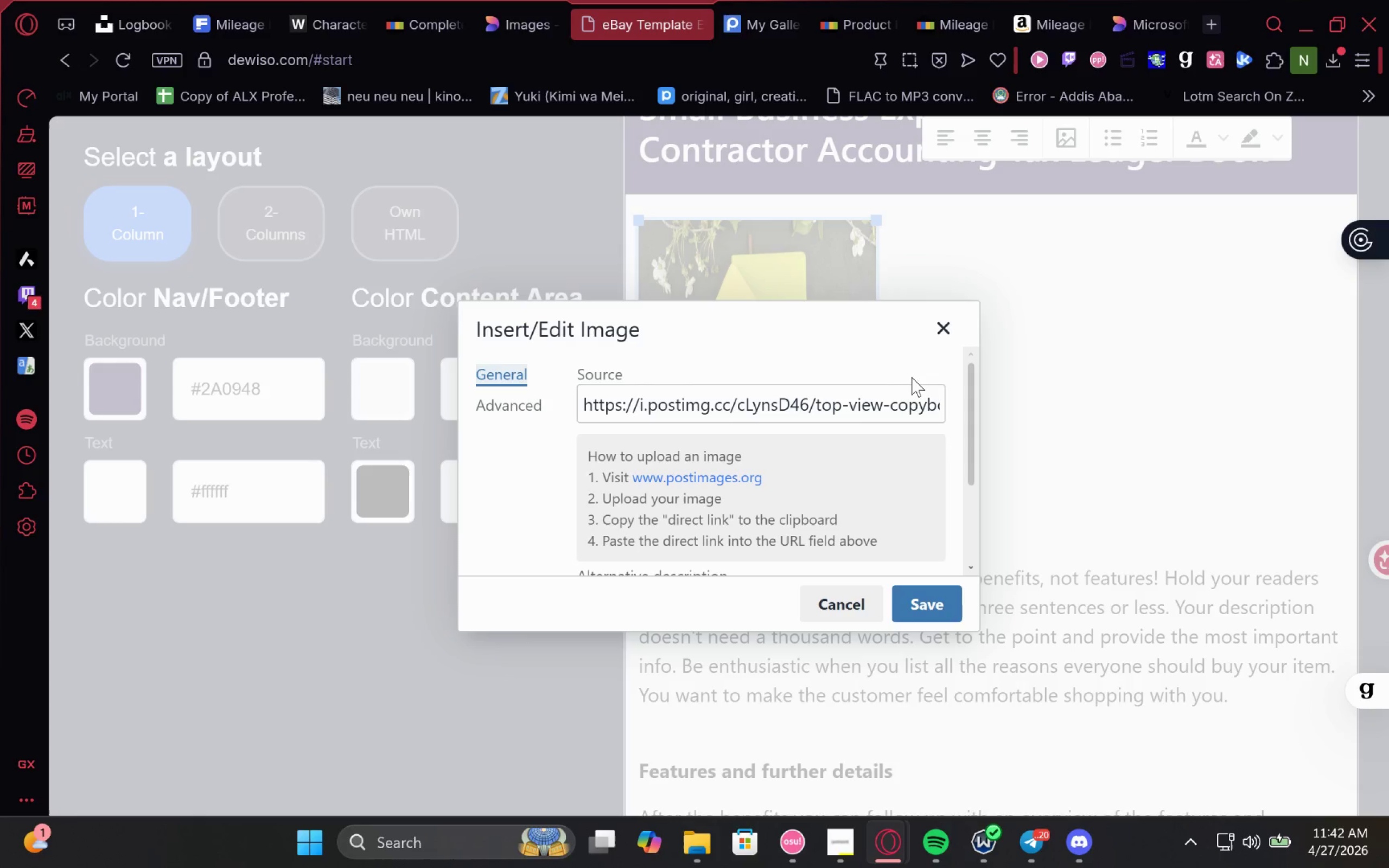 
scroll: coordinate [866, 421], scroll_direction: down, amount: 3.0
 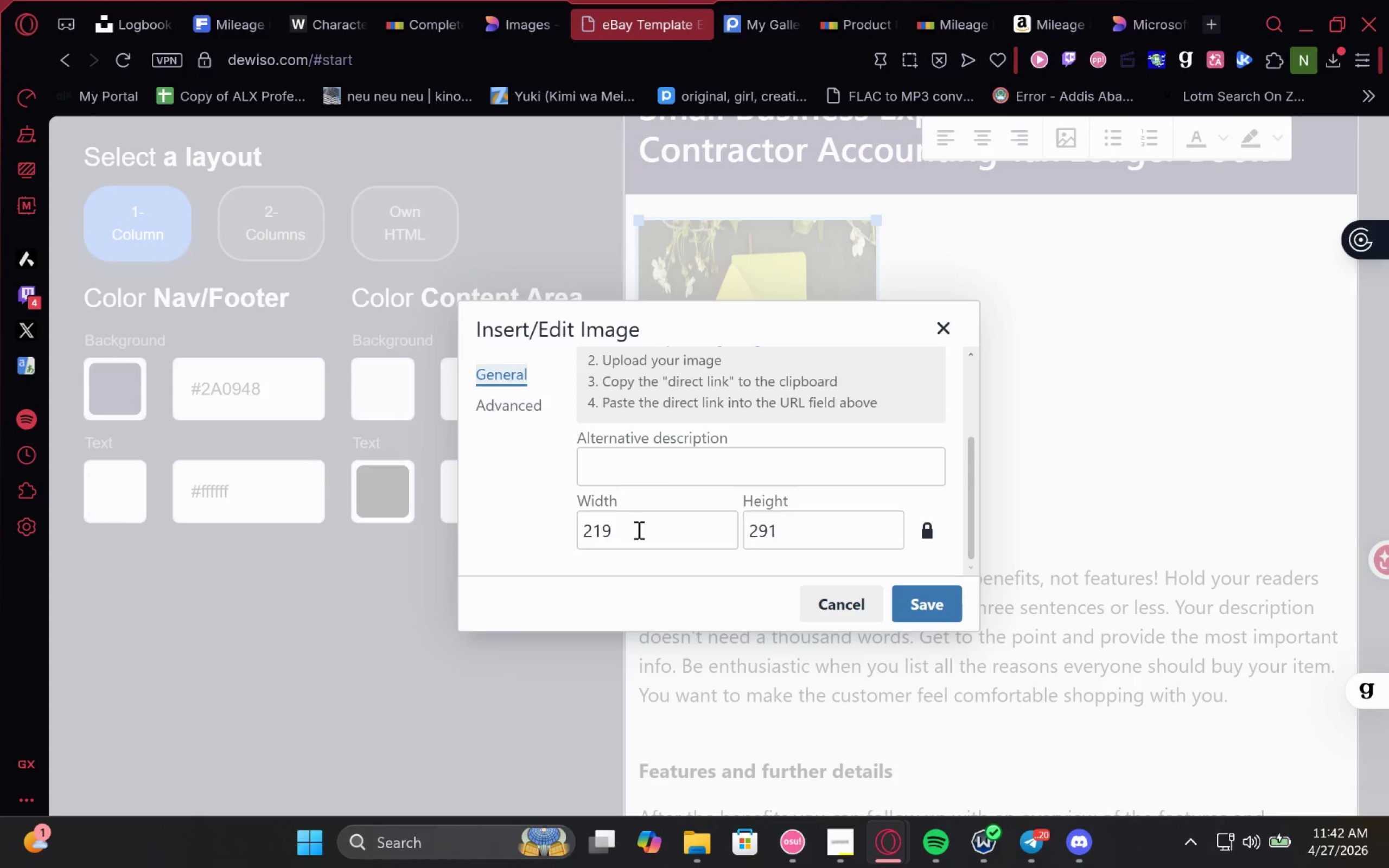 
left_click([926, 528])
 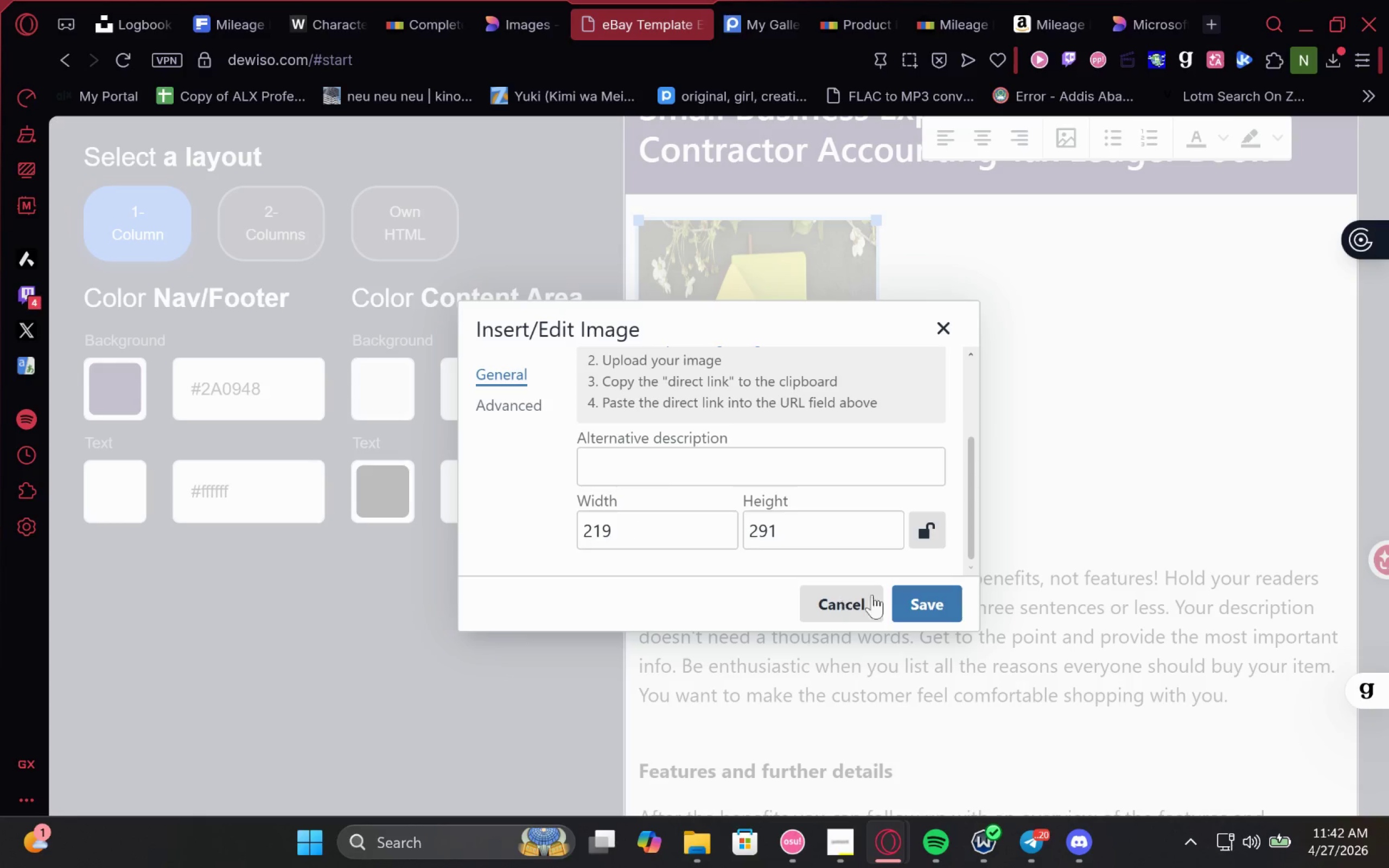 
left_click([936, 592])
 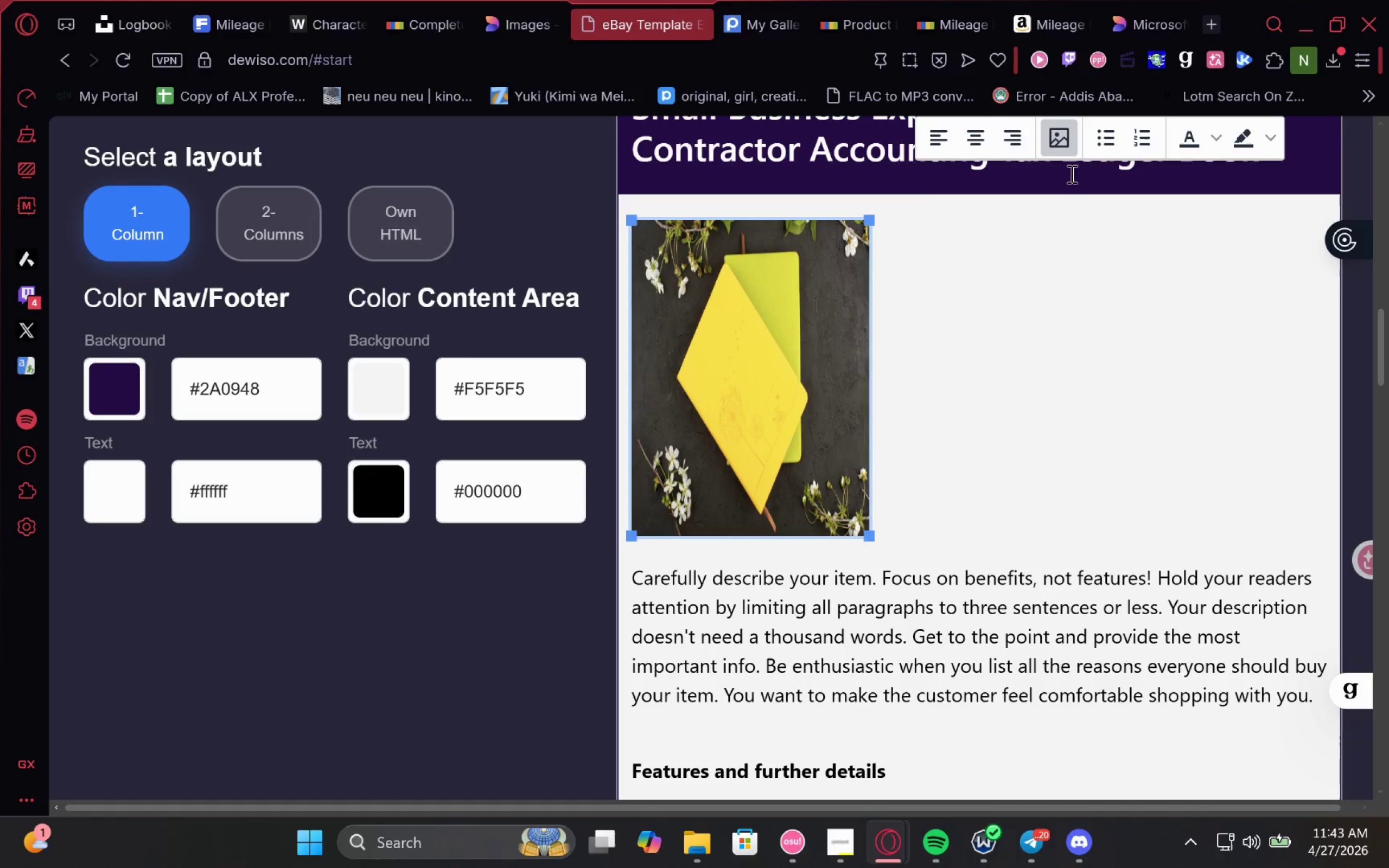 
left_click([1060, 141])
 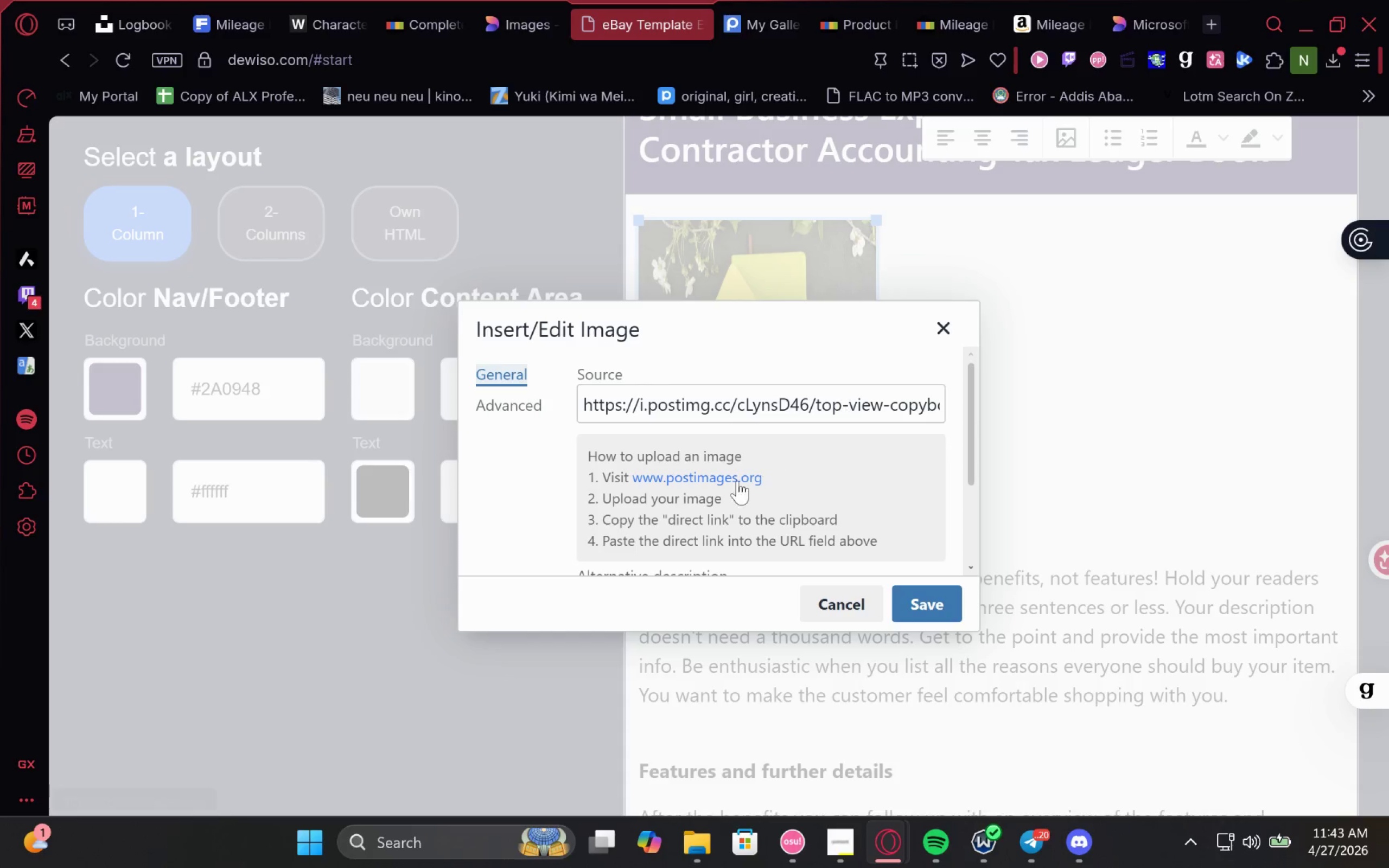 
scroll: coordinate [742, 514], scroll_direction: down, amount: 3.0
 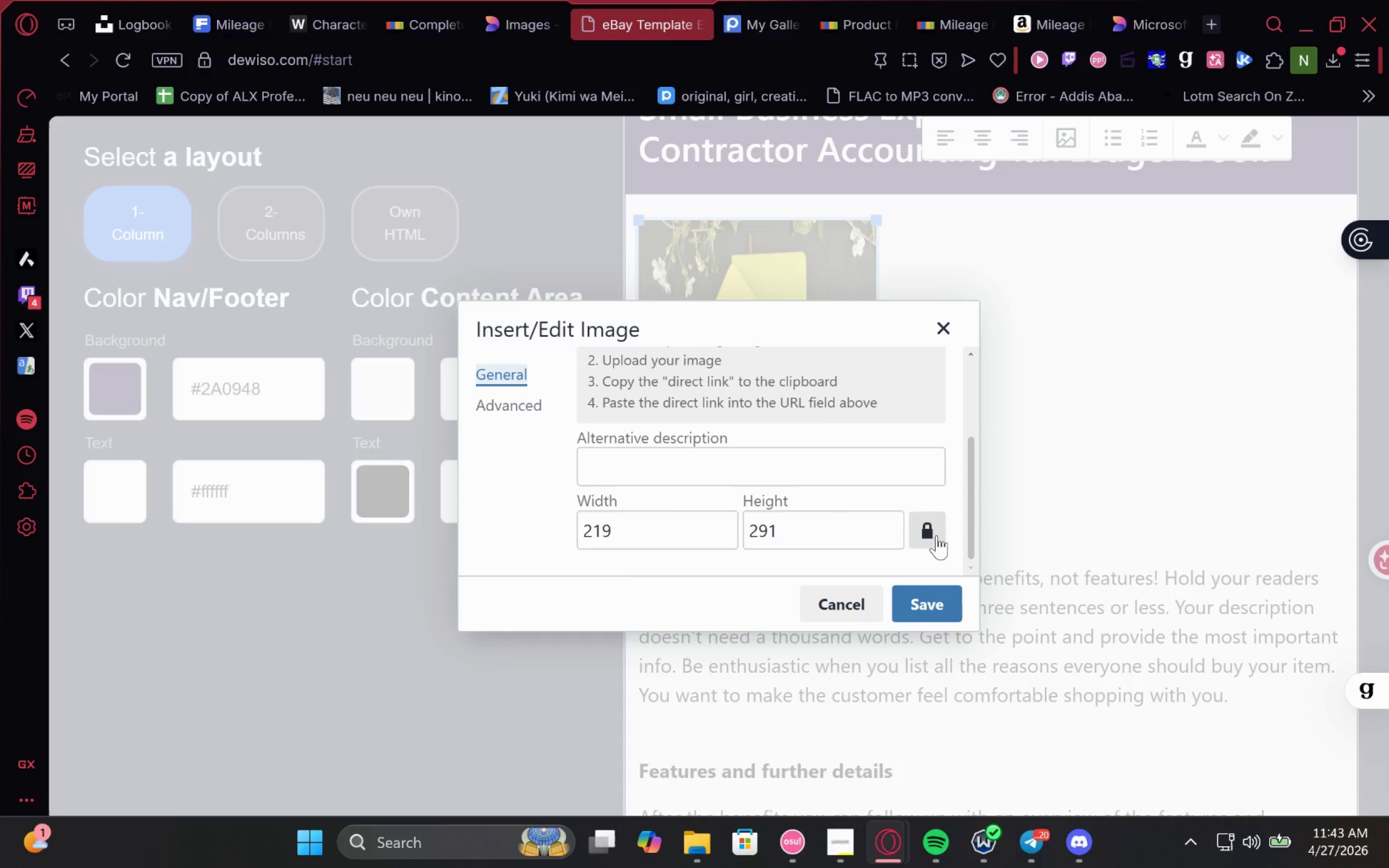 
left_click([928, 528])
 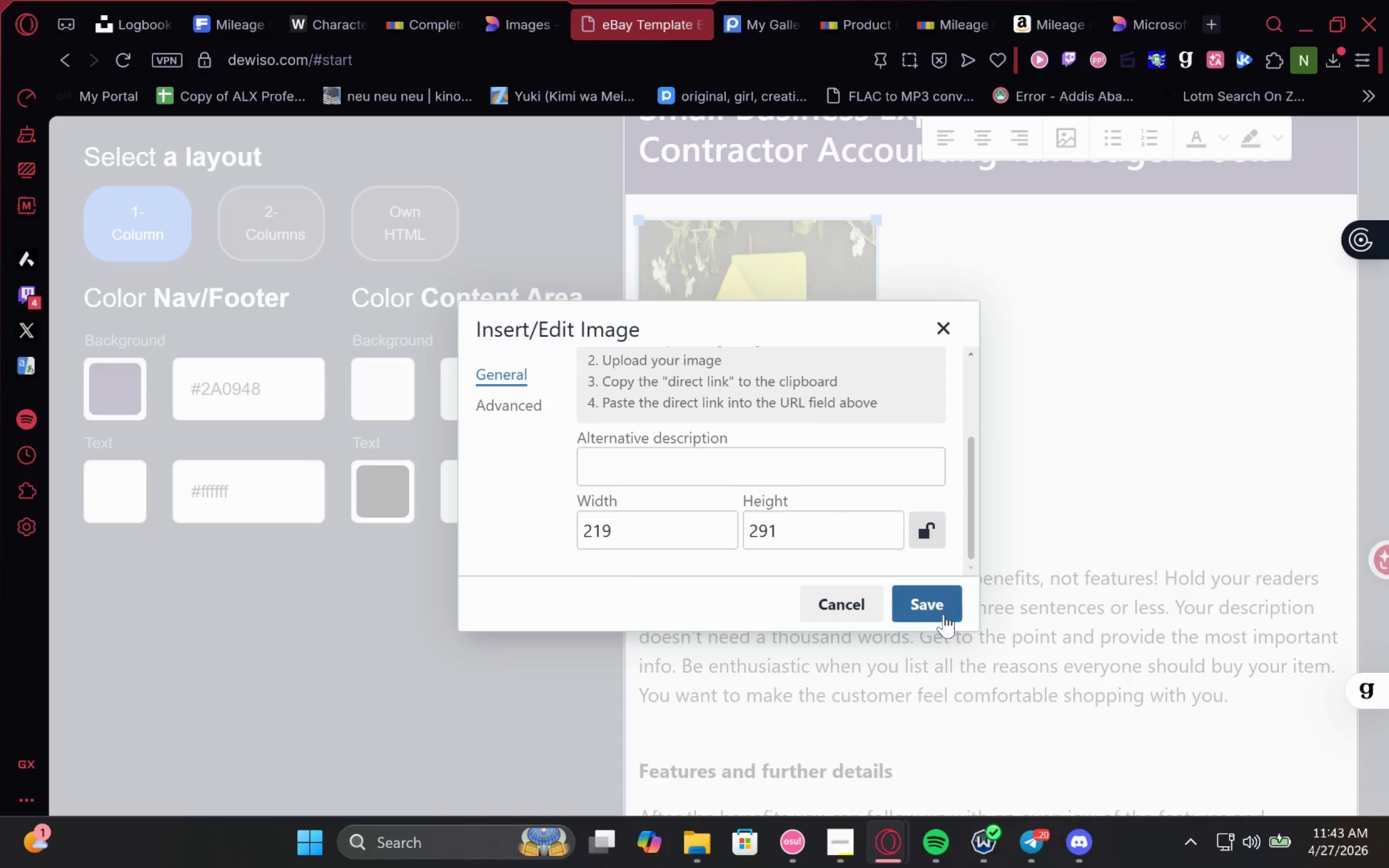 
left_click([944, 614])
 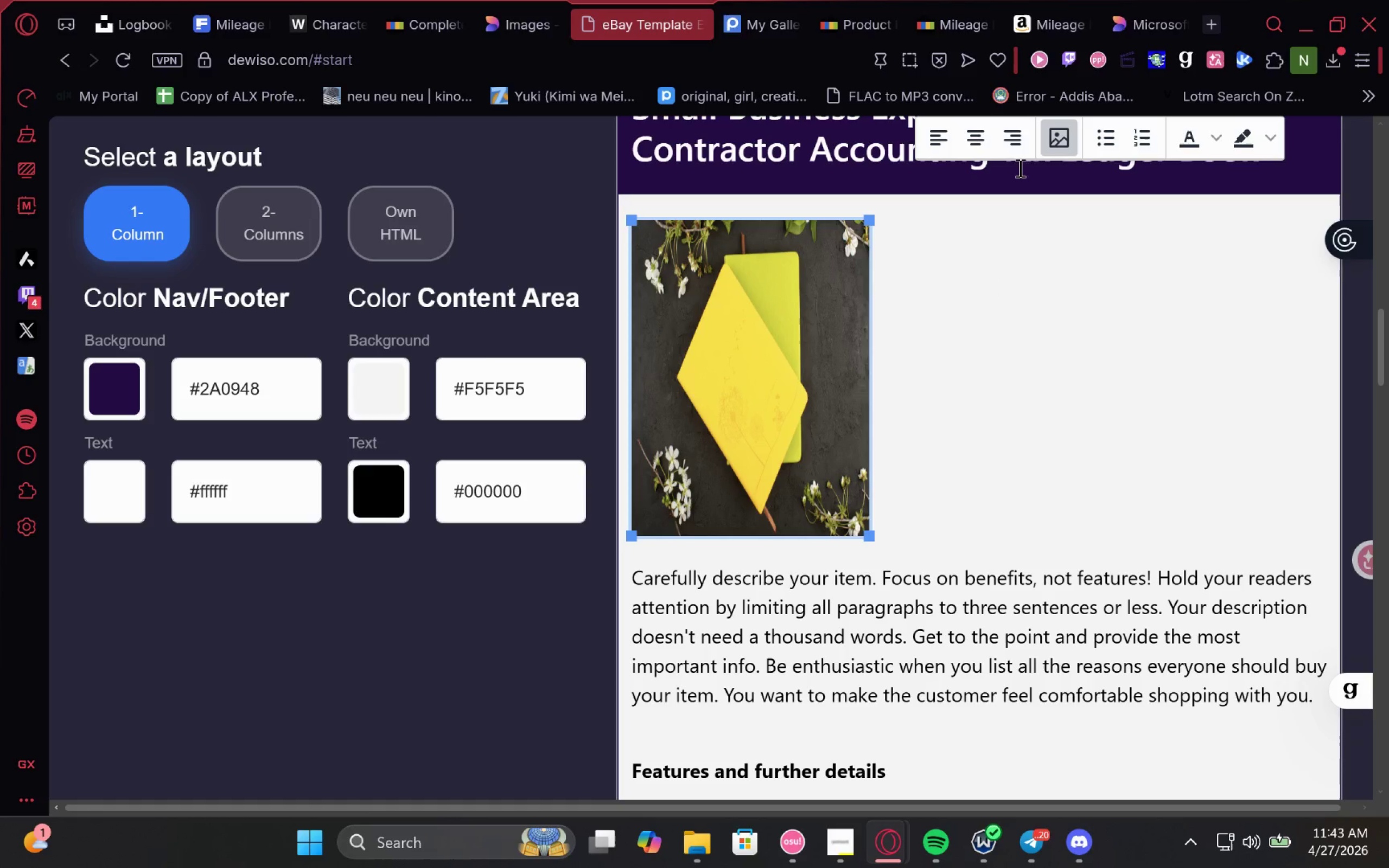 
left_click([1063, 142])
 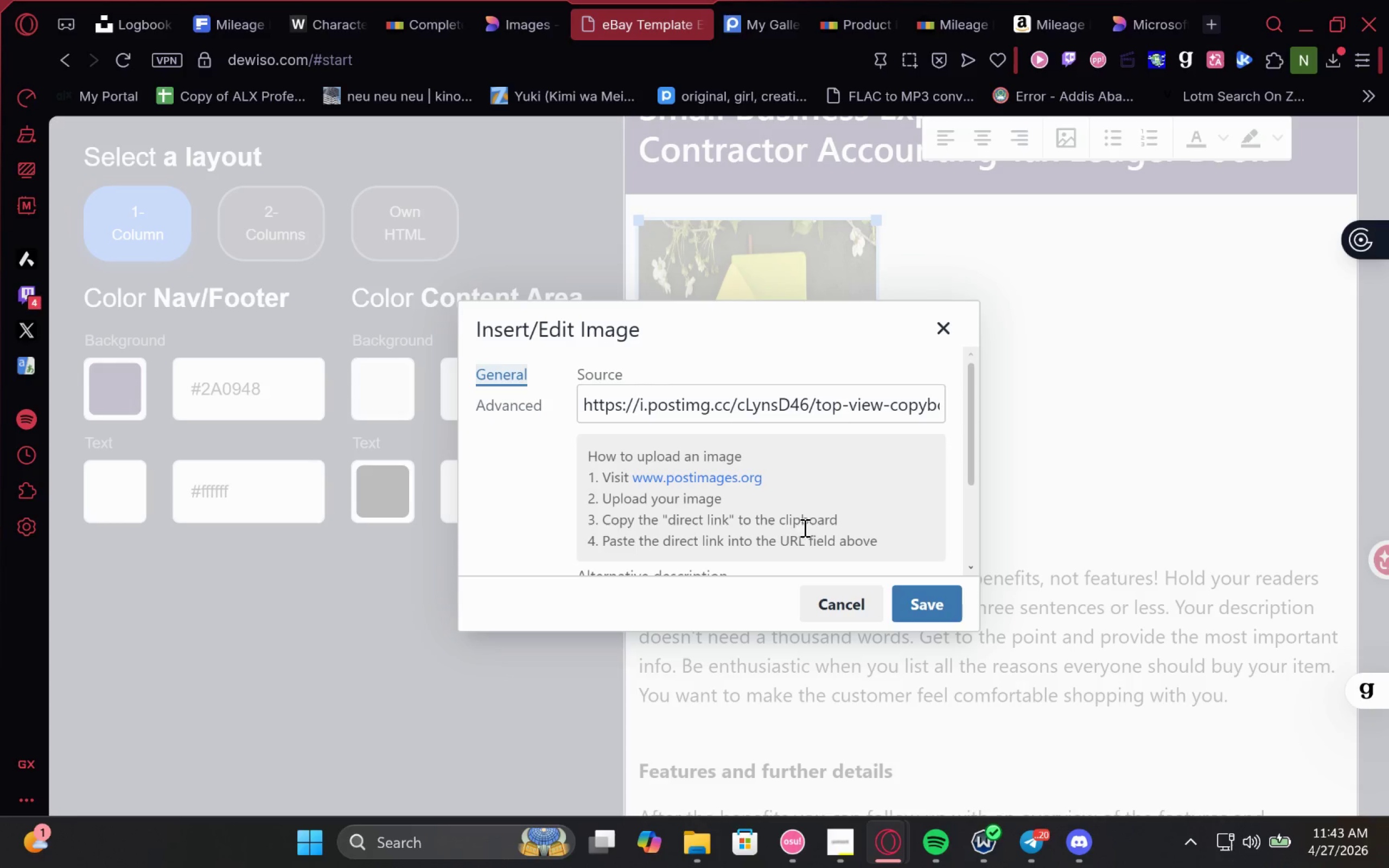 
scroll: coordinate [799, 531], scroll_direction: down, amount: 3.0
 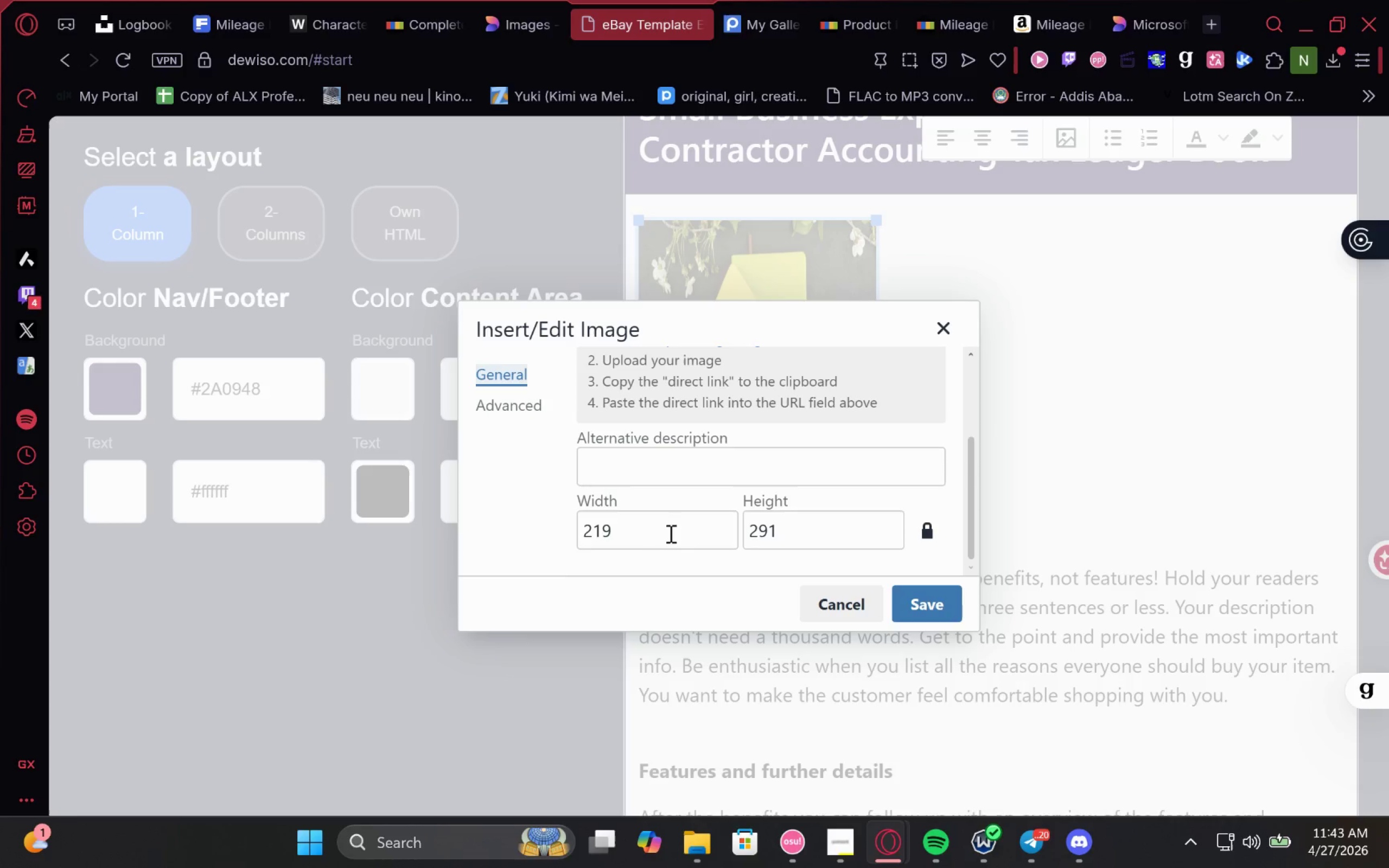 
left_click_drag(start_coordinate=[670, 533], to_coordinate=[559, 544])
 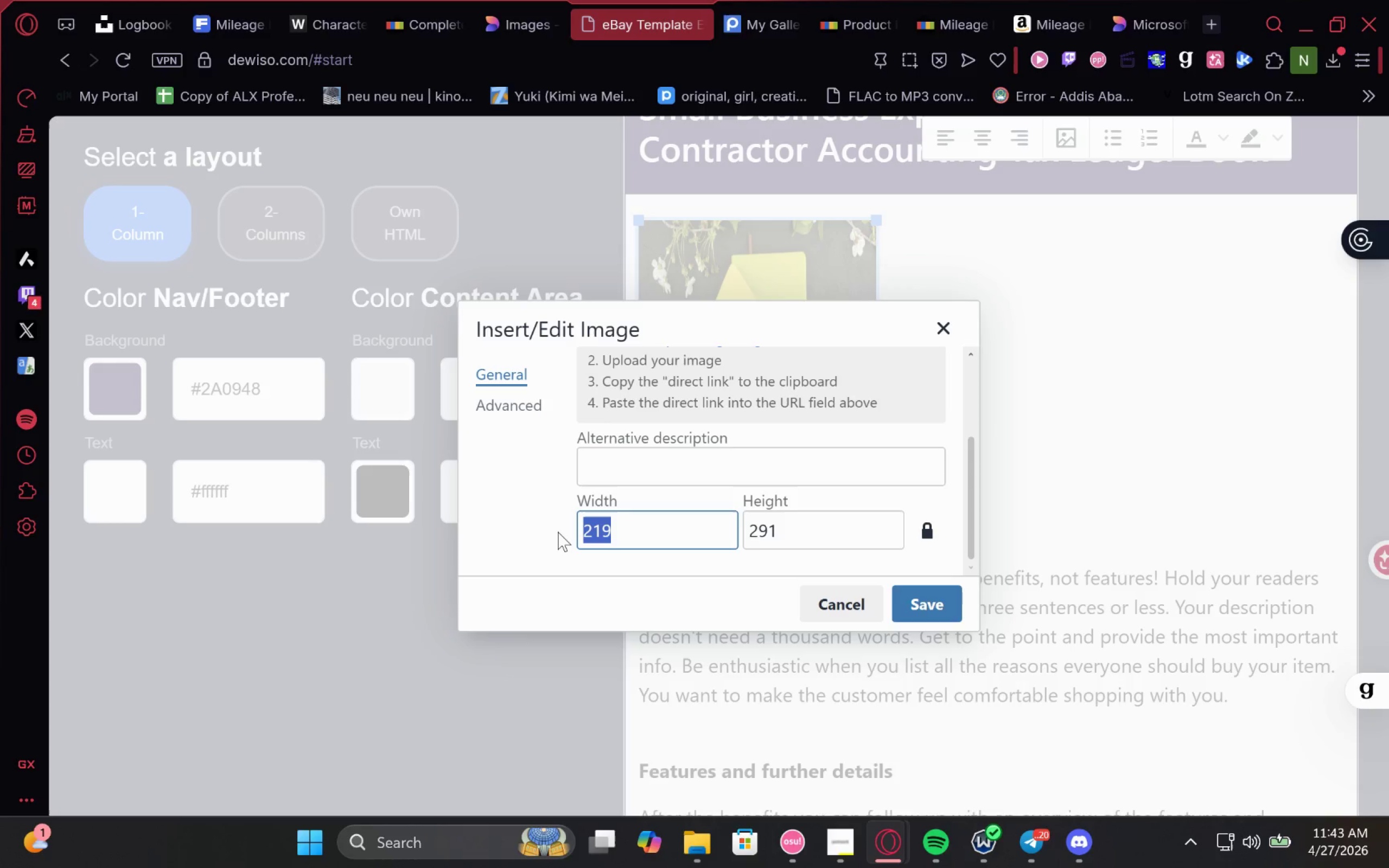 
type(300)
 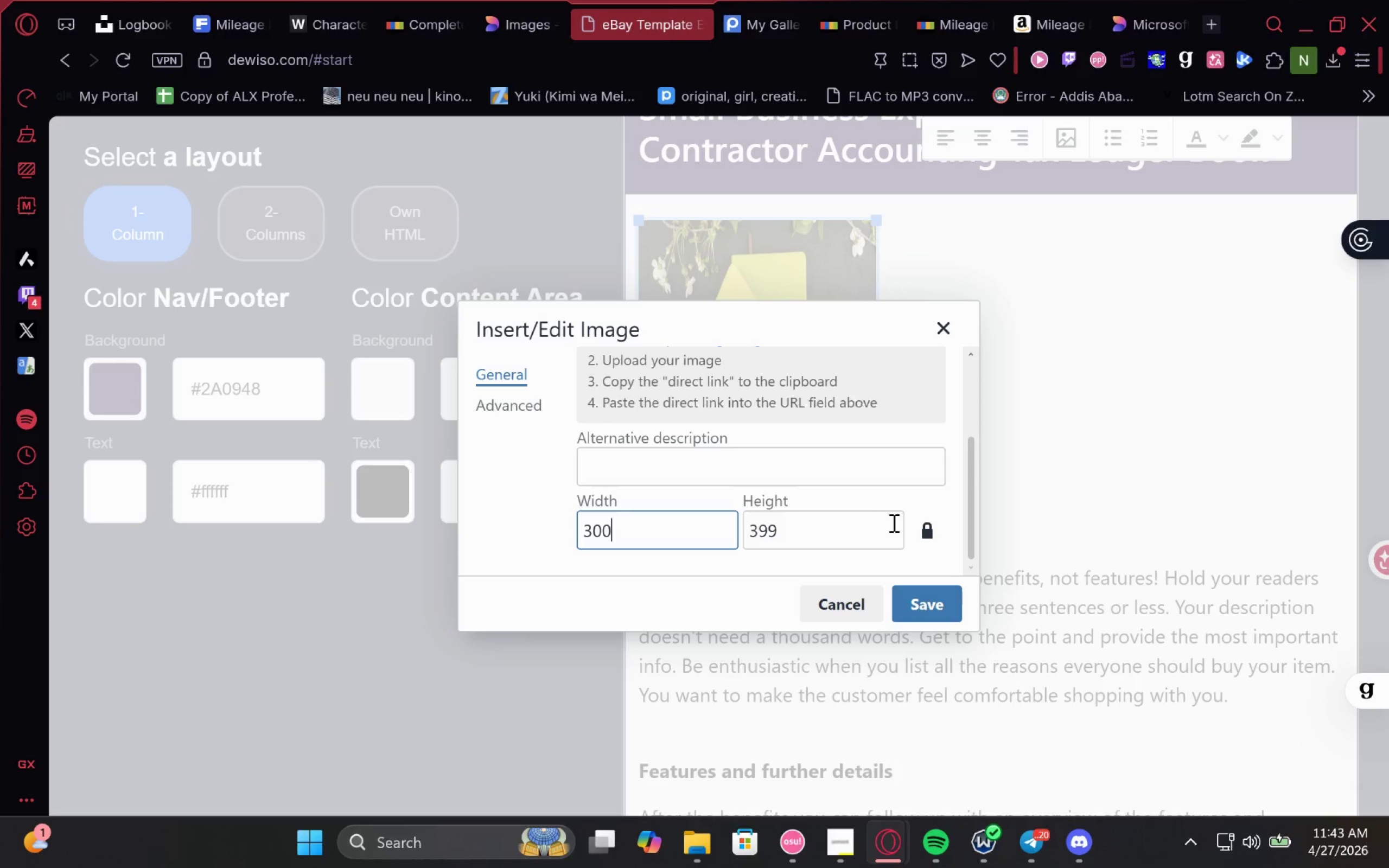 
left_click([927, 533])
 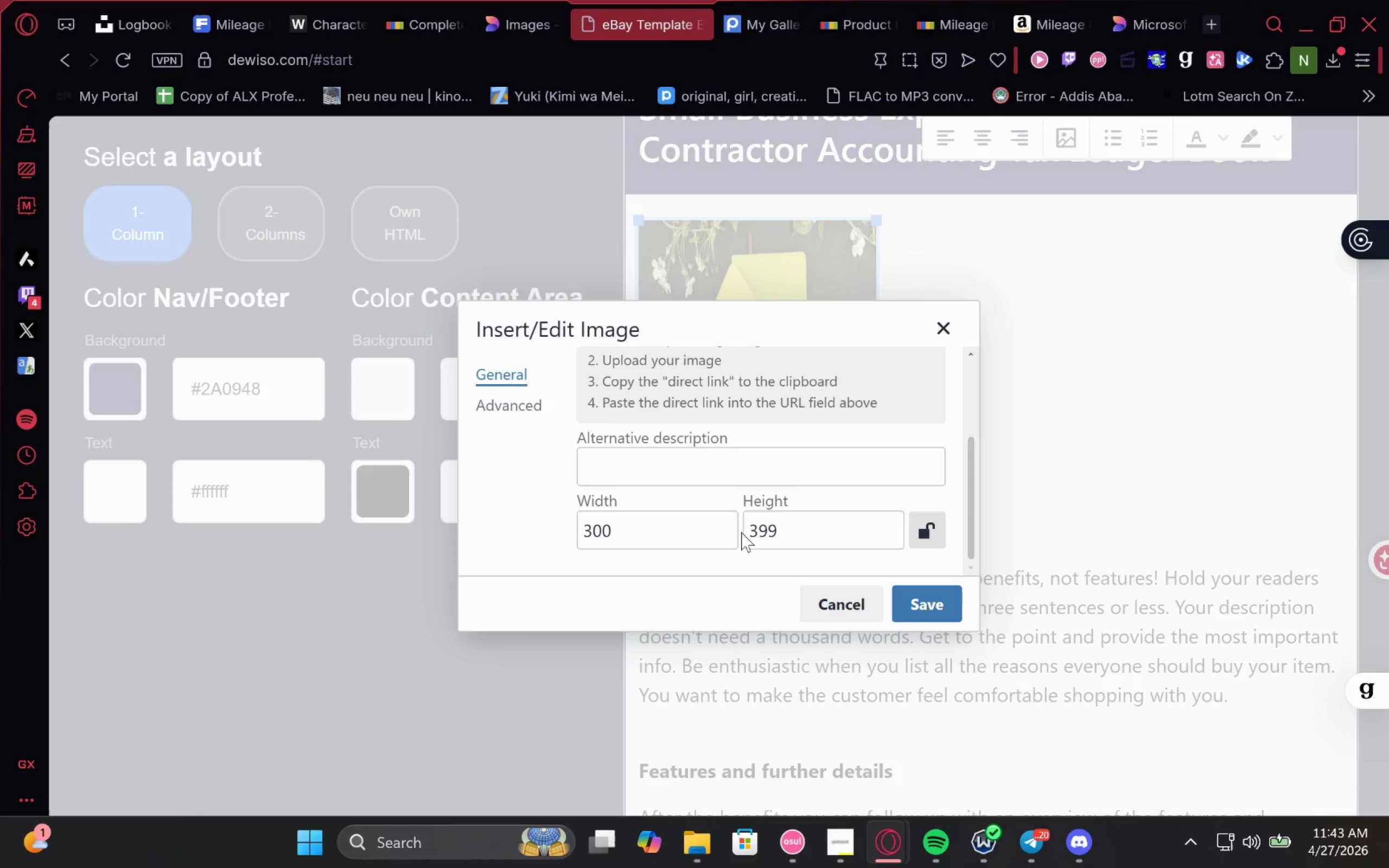 
left_click_drag(start_coordinate=[641, 535], to_coordinate=[498, 544])
 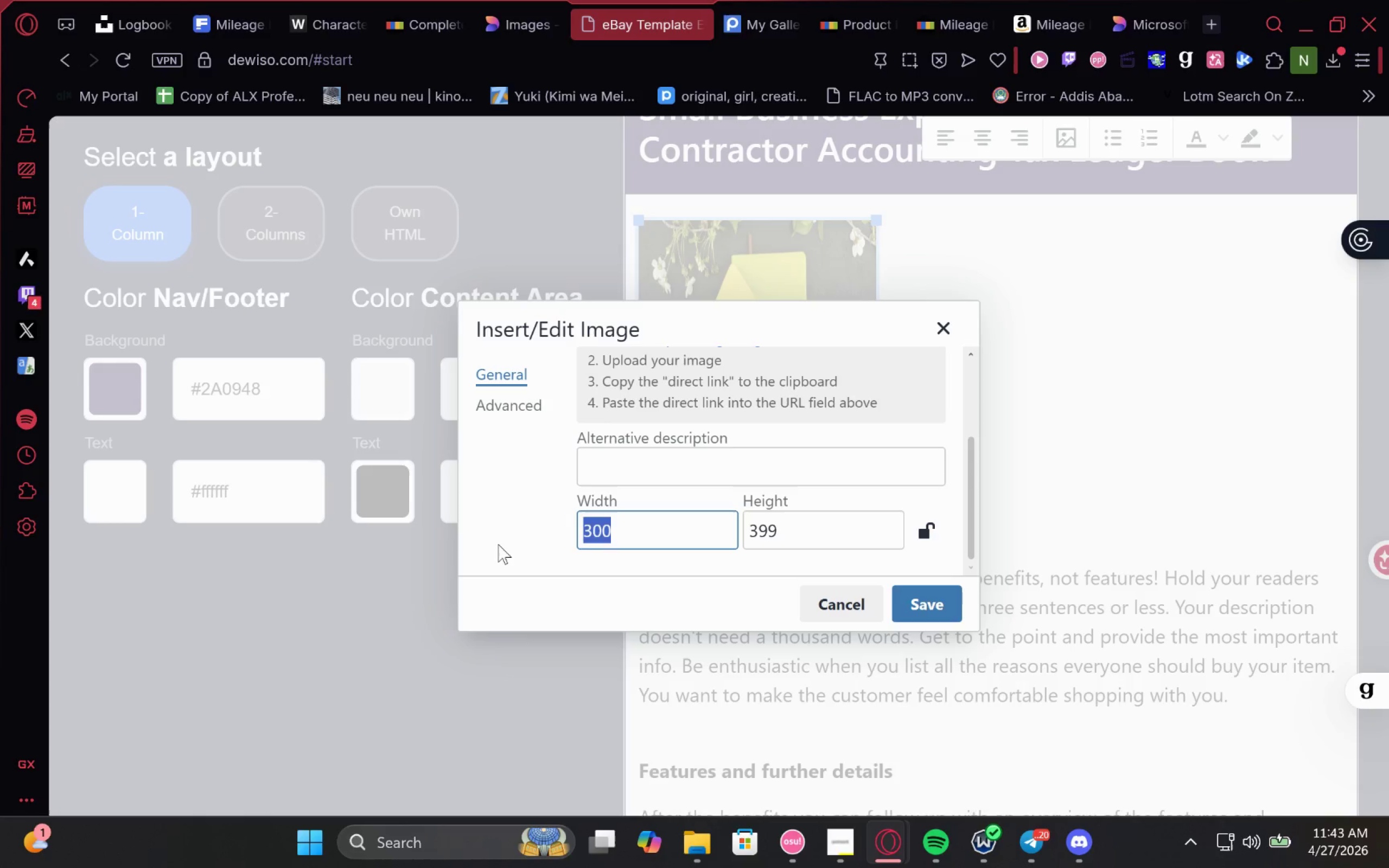 
type(400)
 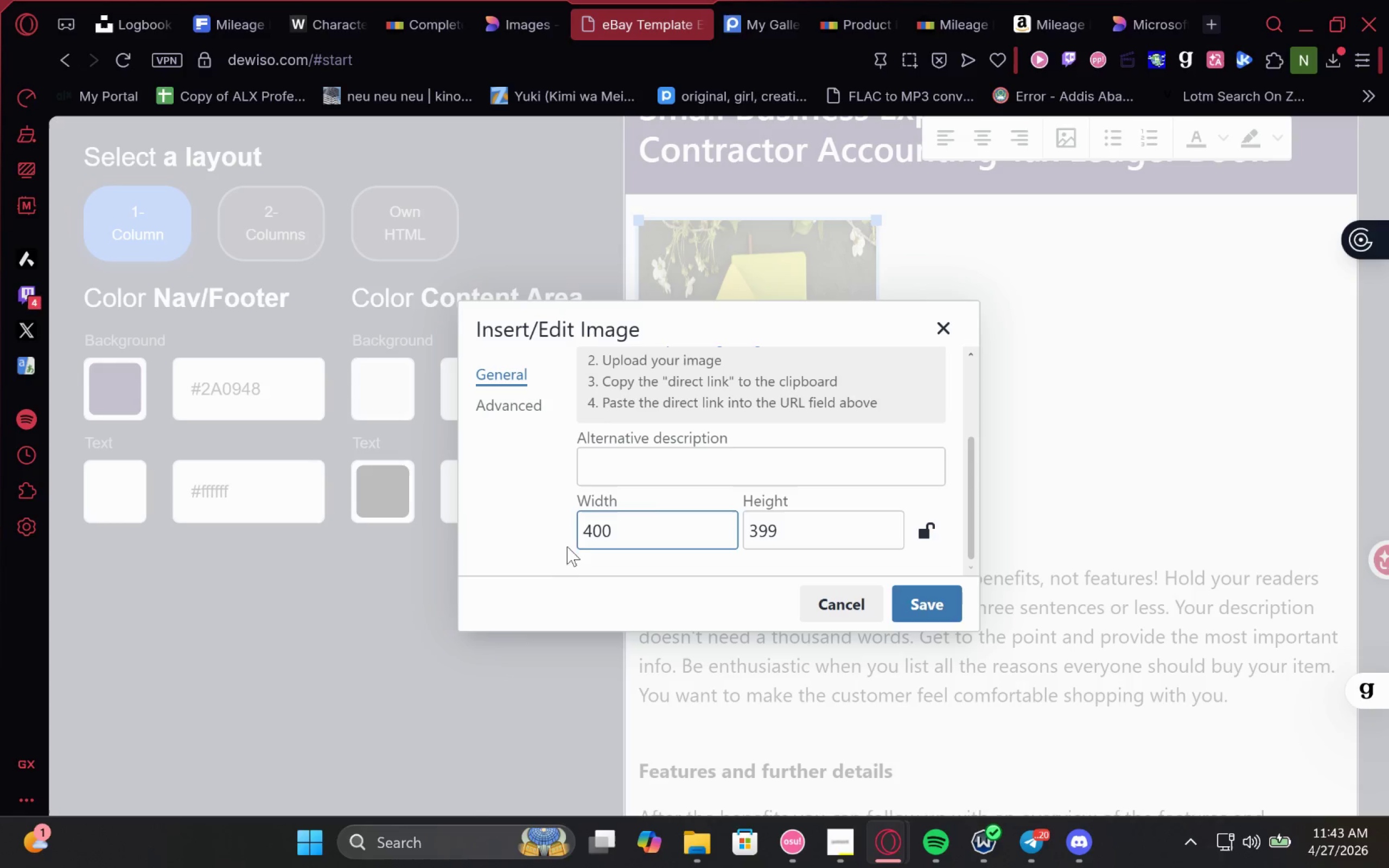 
left_click([558, 539])
 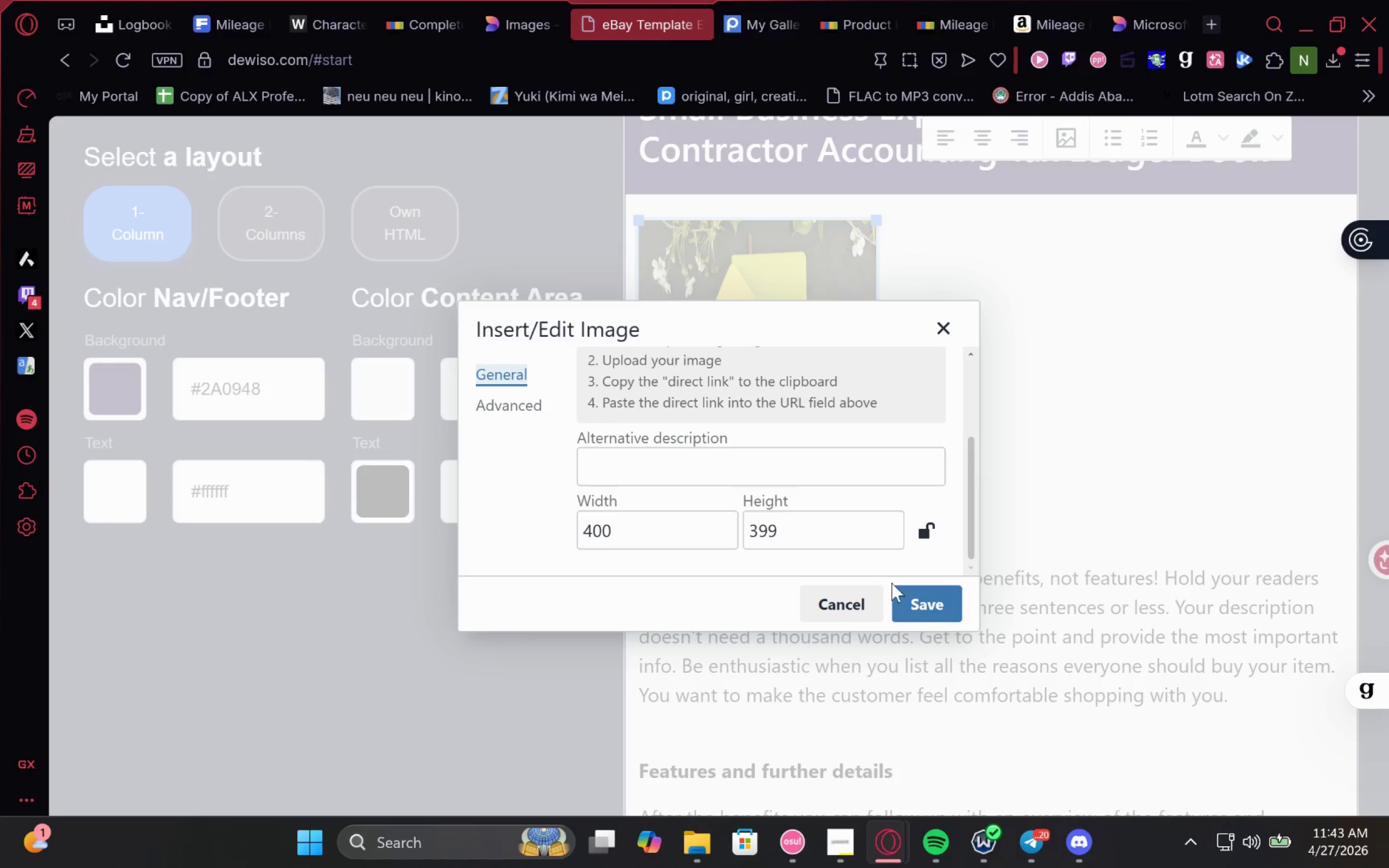 
left_click([923, 599])
 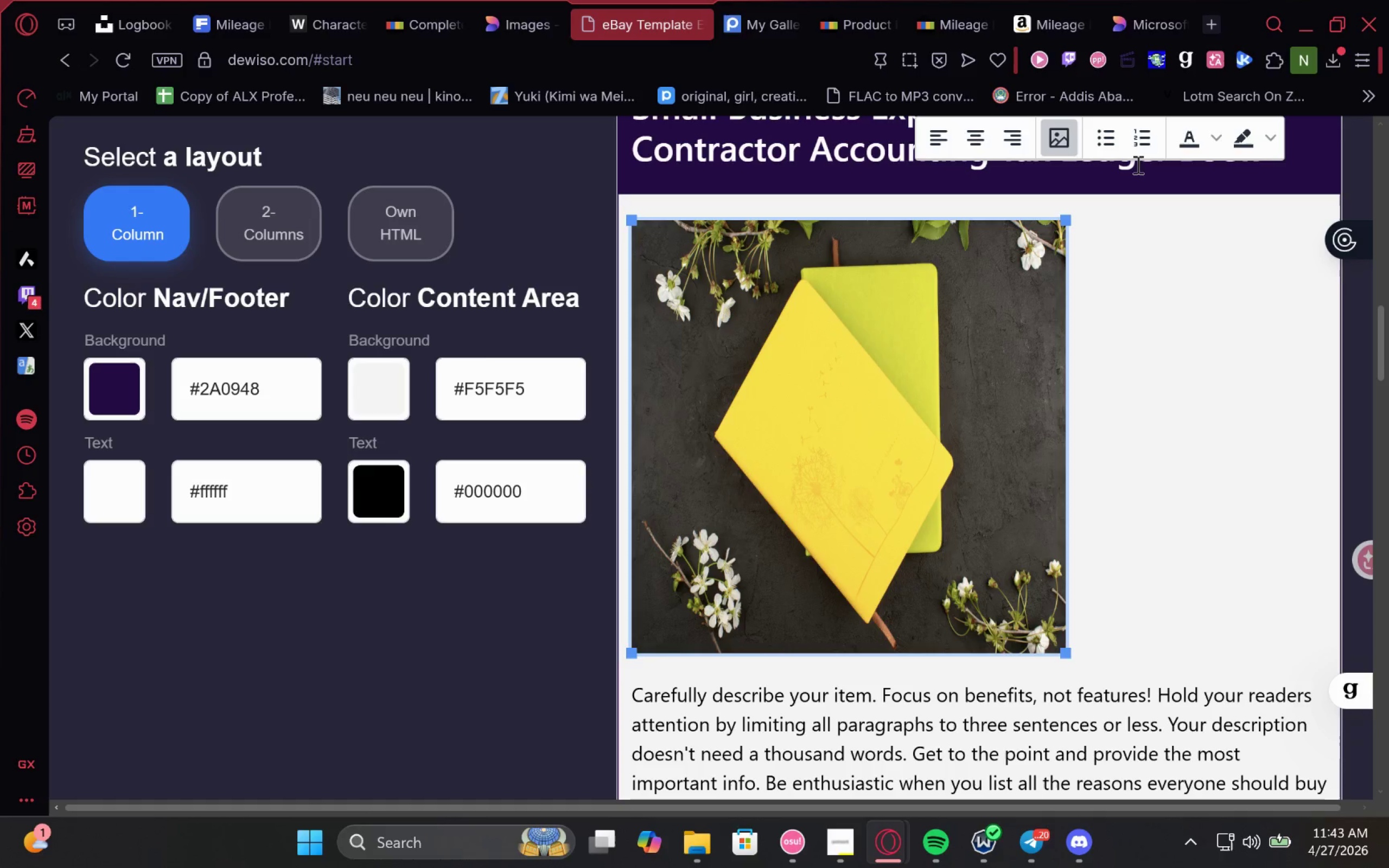 
right_click([976, 311])
 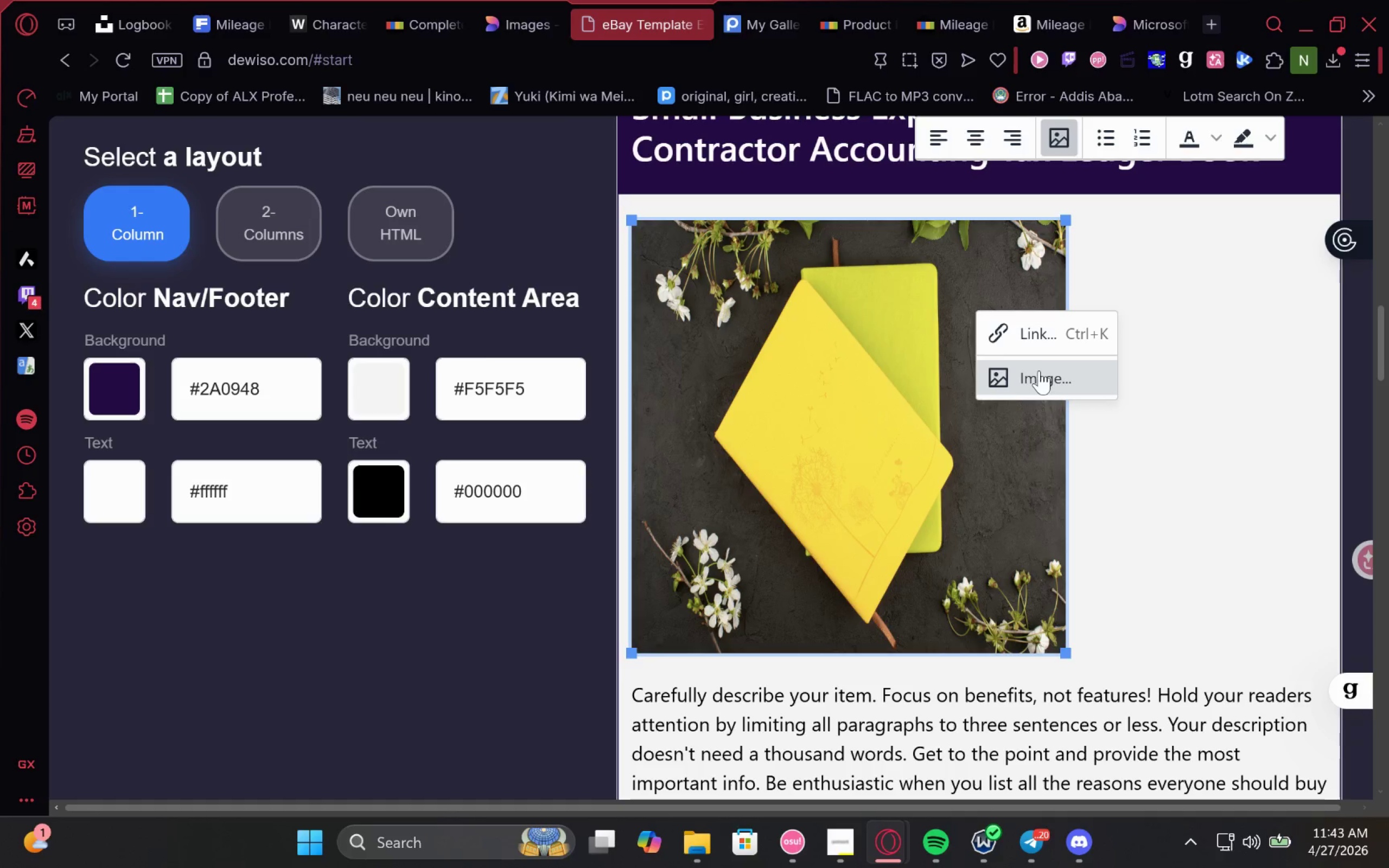 
left_click([1039, 371])
 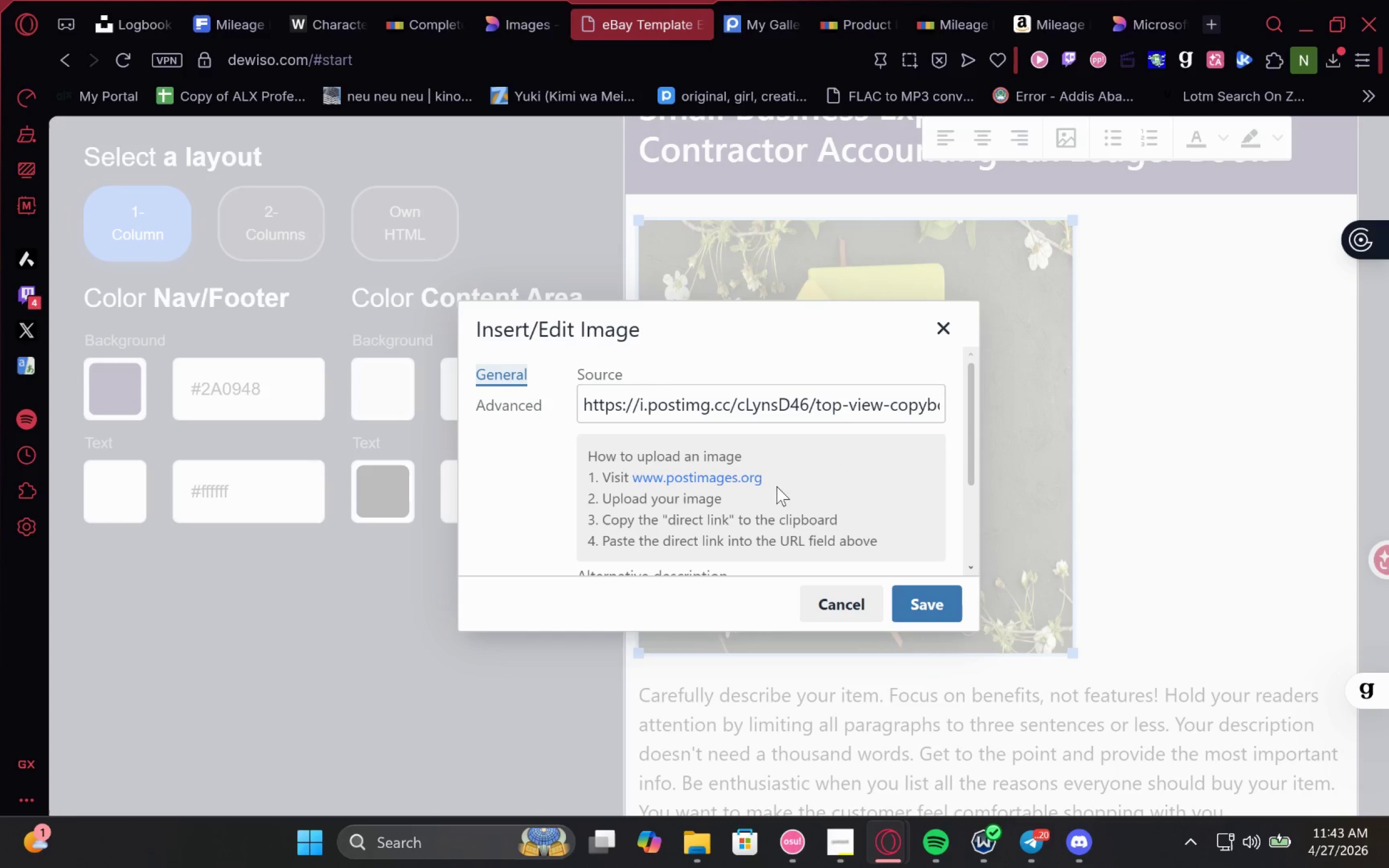 
scroll: coordinate [756, 493], scroll_direction: down, amount: 1.0
 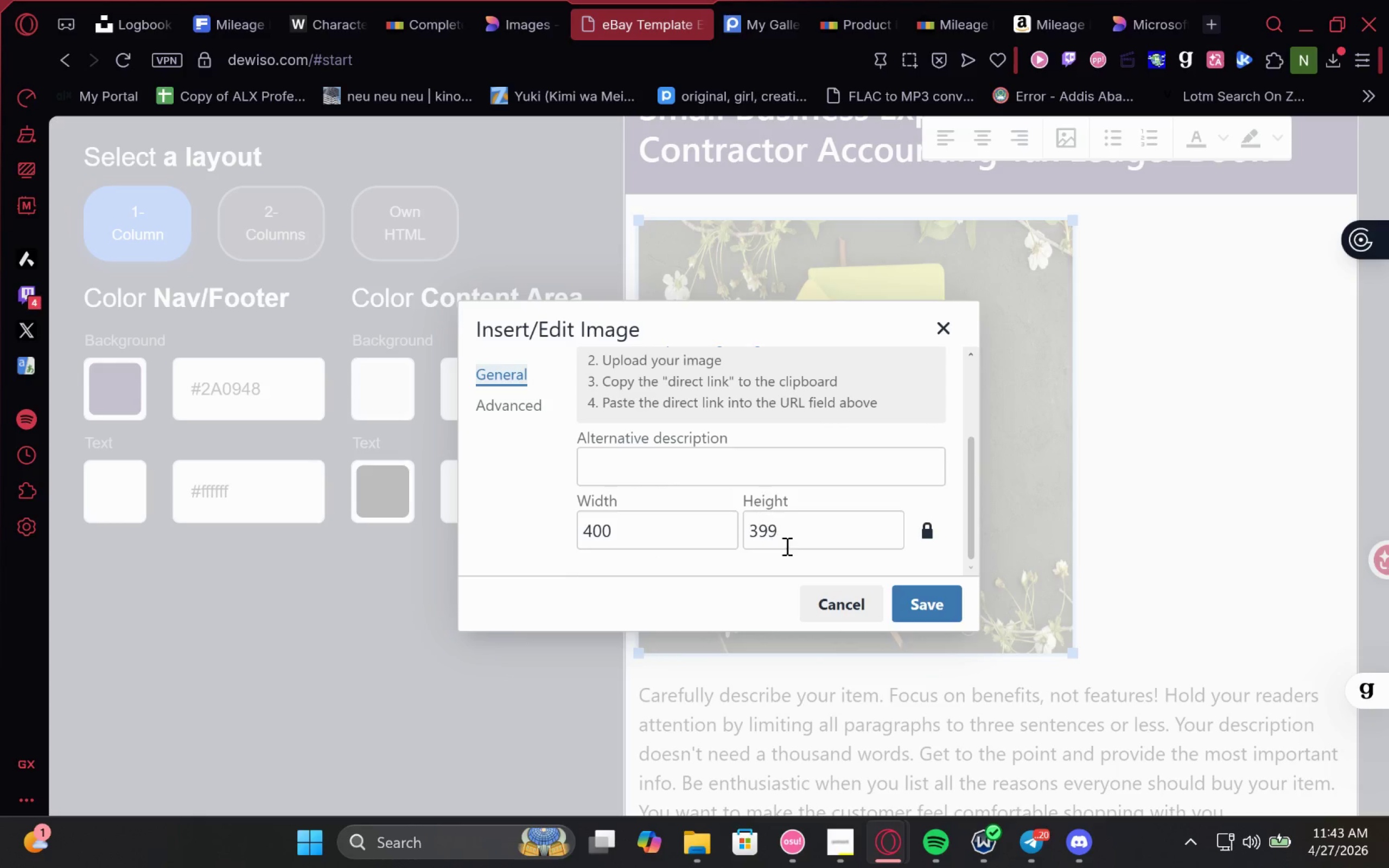 
left_click([820, 526])
 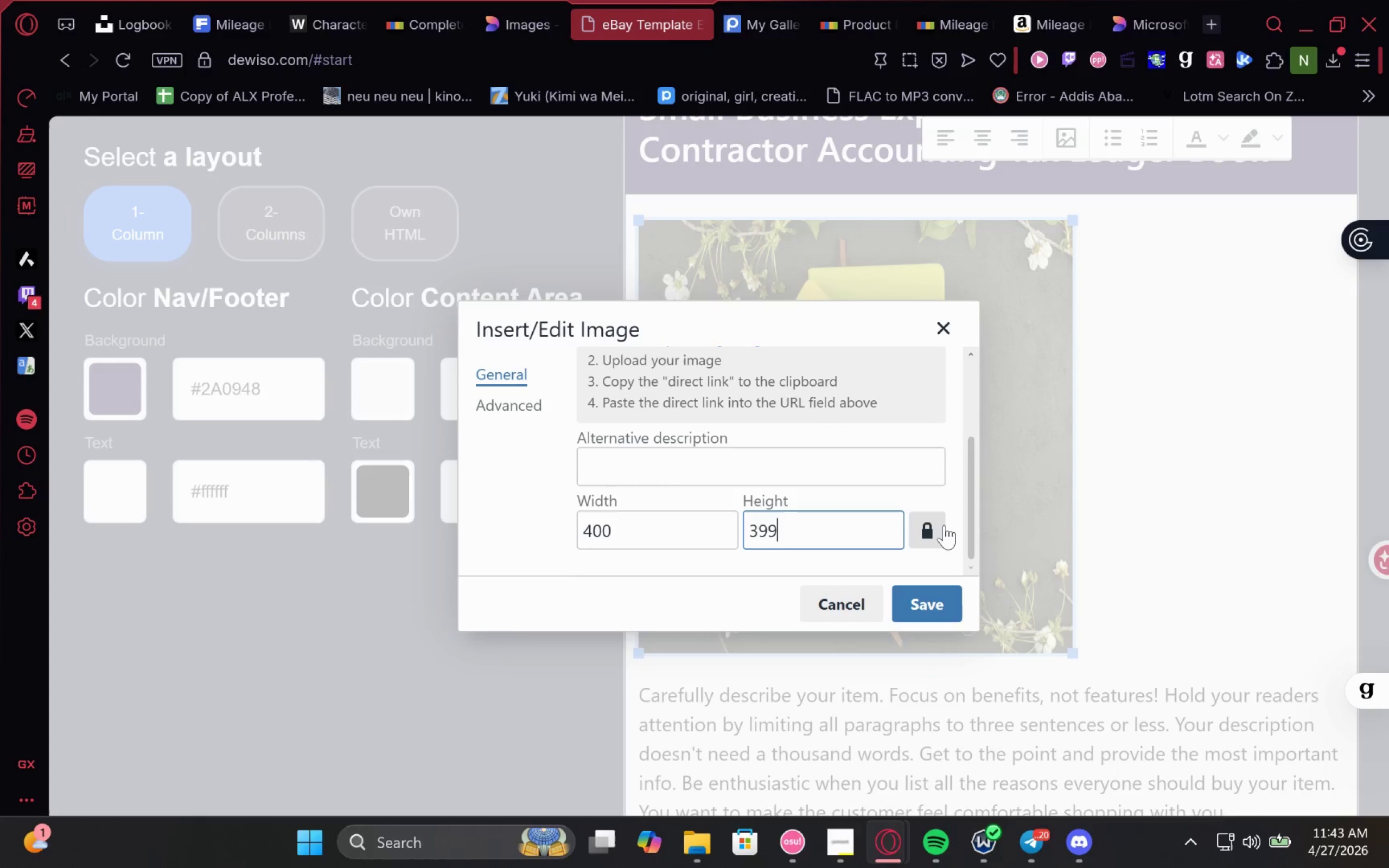 
left_click_drag(start_coordinate=[935, 520], to_coordinate=[932, 521])
 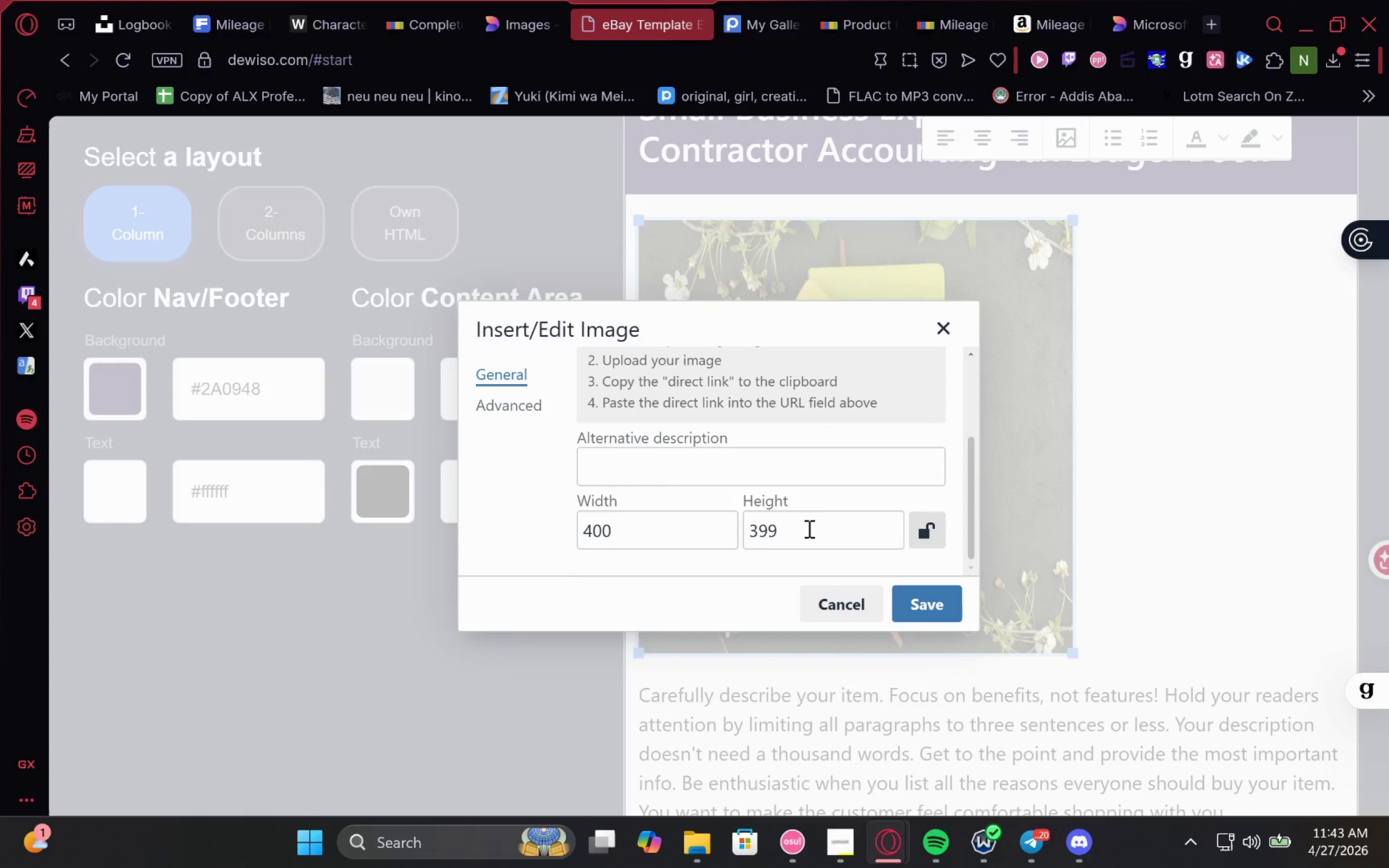 
left_click([808, 528])
 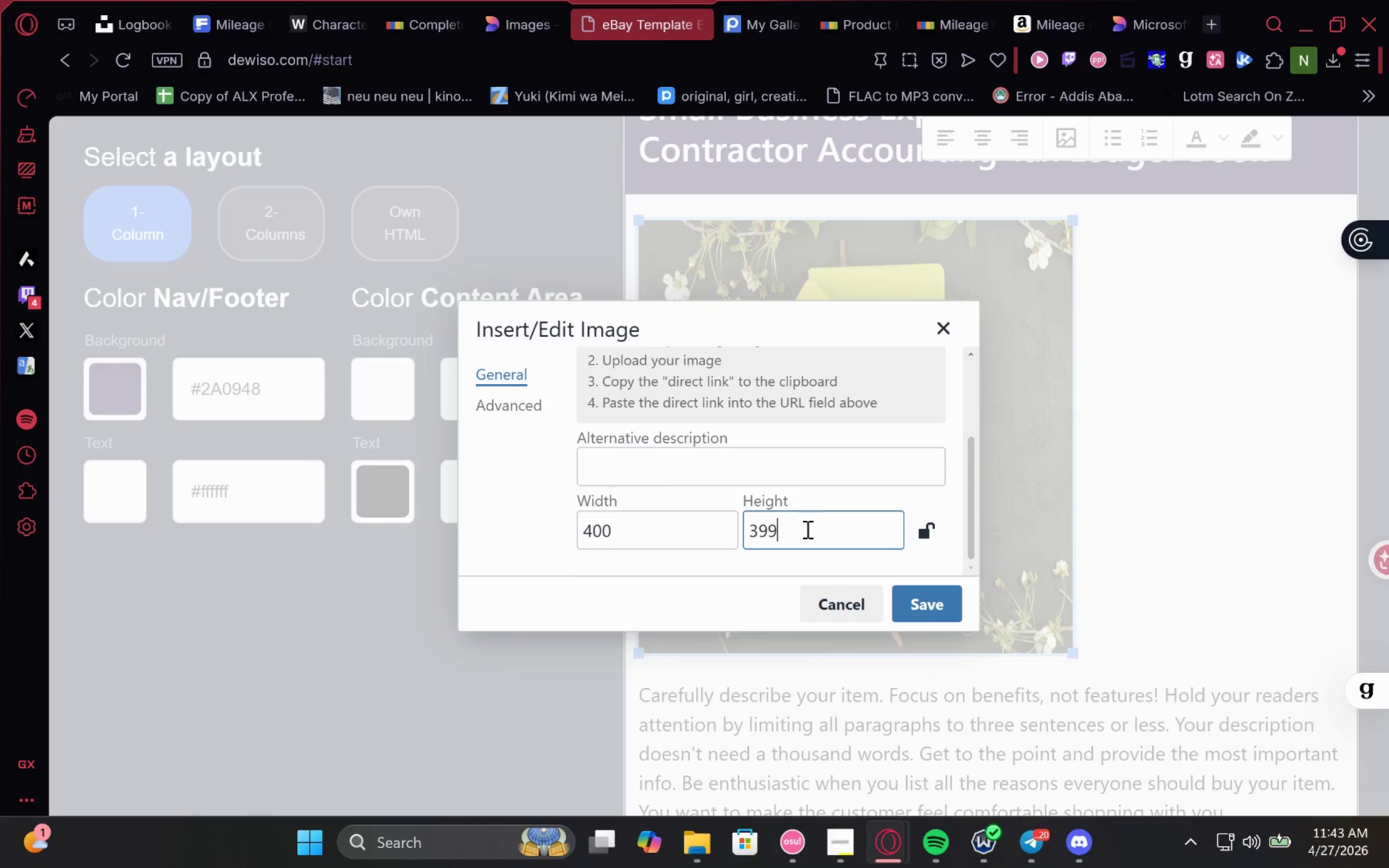 
left_click_drag(start_coordinate=[806, 529], to_coordinate=[793, 534])
 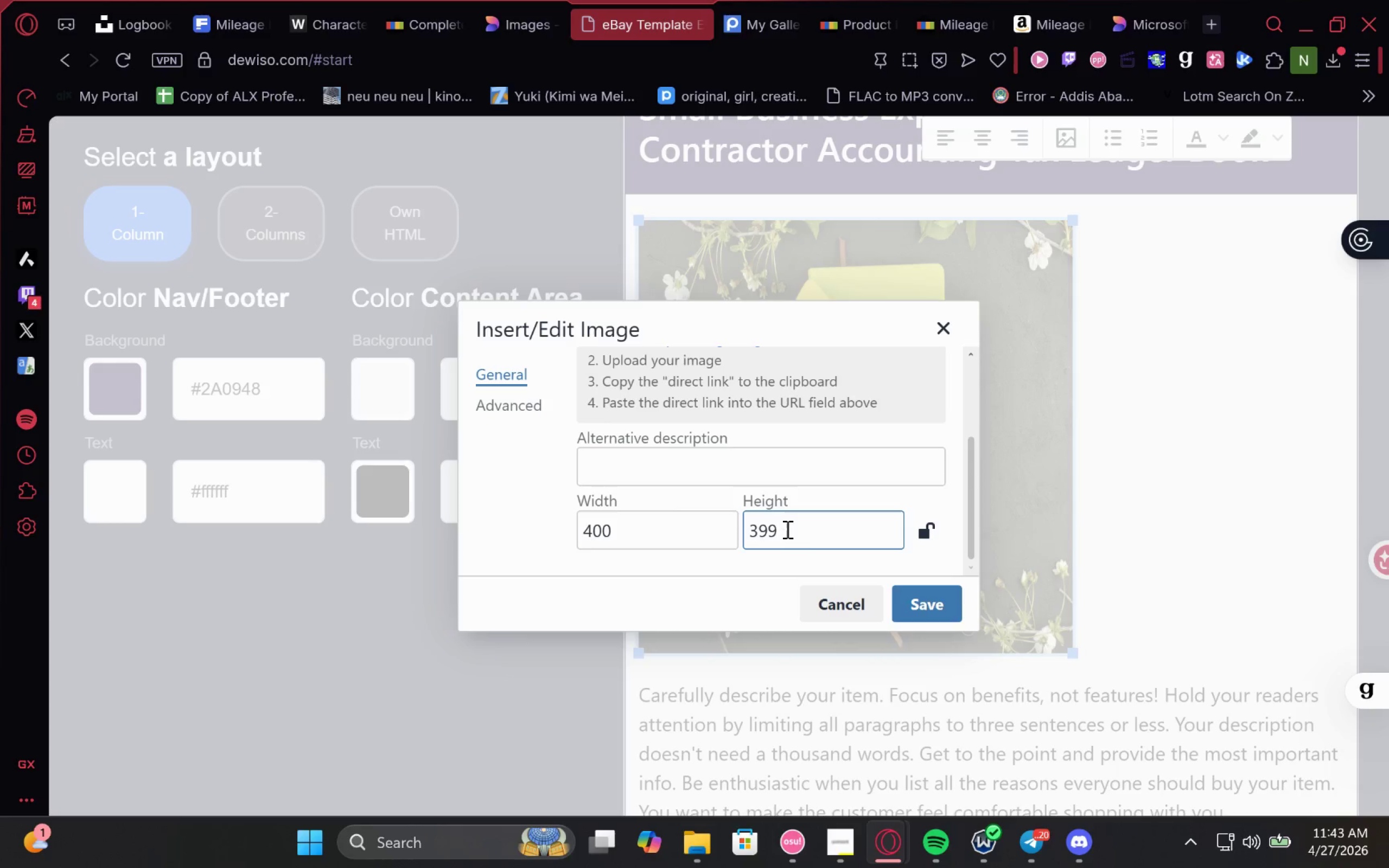 
left_click_drag(start_coordinate=[787, 526], to_coordinate=[758, 533])
 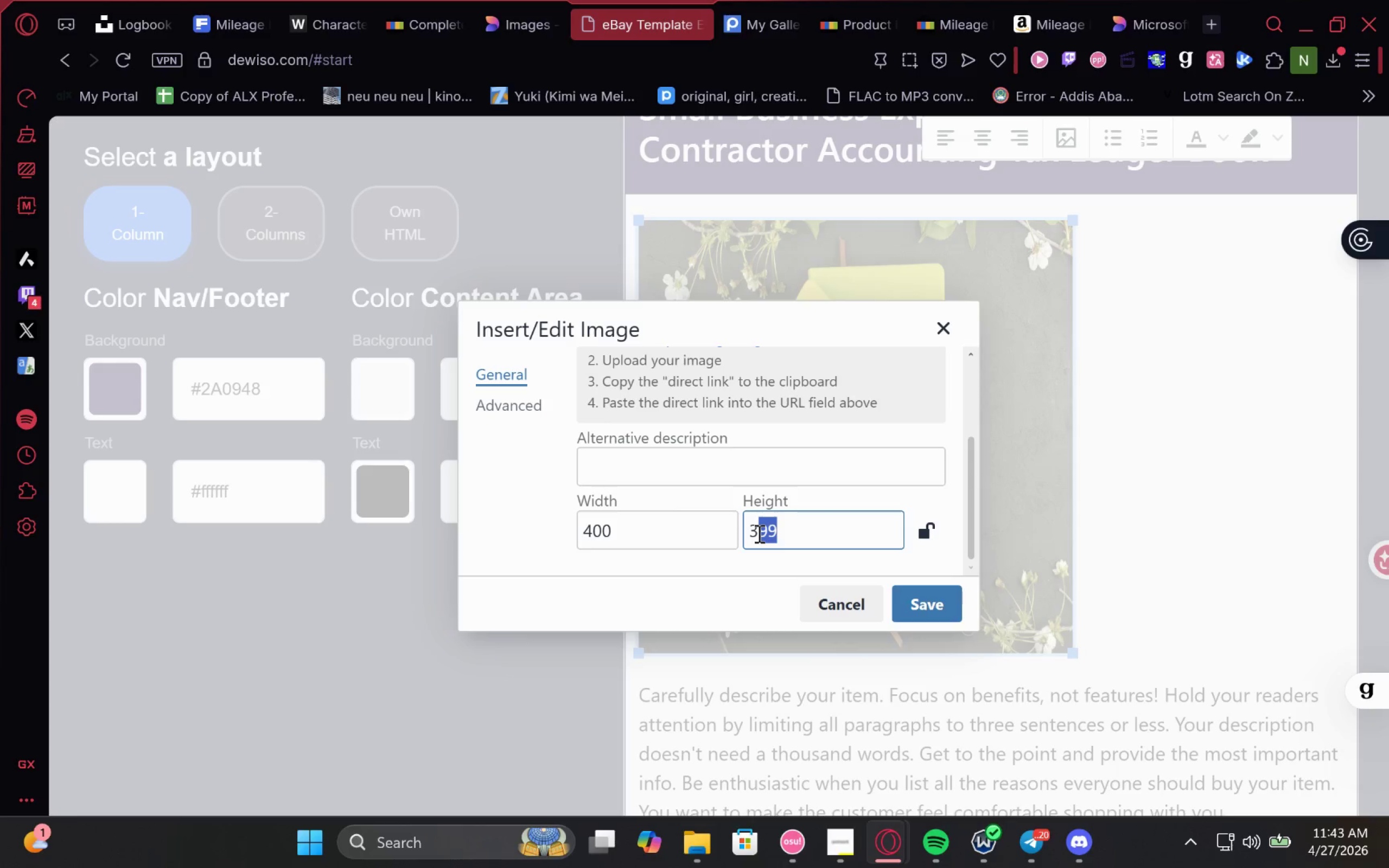 
type(00)
 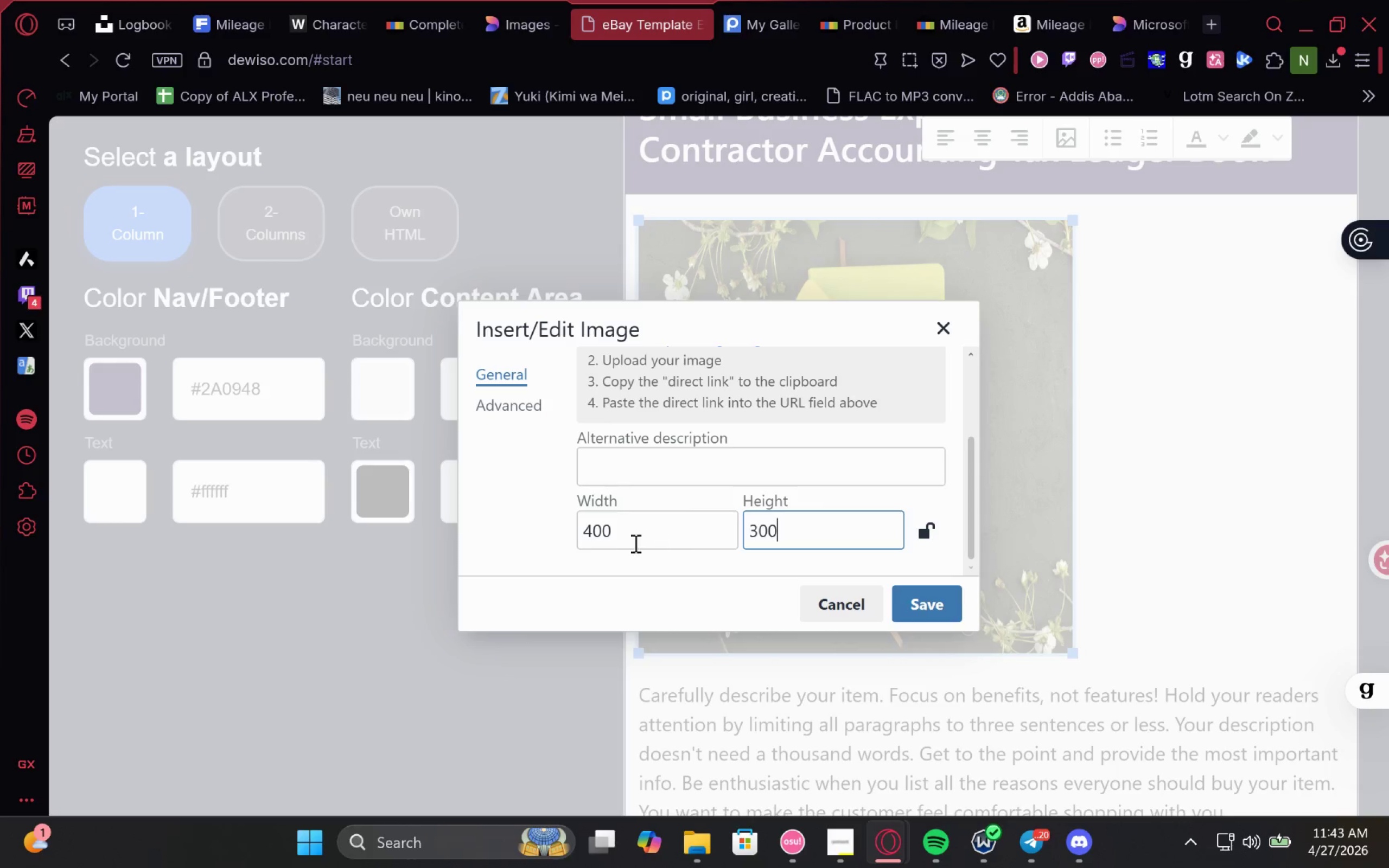 
left_click_drag(start_coordinate=[616, 531], to_coordinate=[524, 533])
 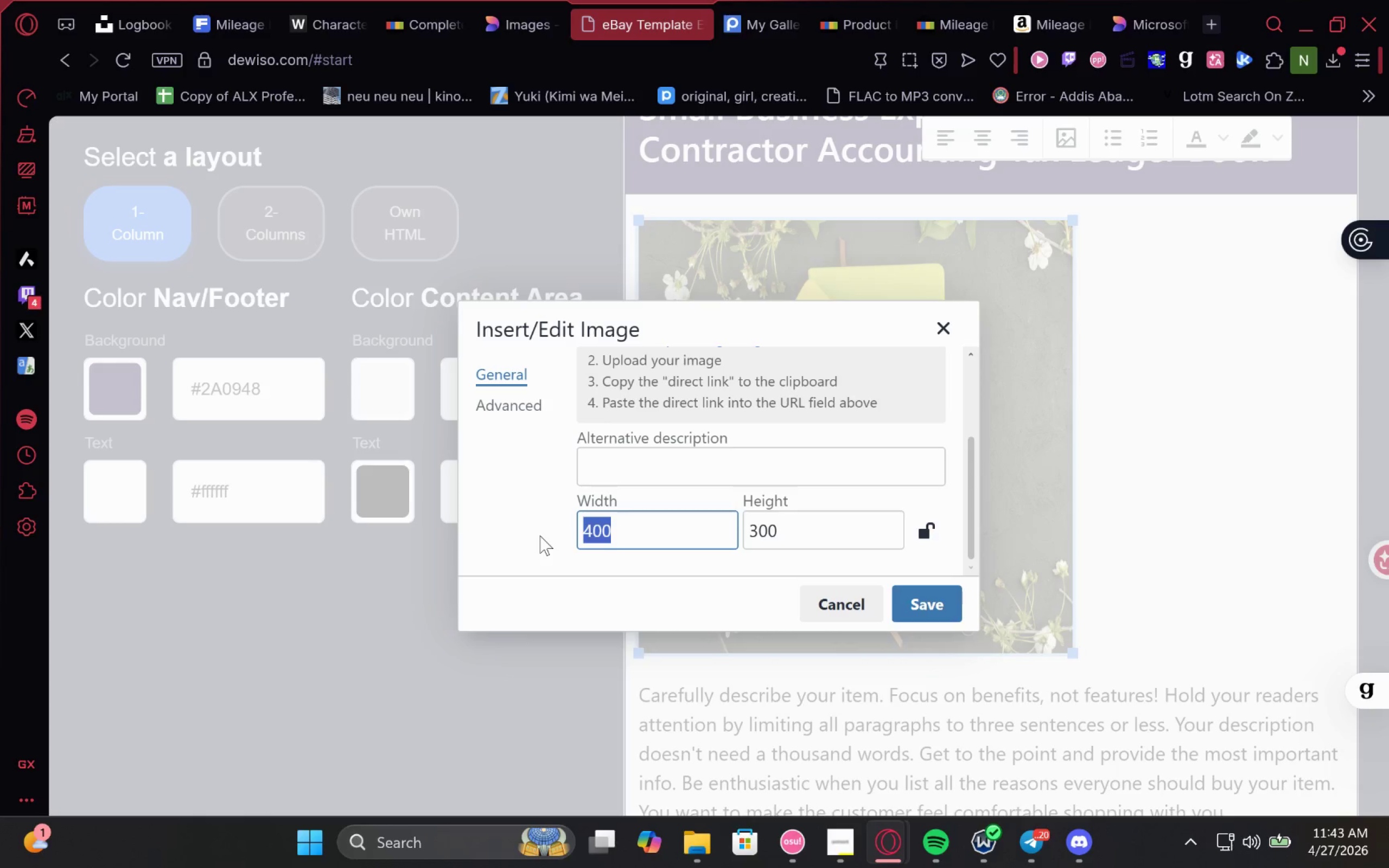 
type(600)
 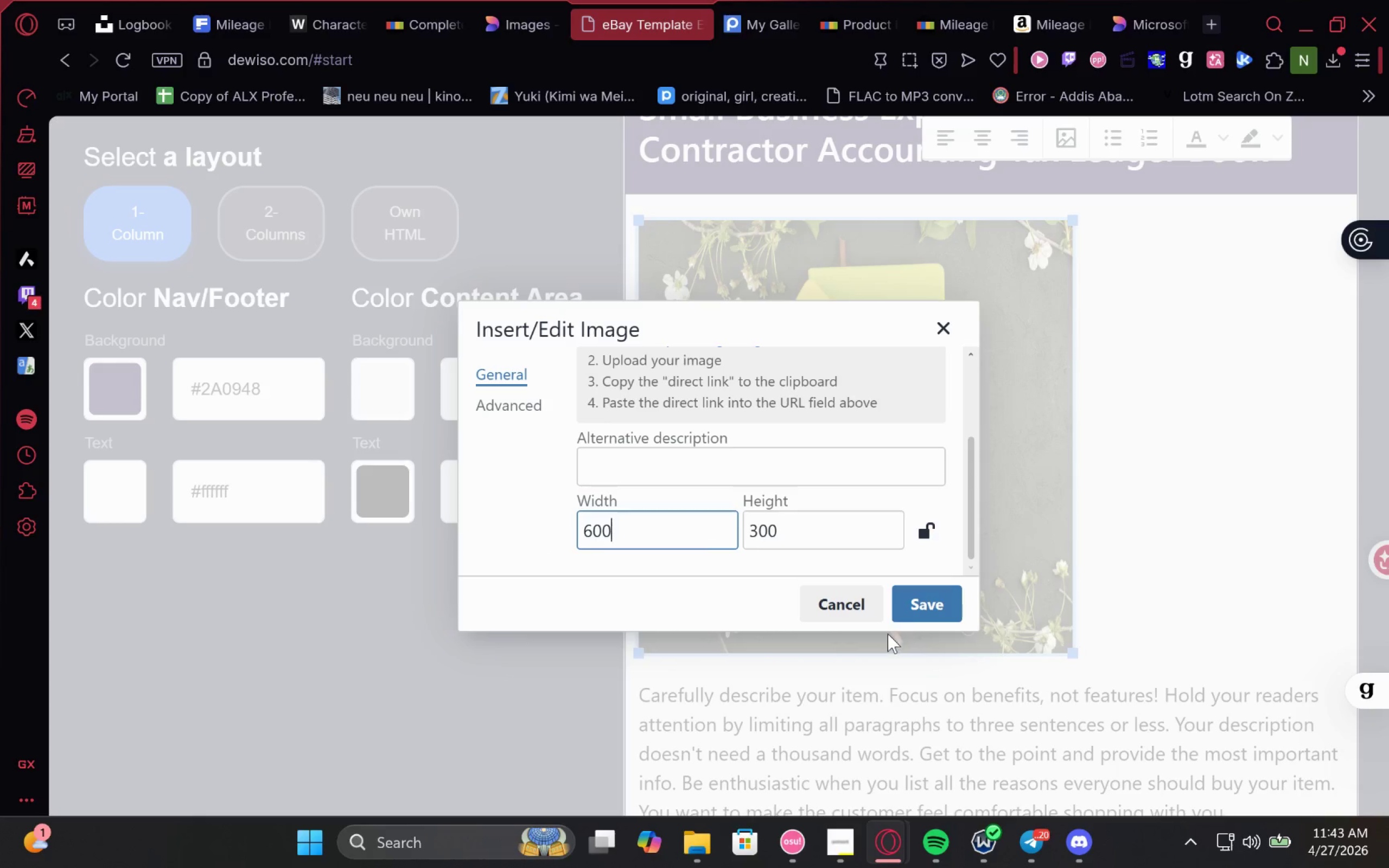 
left_click([929, 606])
 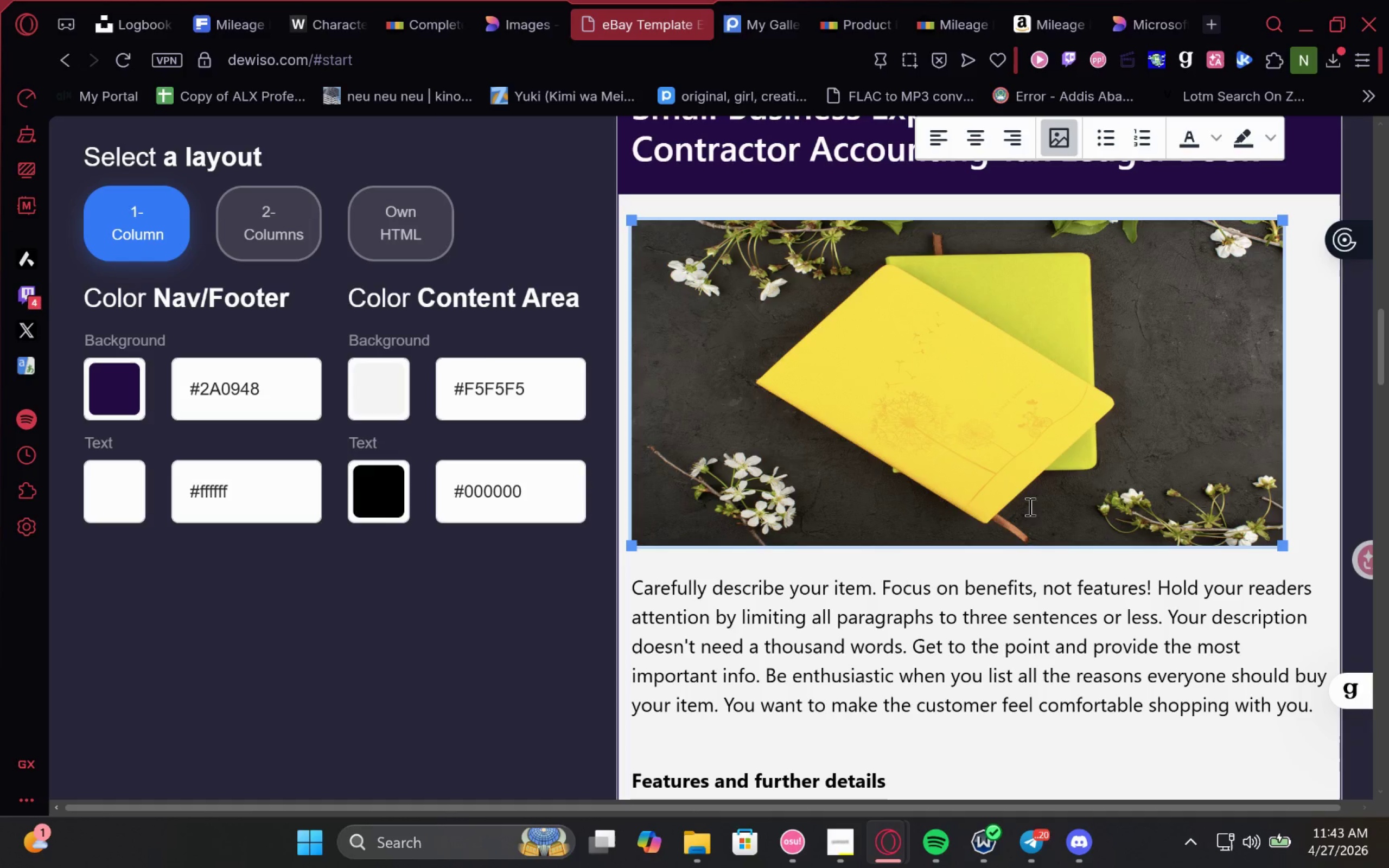 
right_click([955, 397])
 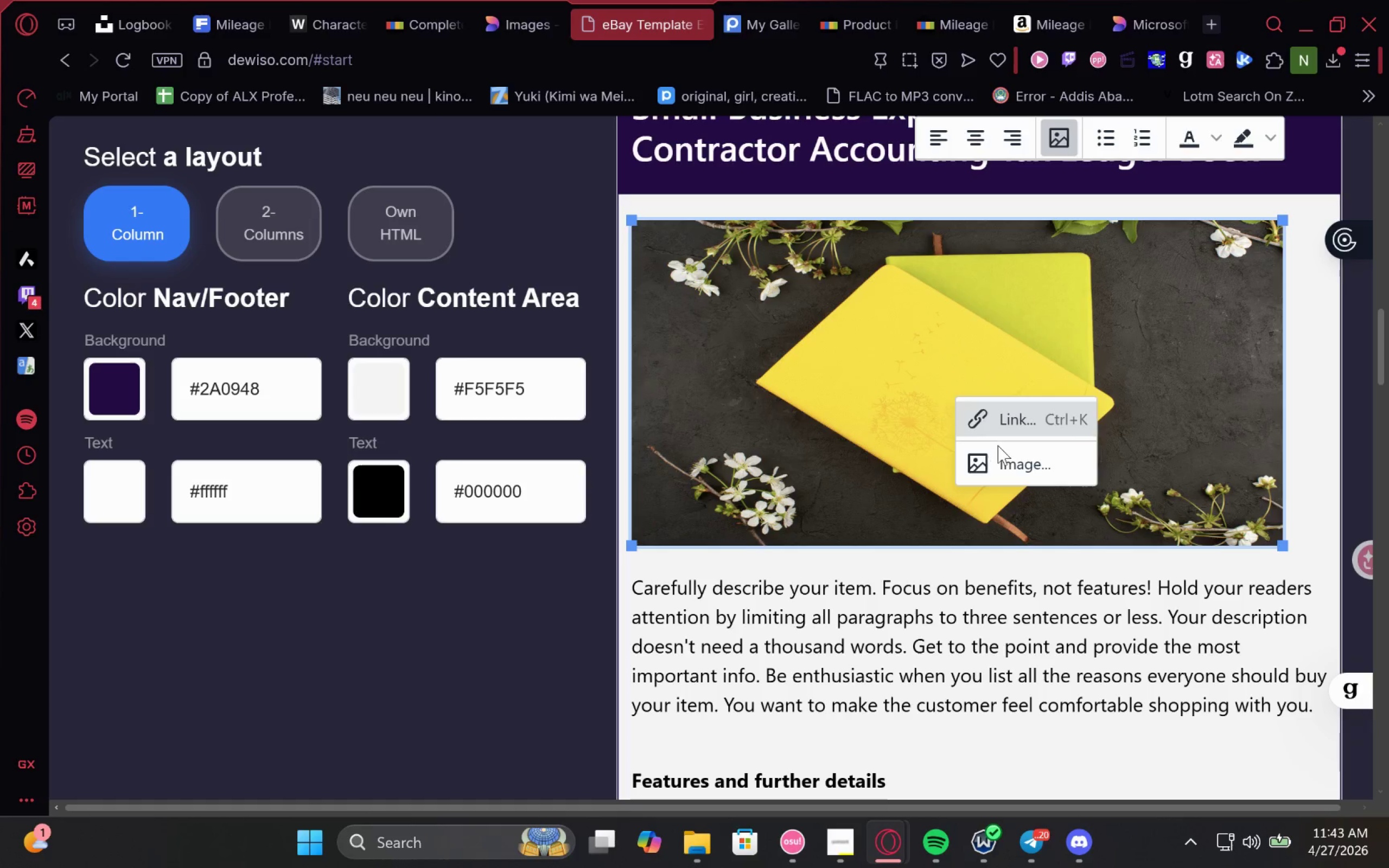 
left_click([999, 454])
 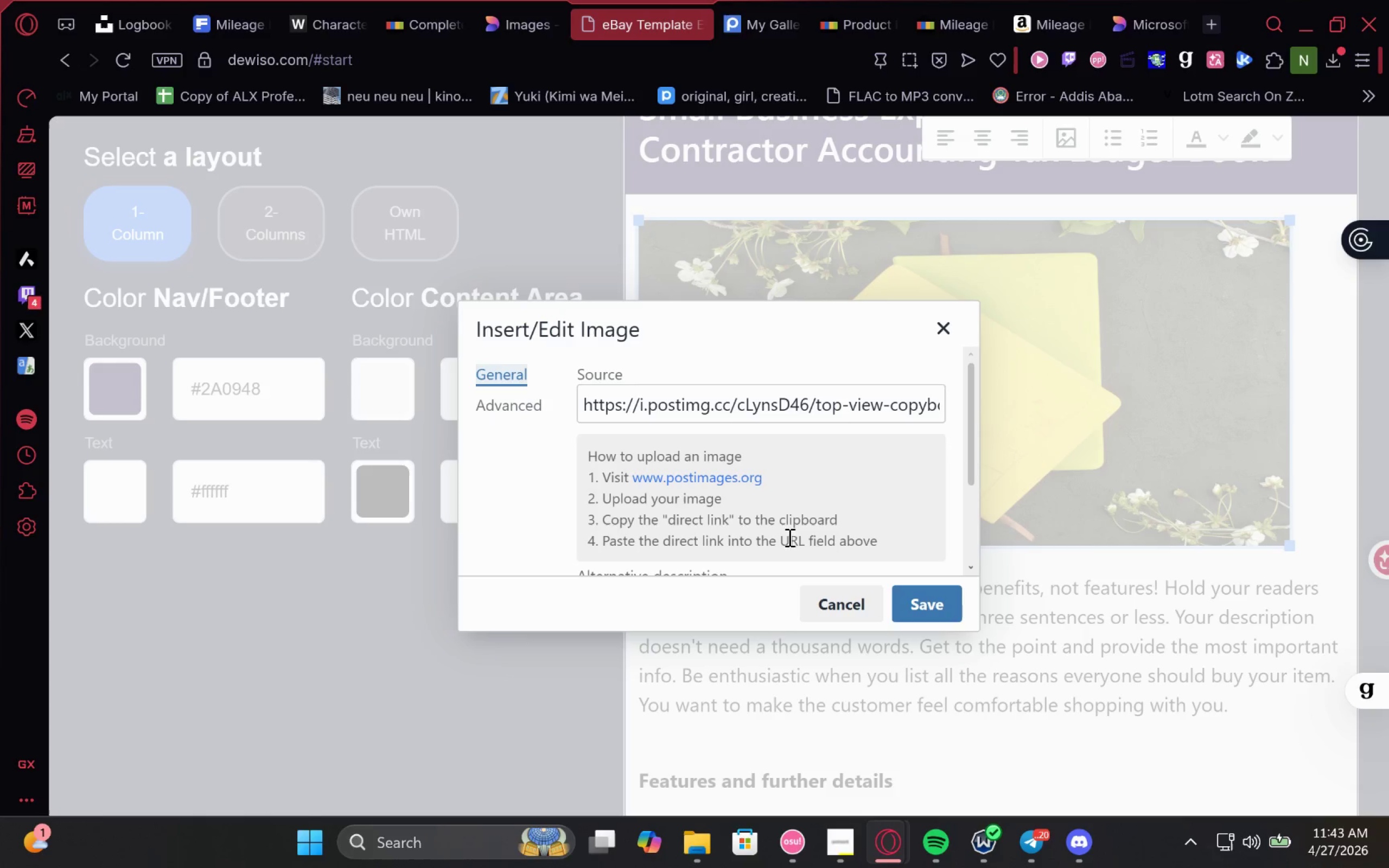 
wait(5.17)
 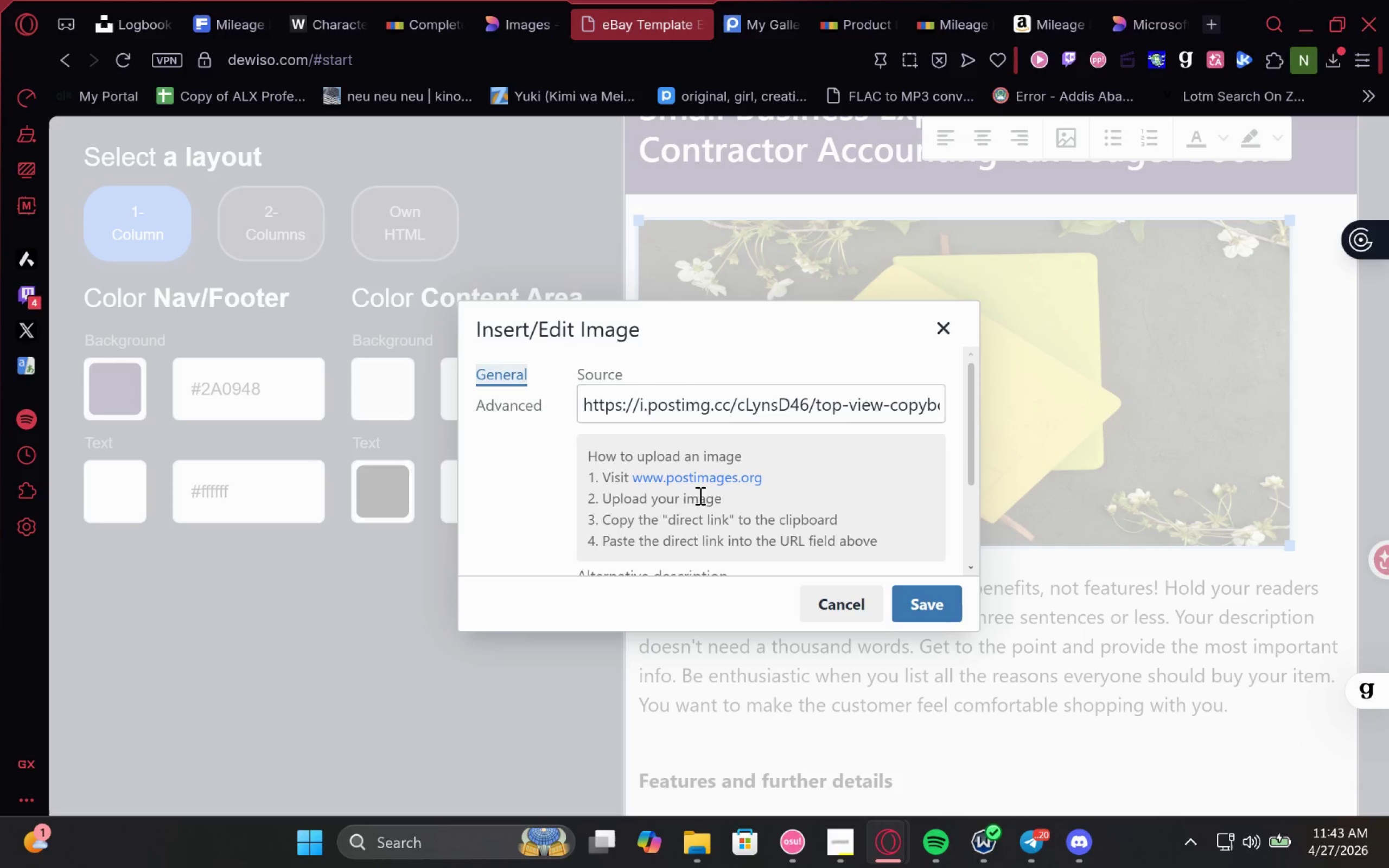 
scroll: coordinate [723, 463], scroll_direction: down, amount: 2.0
 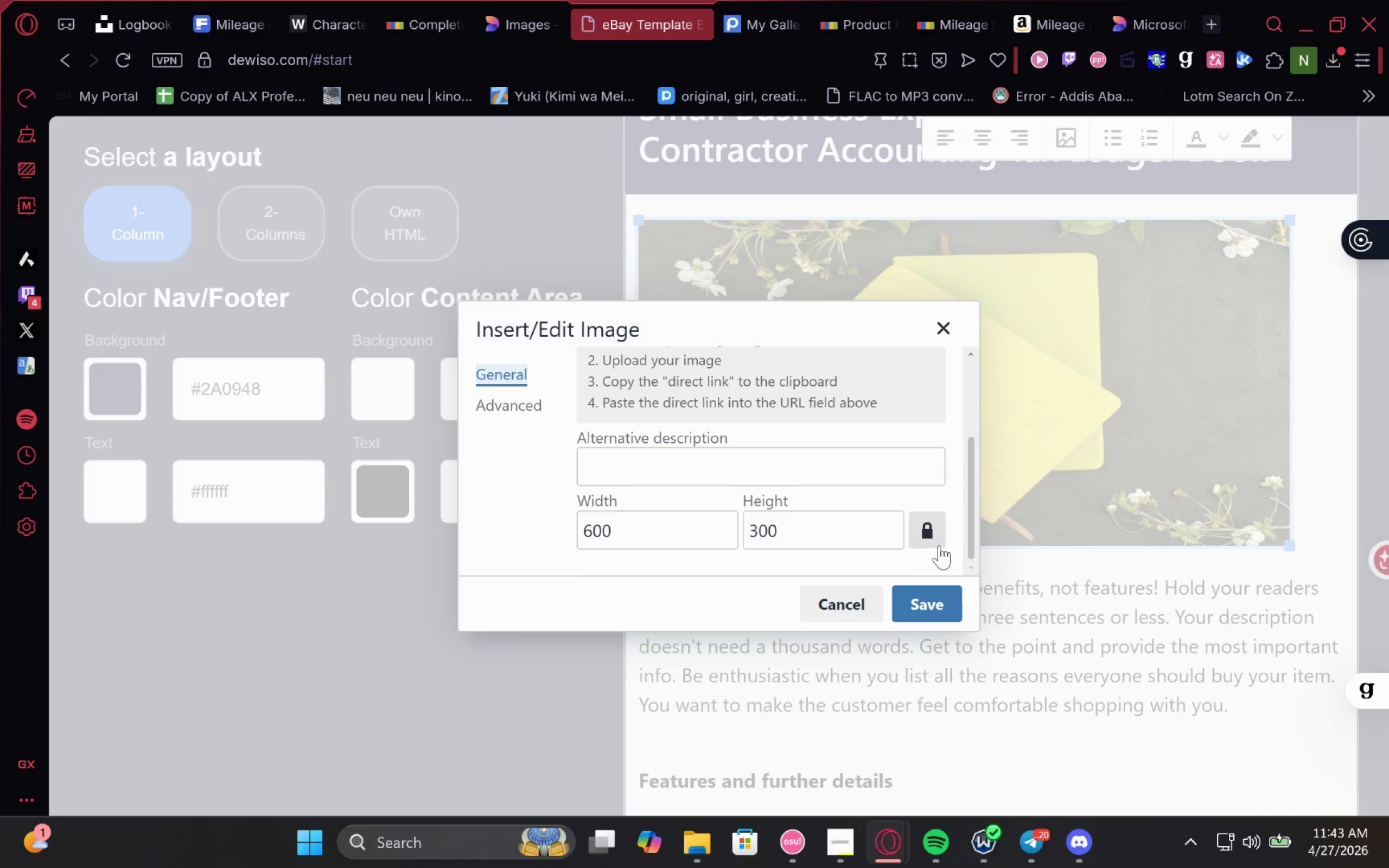 
left_click([932, 533])
 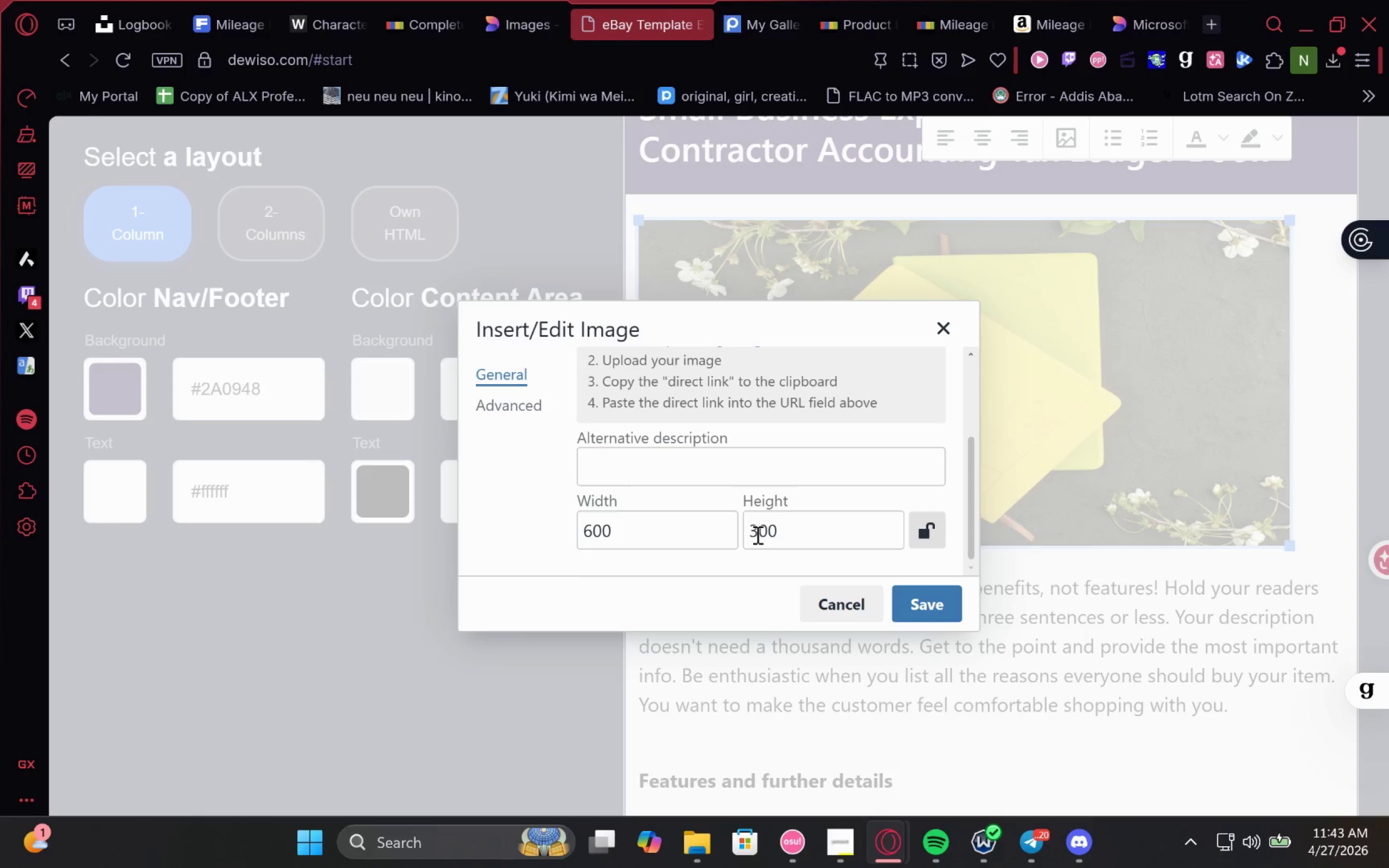 
left_click([755, 533])
 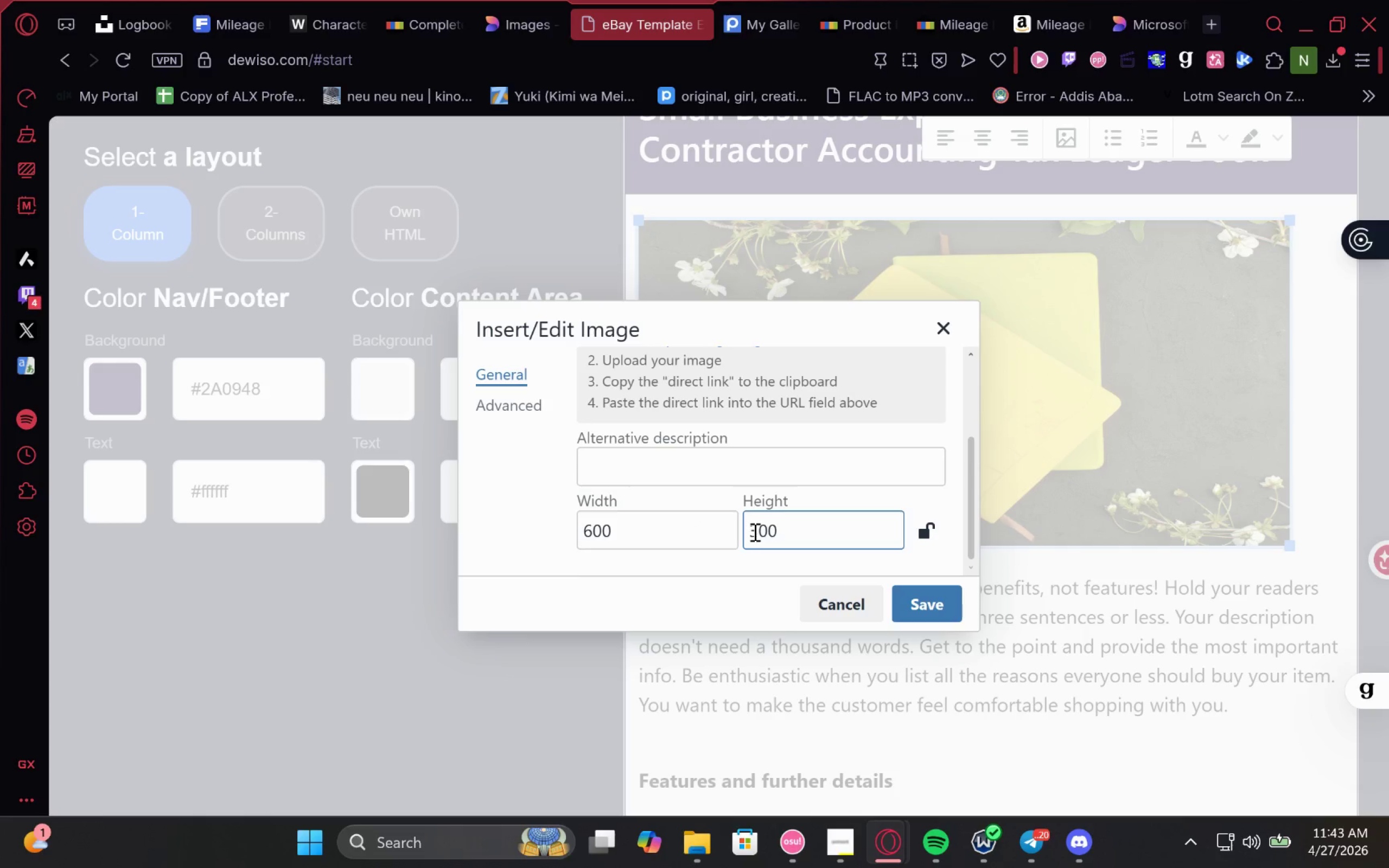 
key(Backspace)
 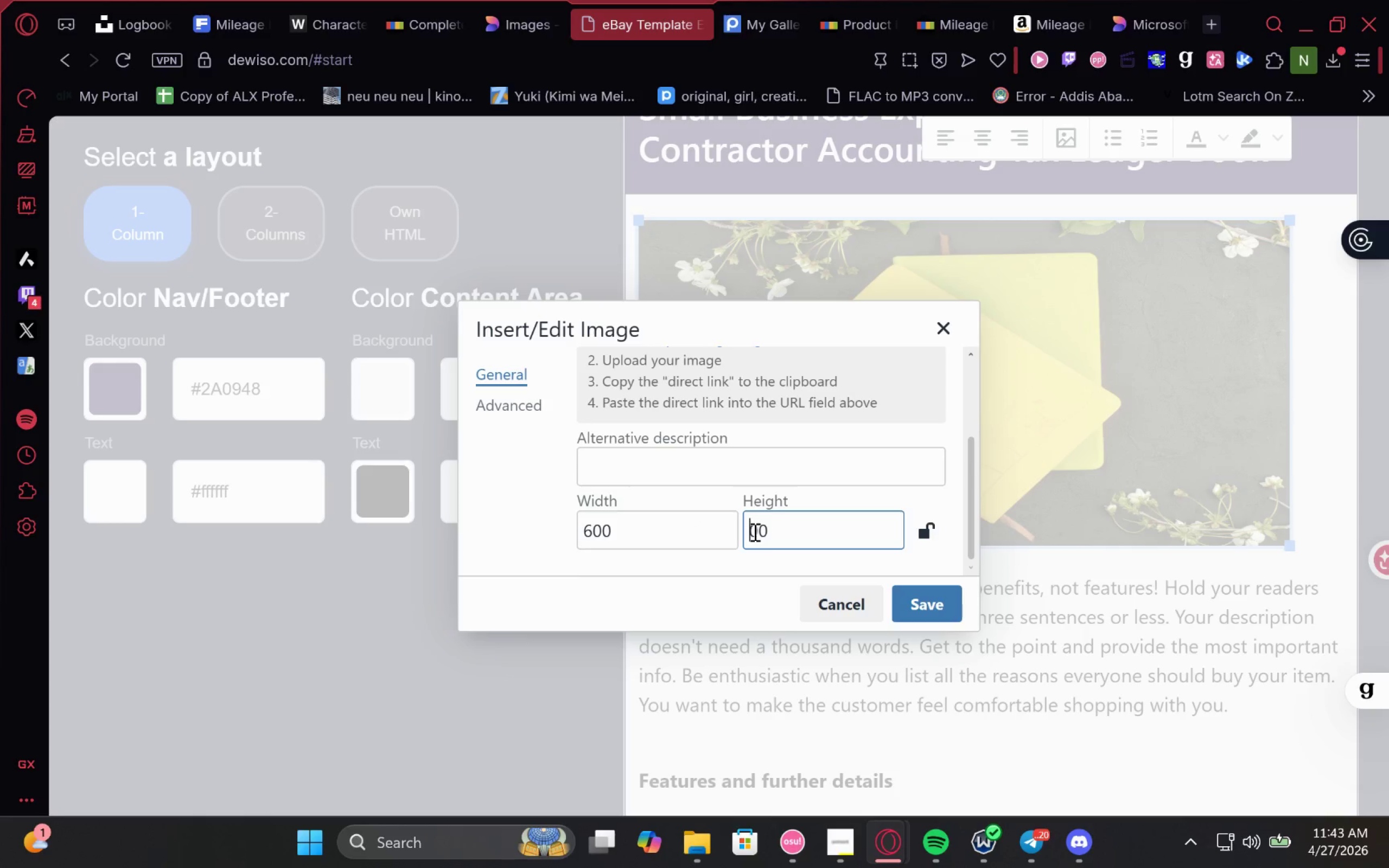 
key(5)
 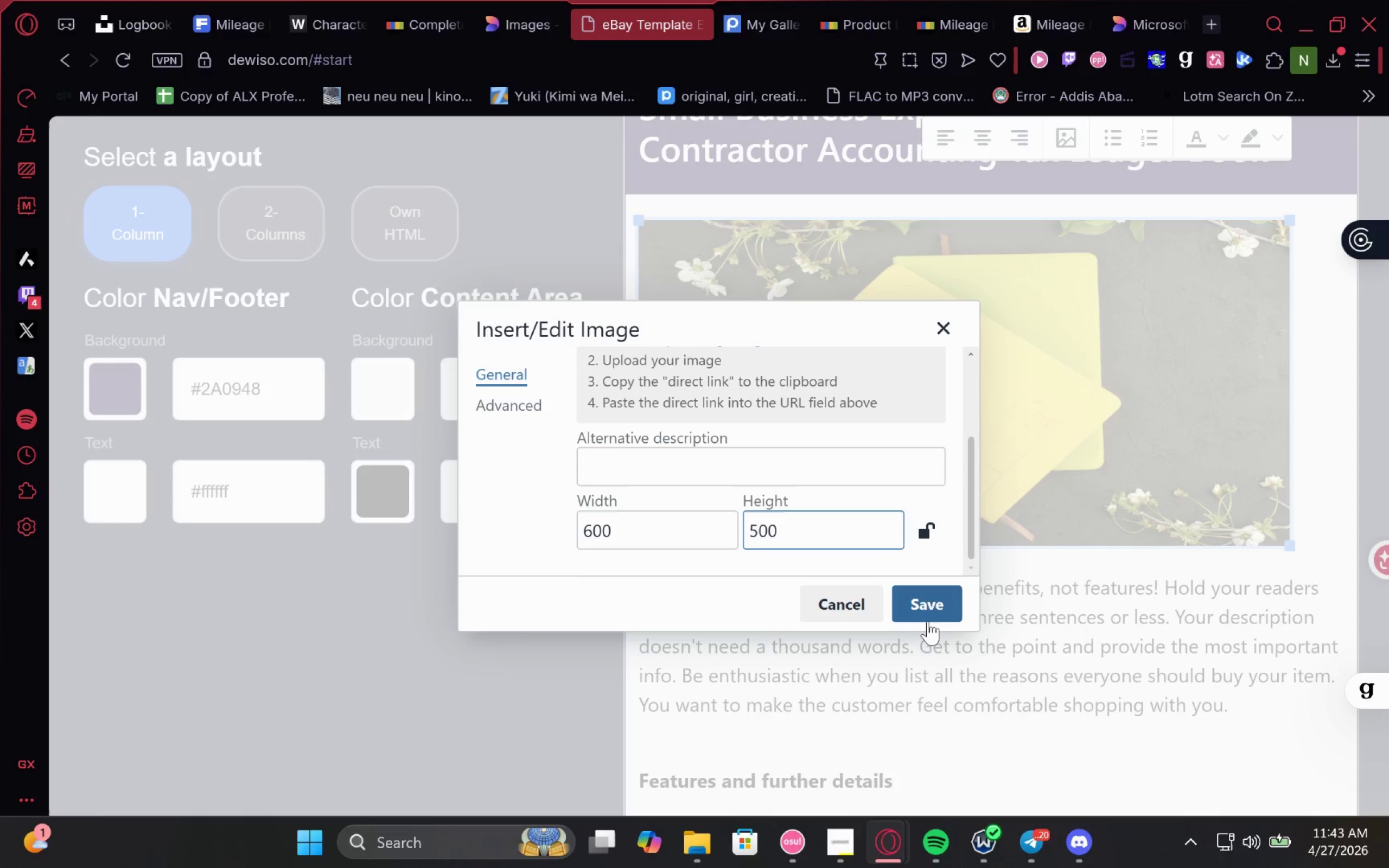 
left_click([932, 605])
 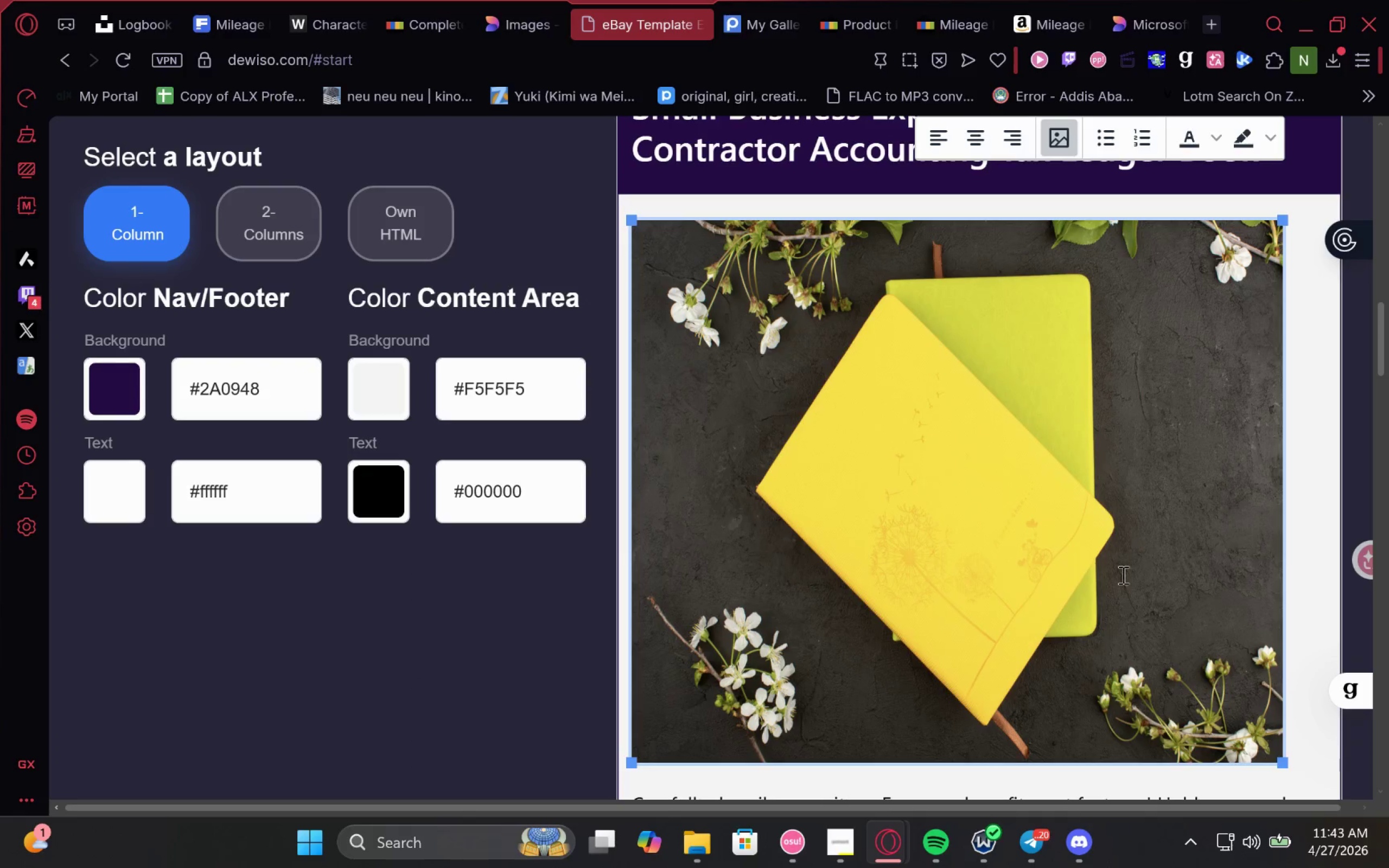 
scroll: coordinate [1189, 548], scroll_direction: down, amount: 1.0
 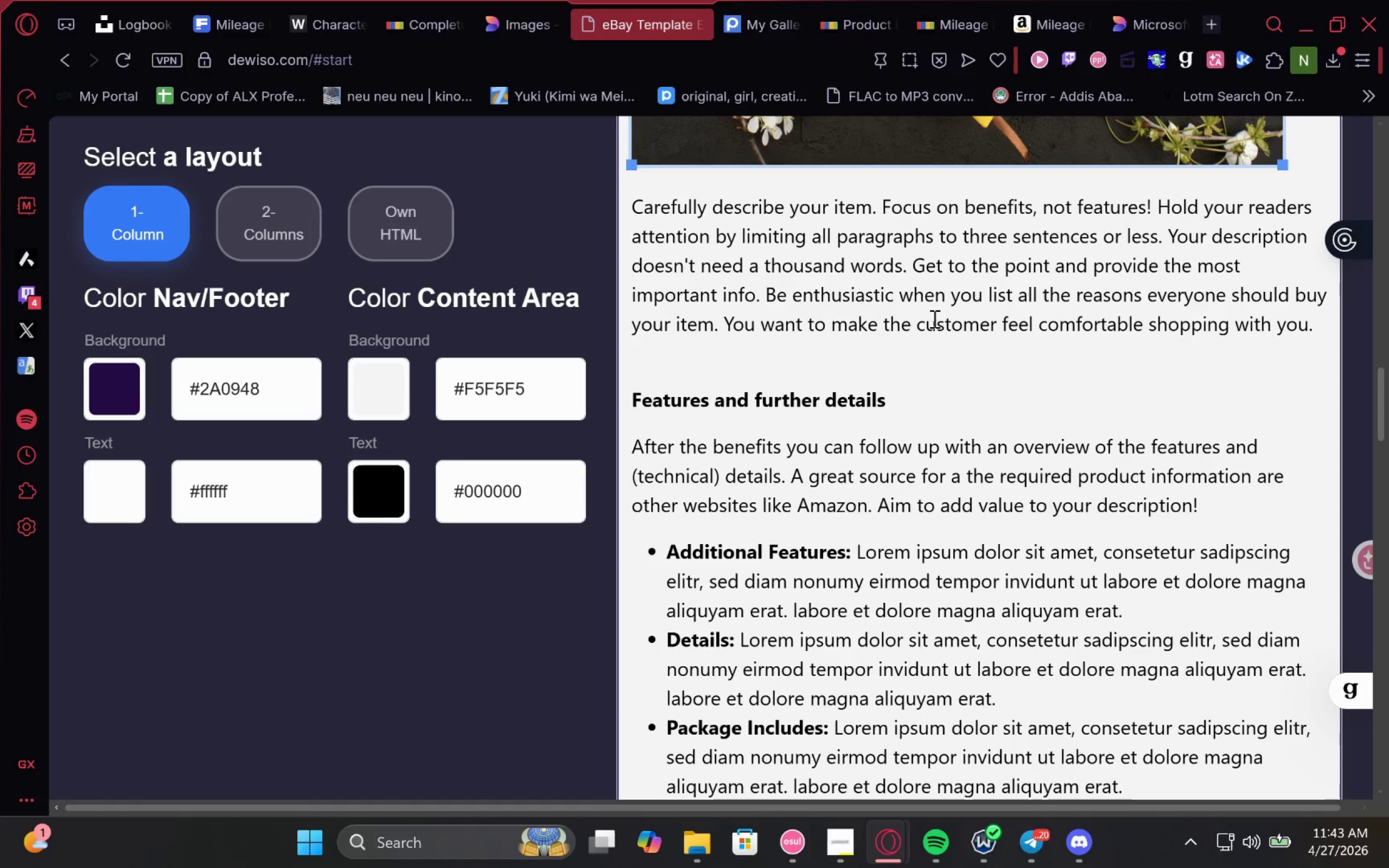 
left_click([984, 314])
 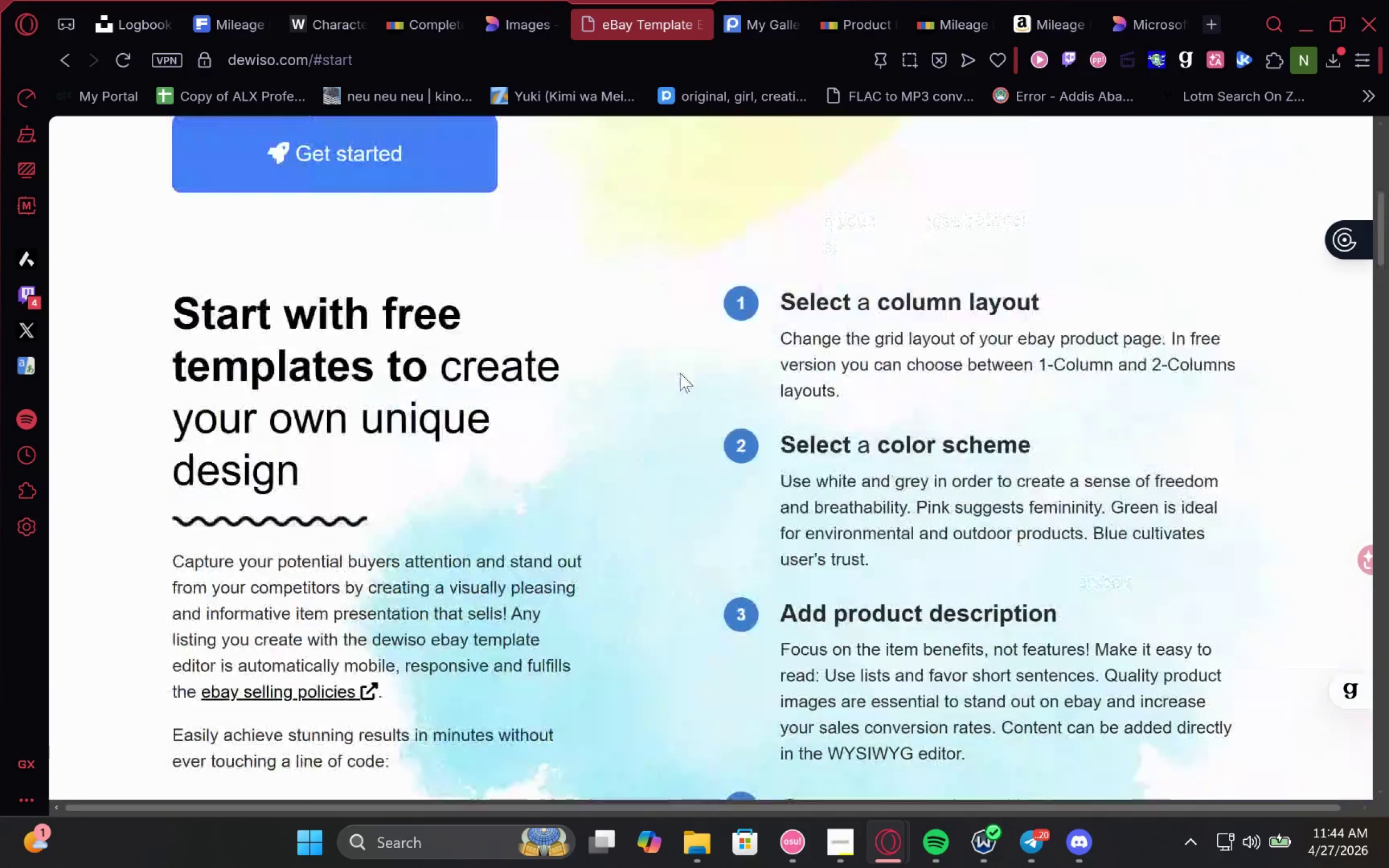 
wait(32.03)
 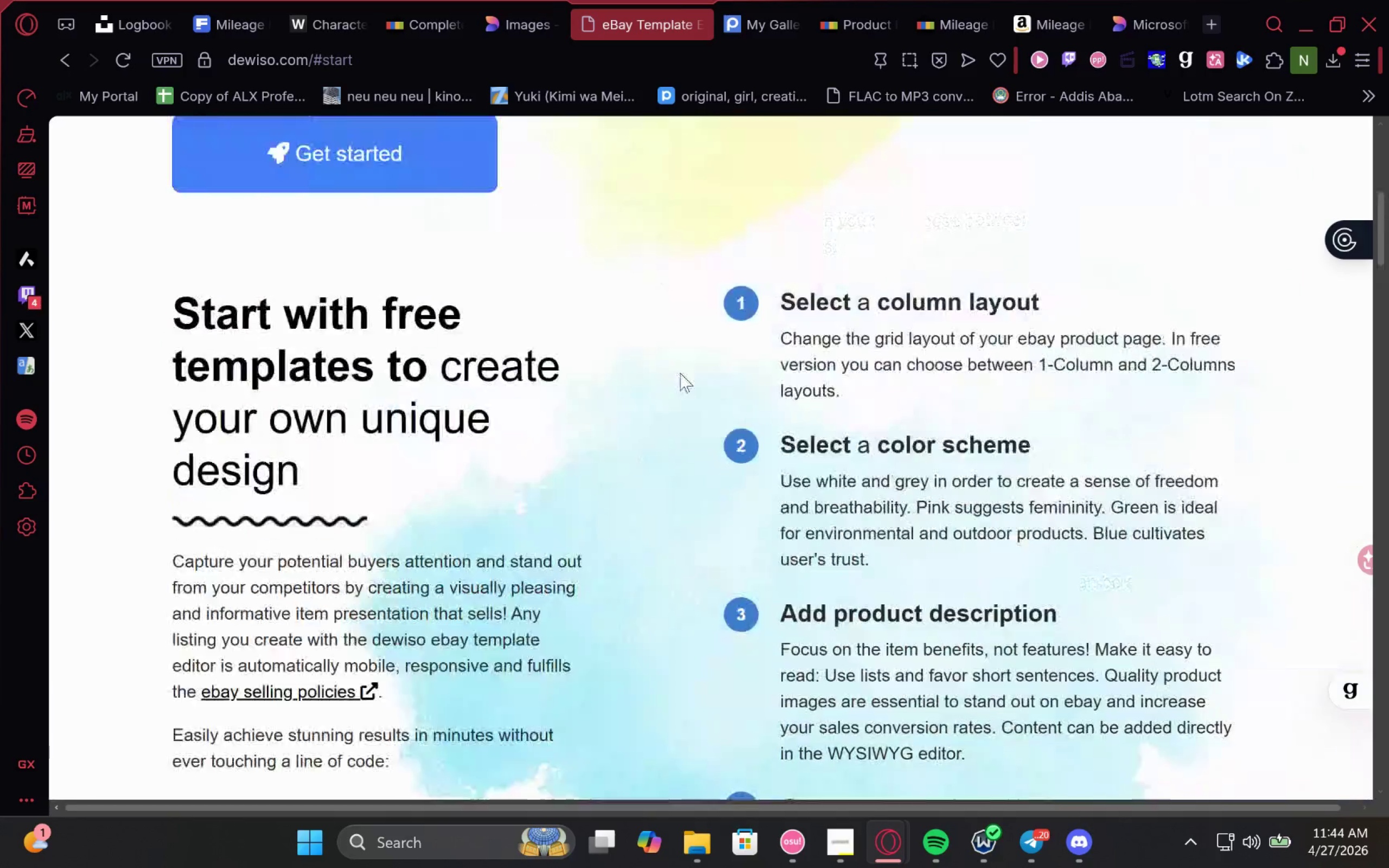 
left_click([385, 206])
 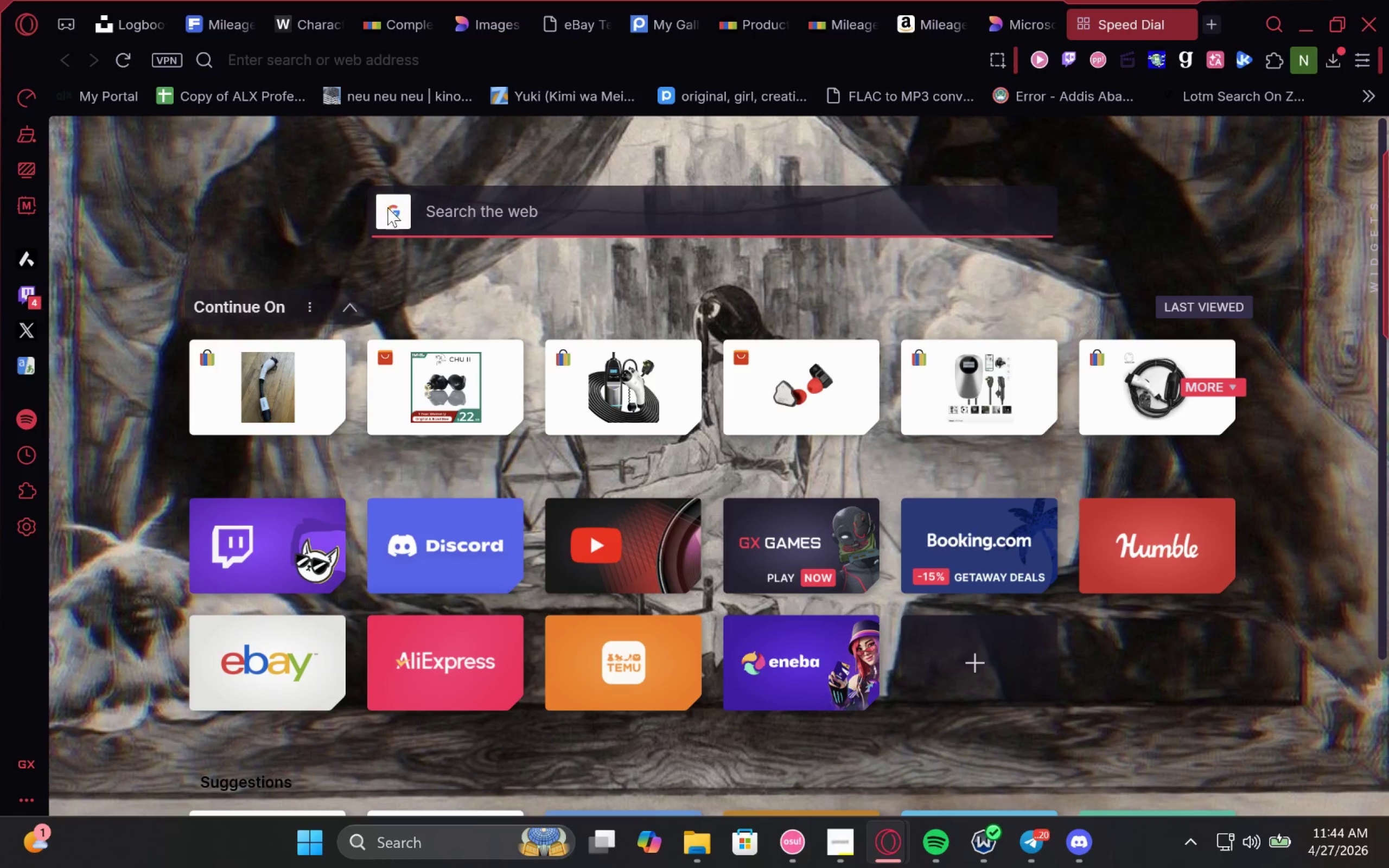 
left_click([387, 207])
 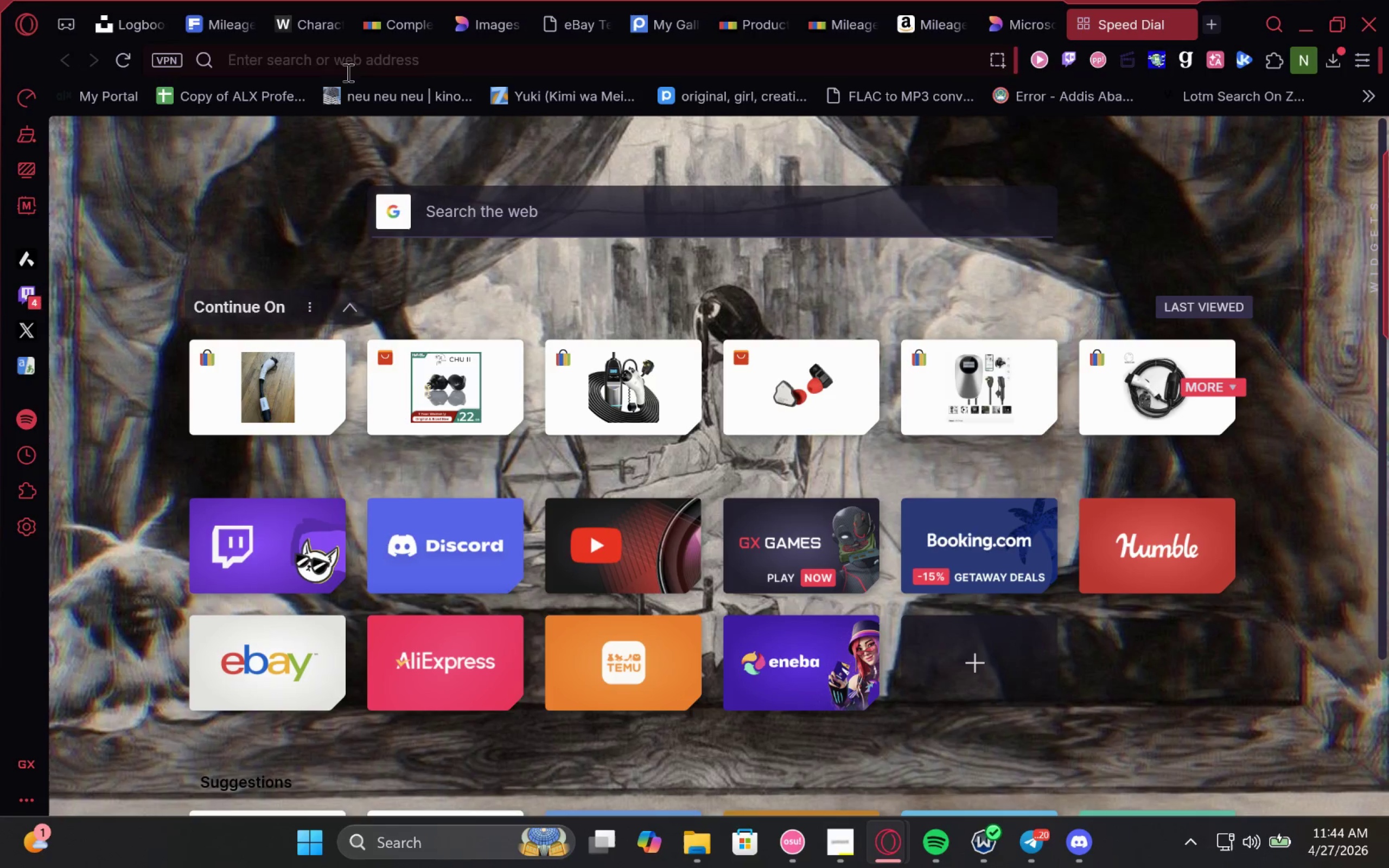 
left_click([352, 64])
 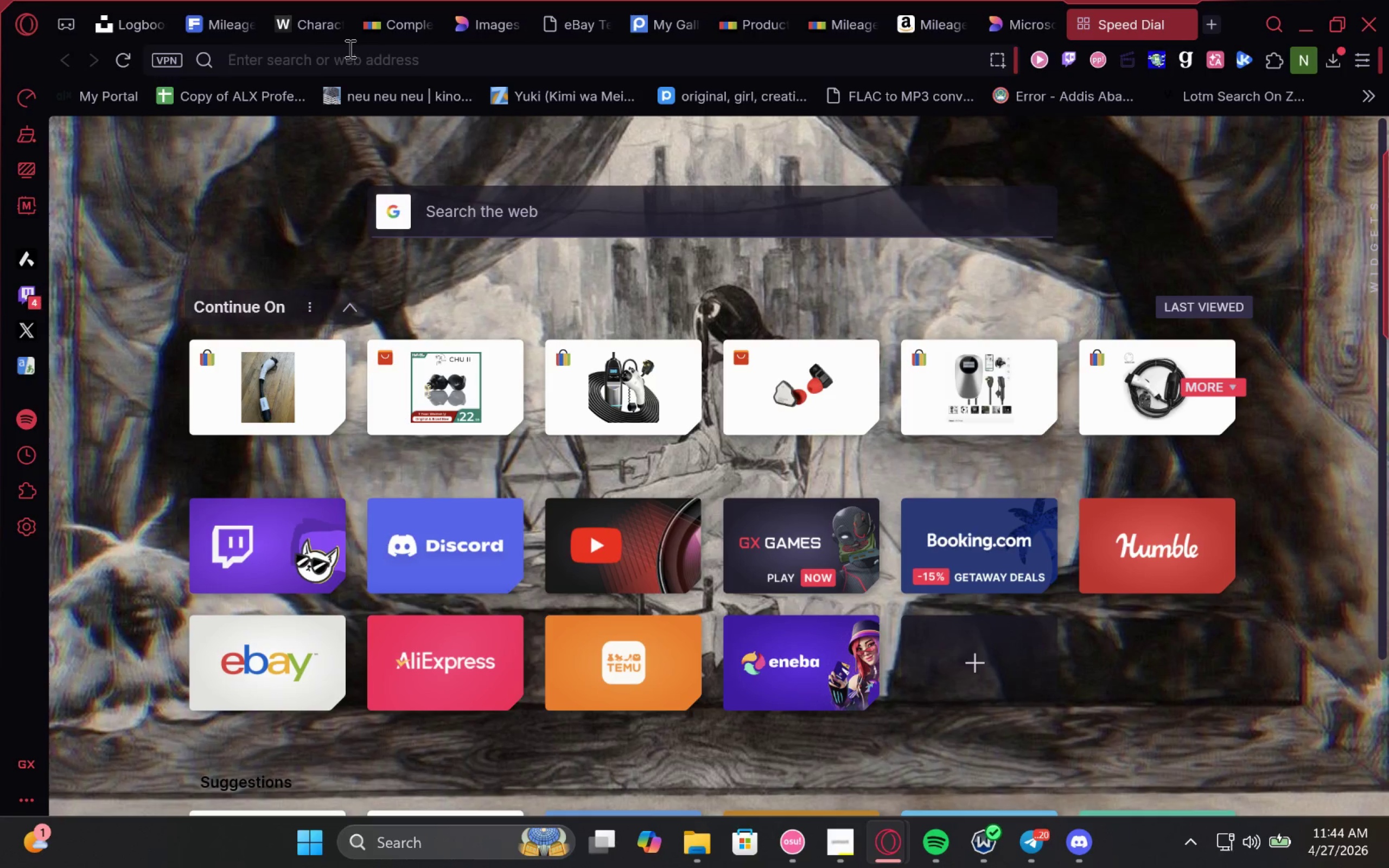 
type(goglr)
 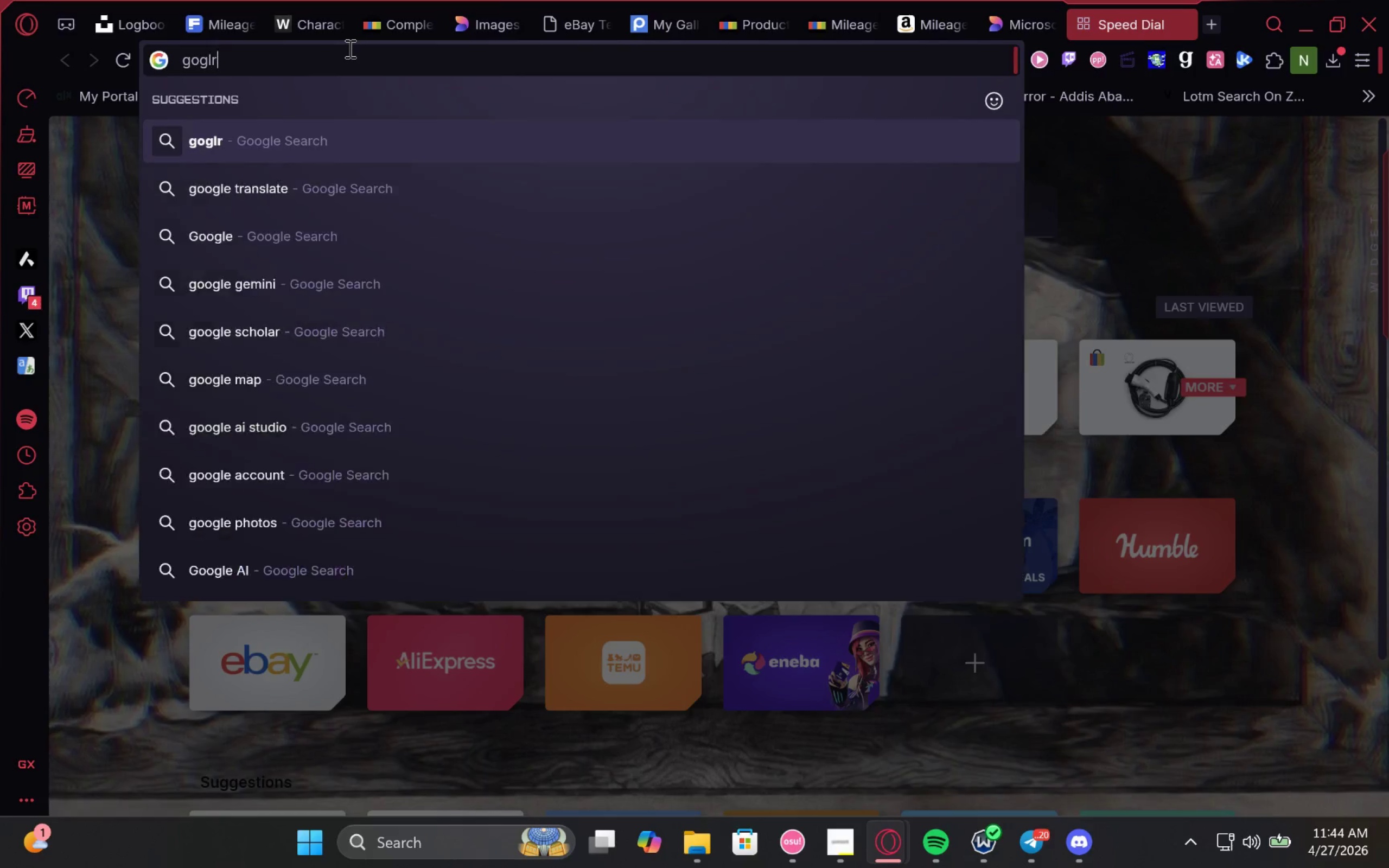 
key(Enter)
 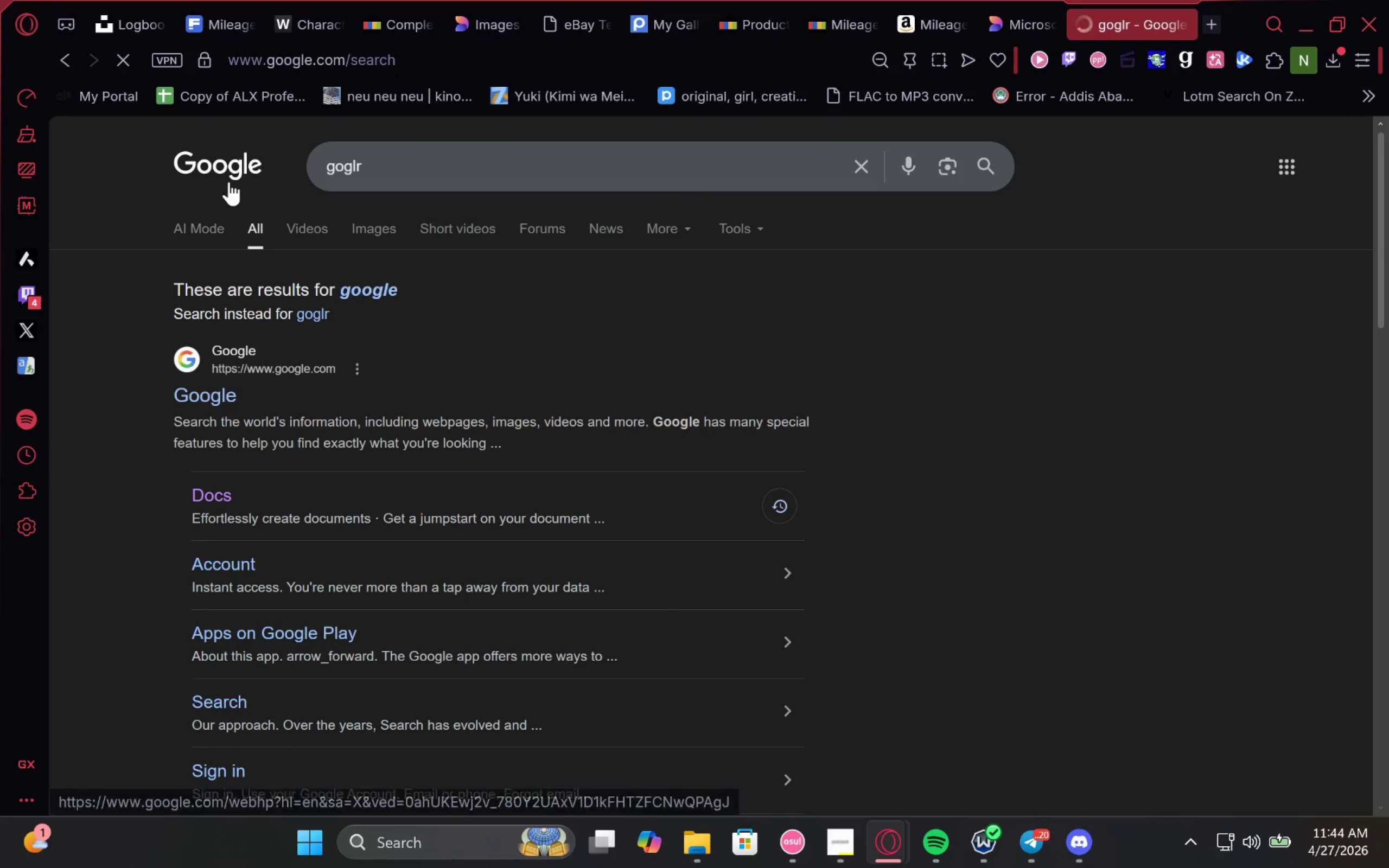 
left_click([212, 234])
 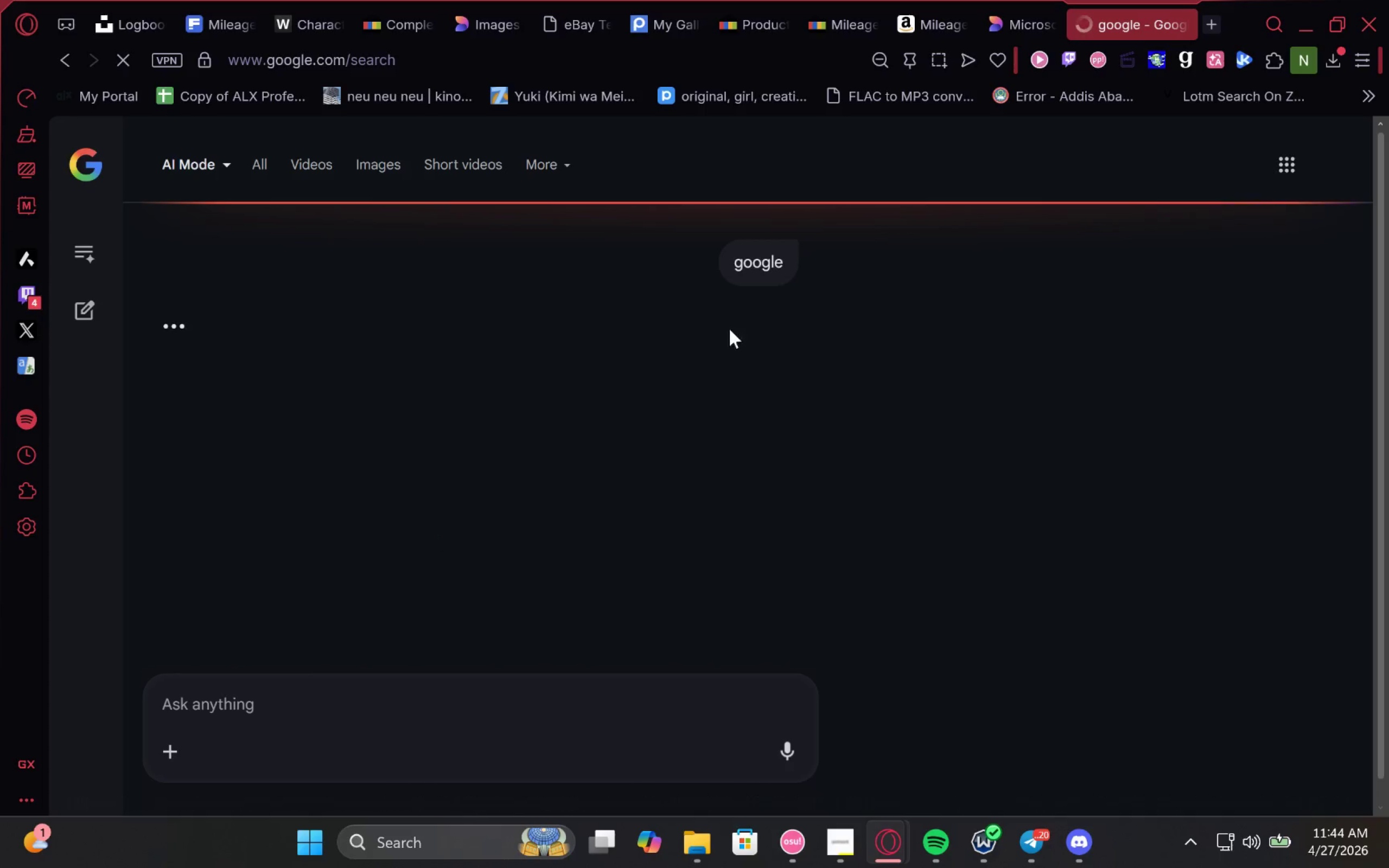 
left_click([399, 717])
 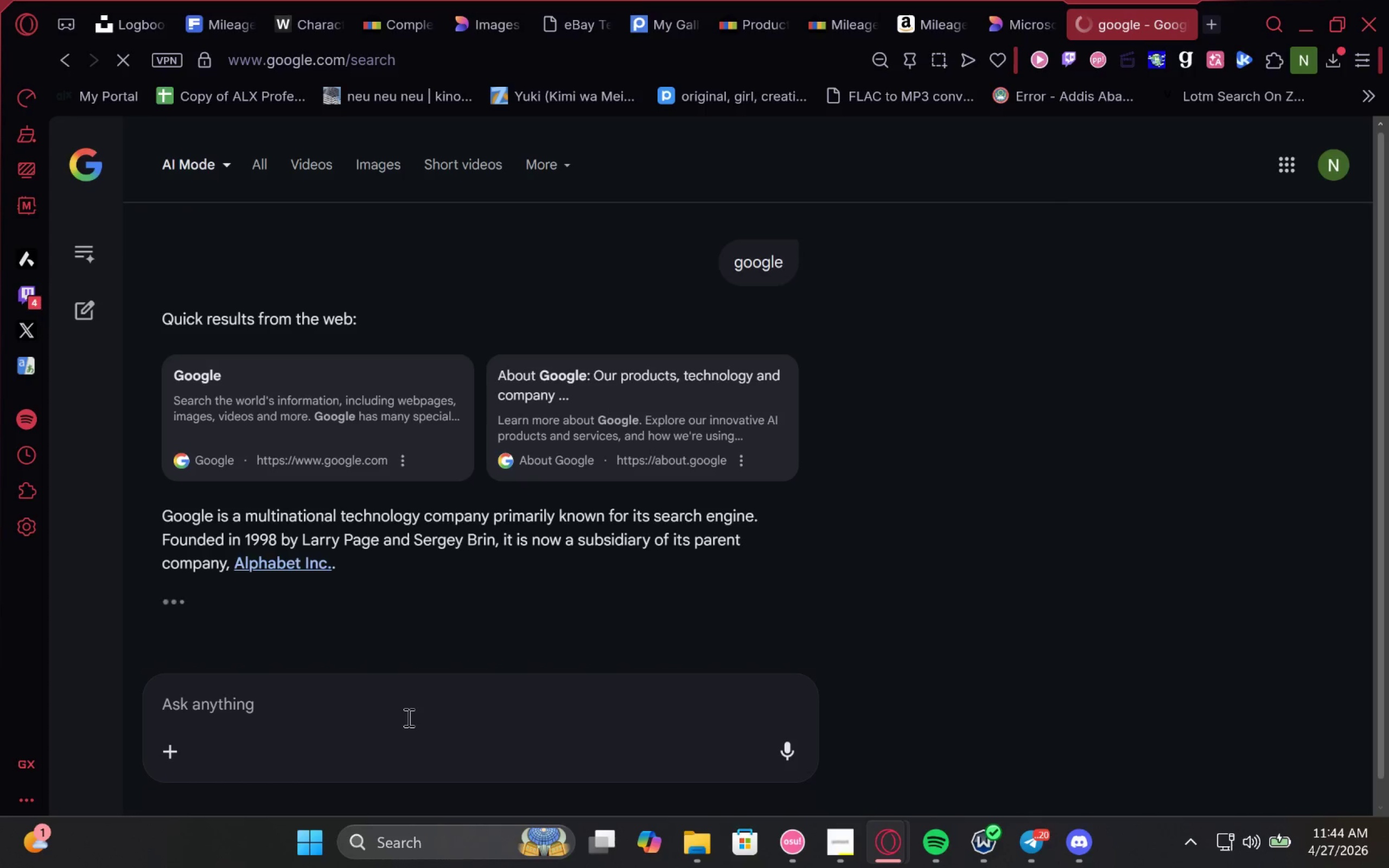 
type(generate an html code for an ebay items de)
 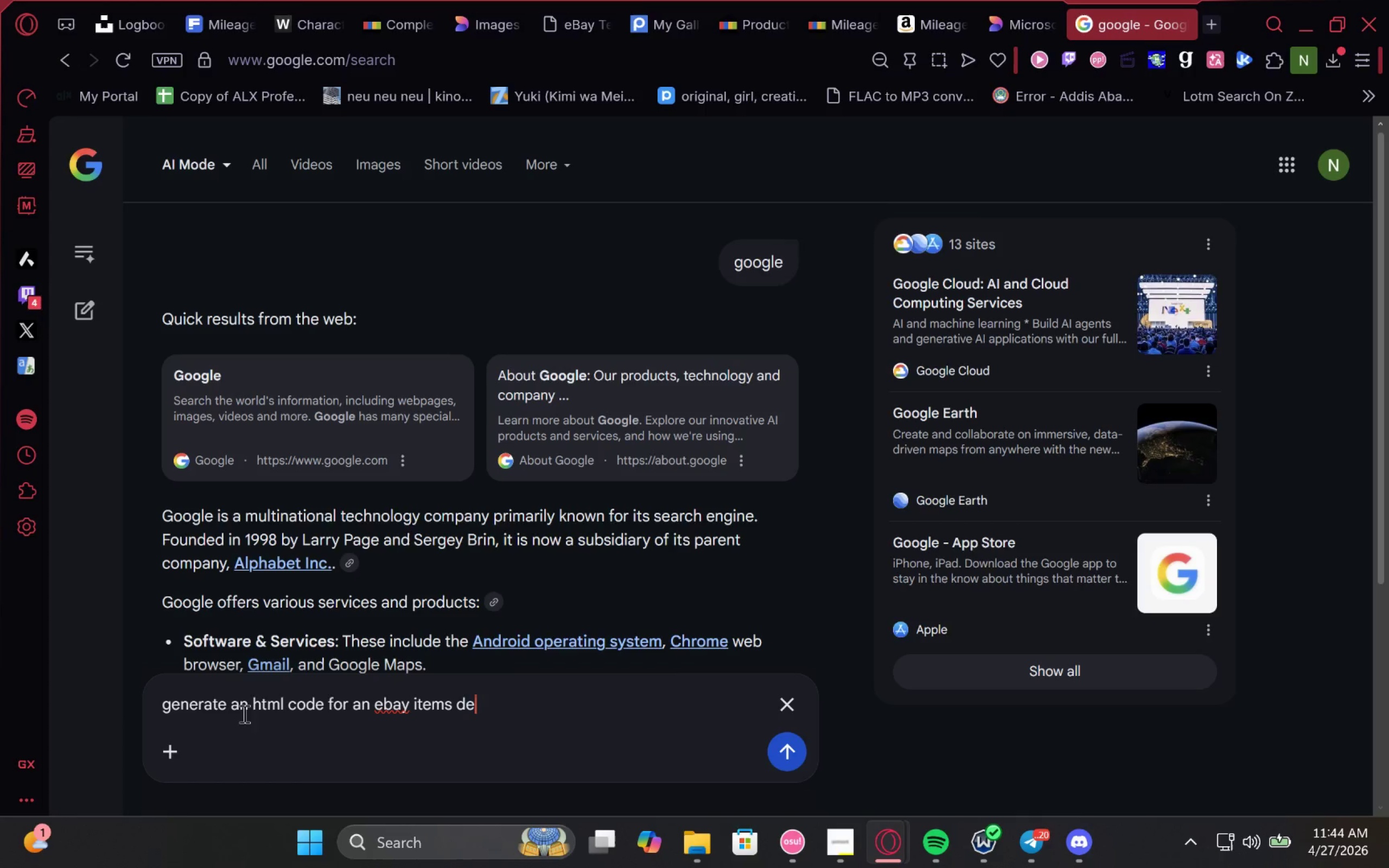 
left_click([244, 714])
 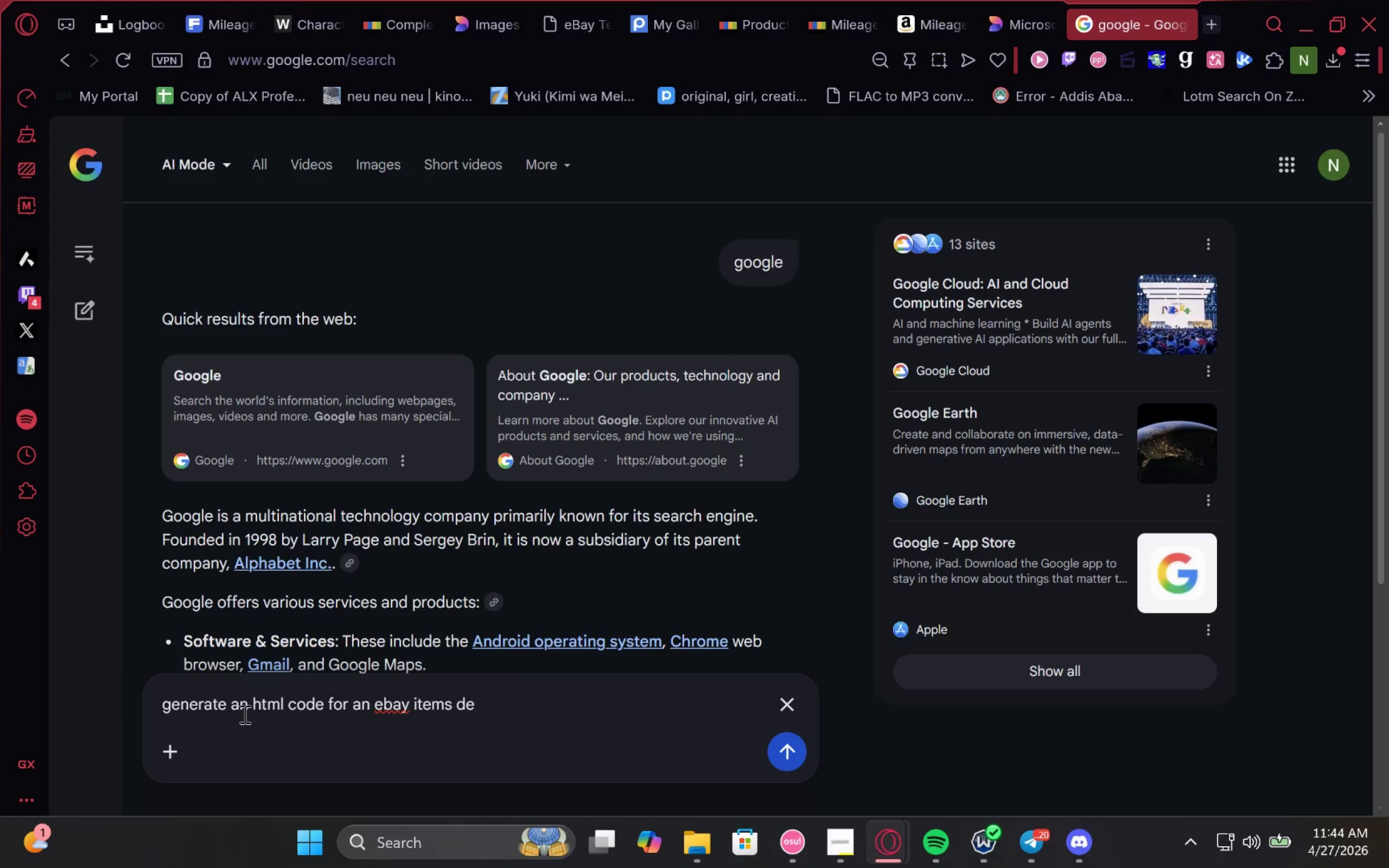 
key(Delete)
 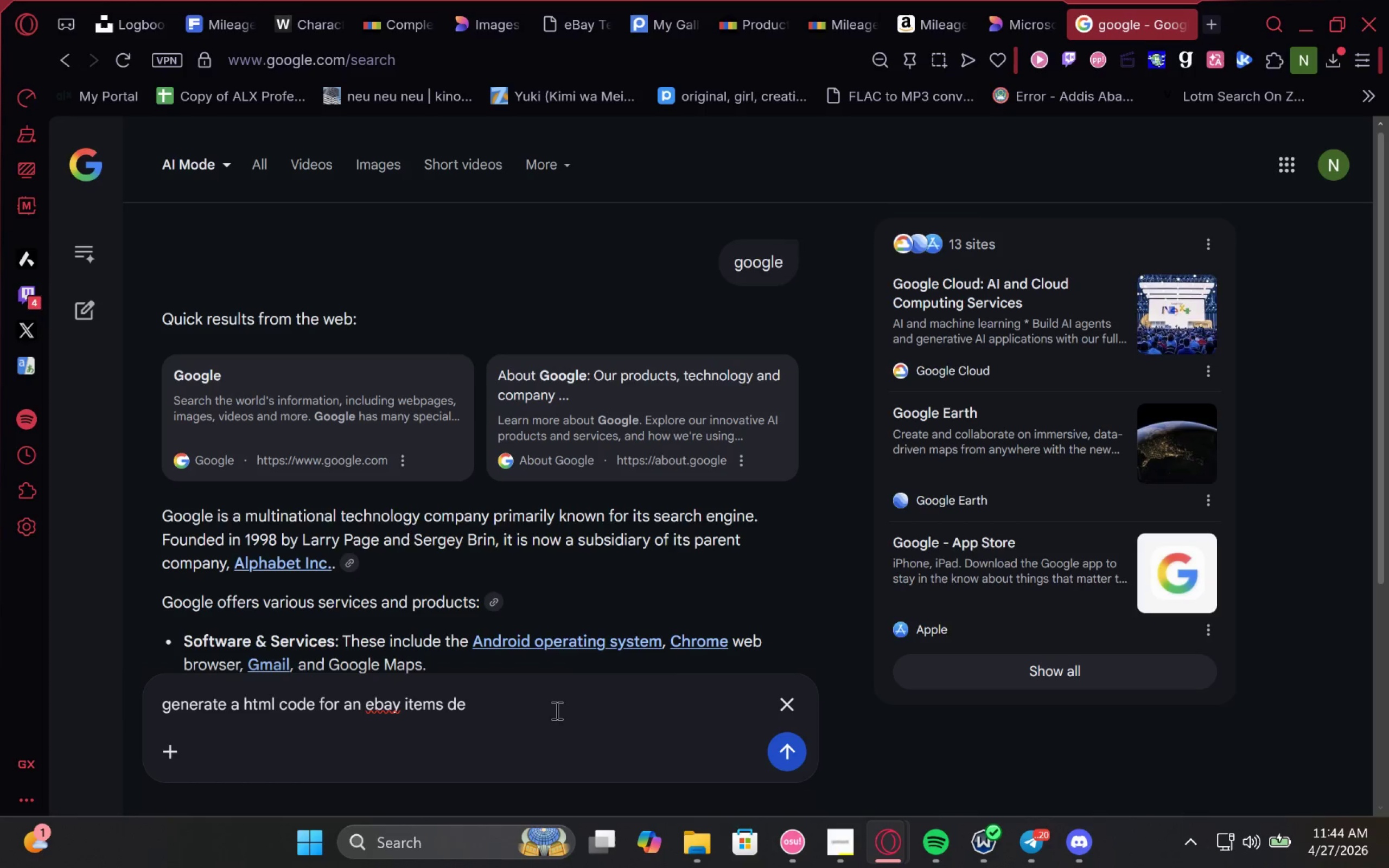 
left_click([520, 714])
 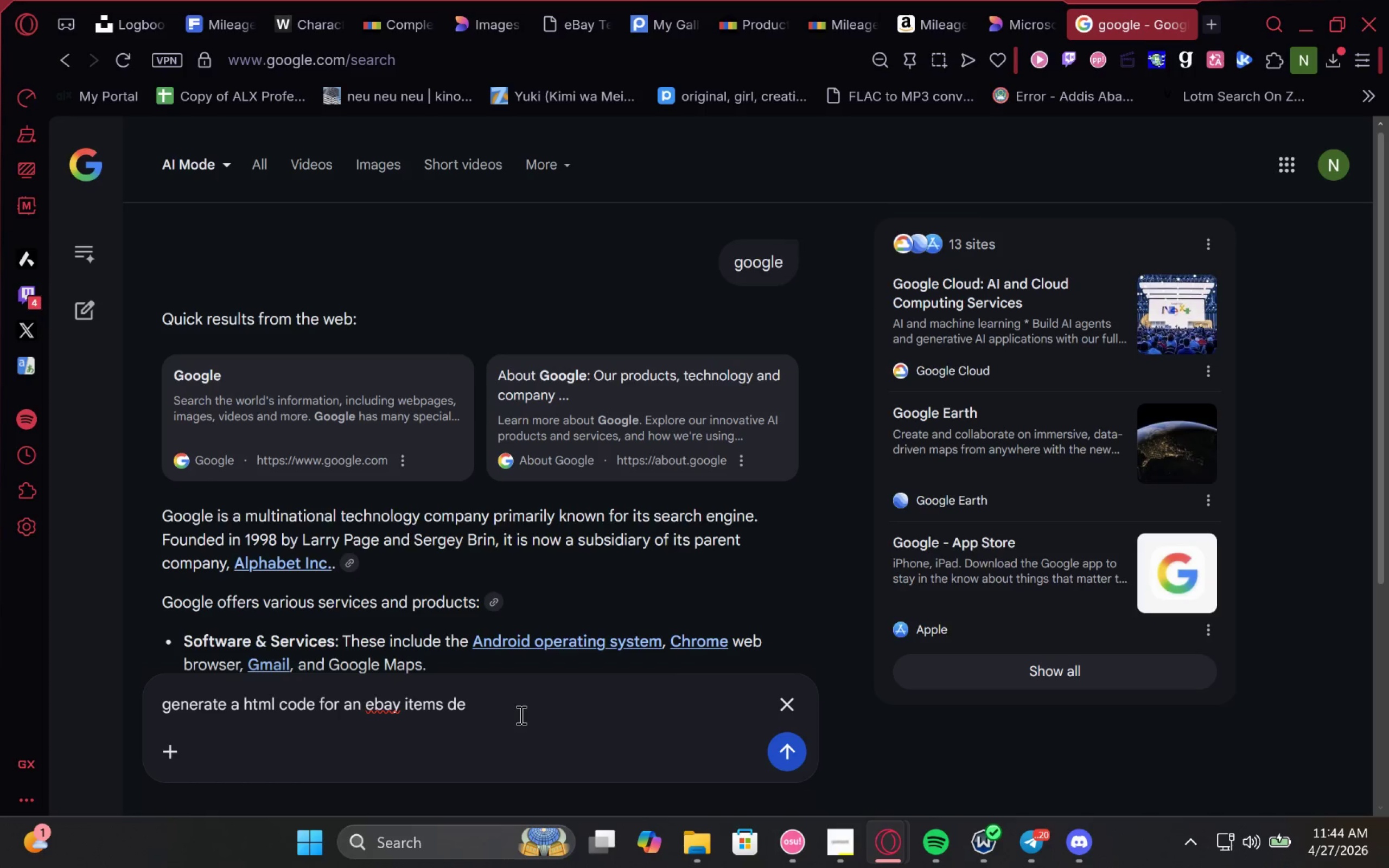 
type(scription)
 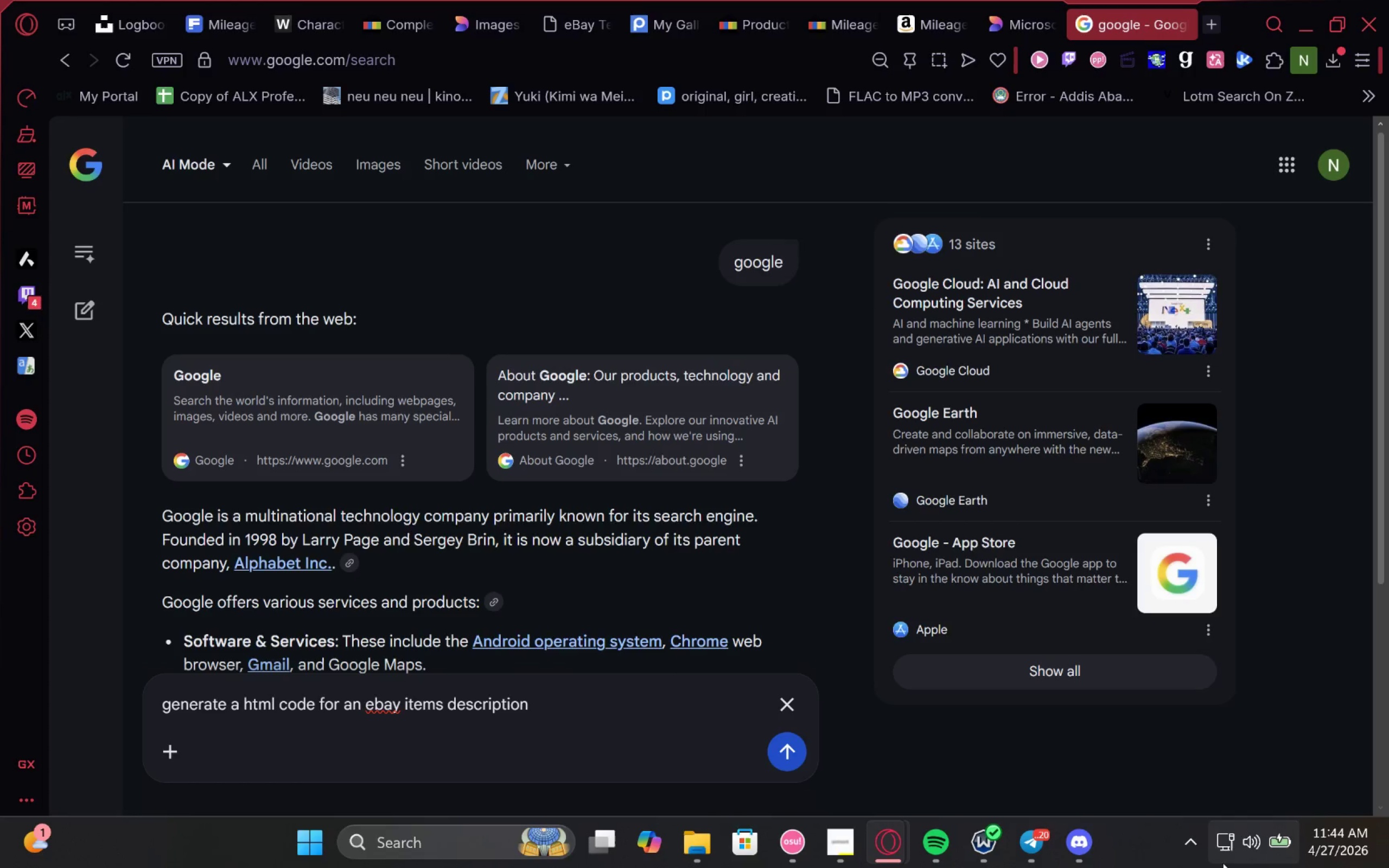 
left_click([1189, 842])
 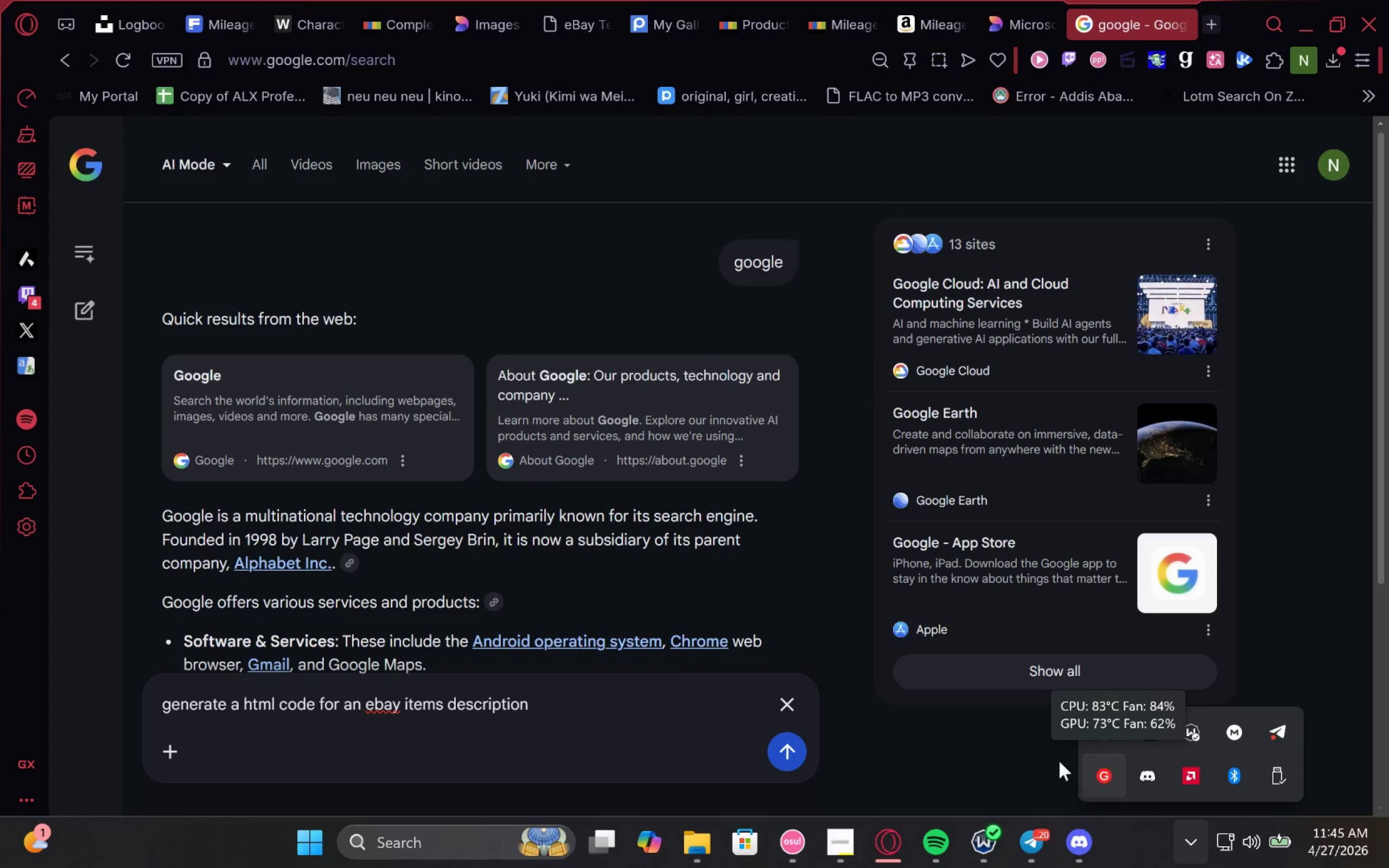 
left_click([549, 697])
 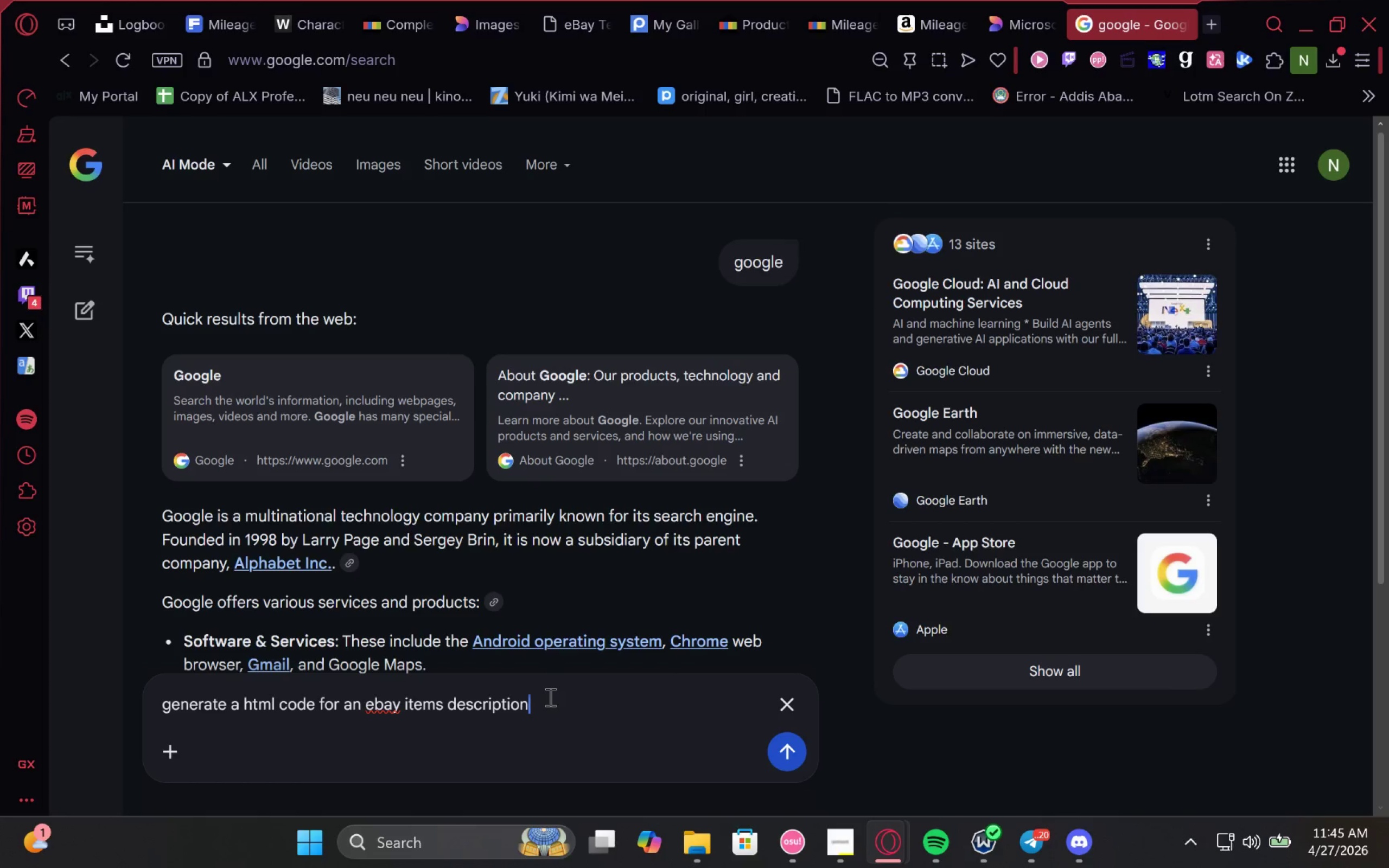 
key(Space)
 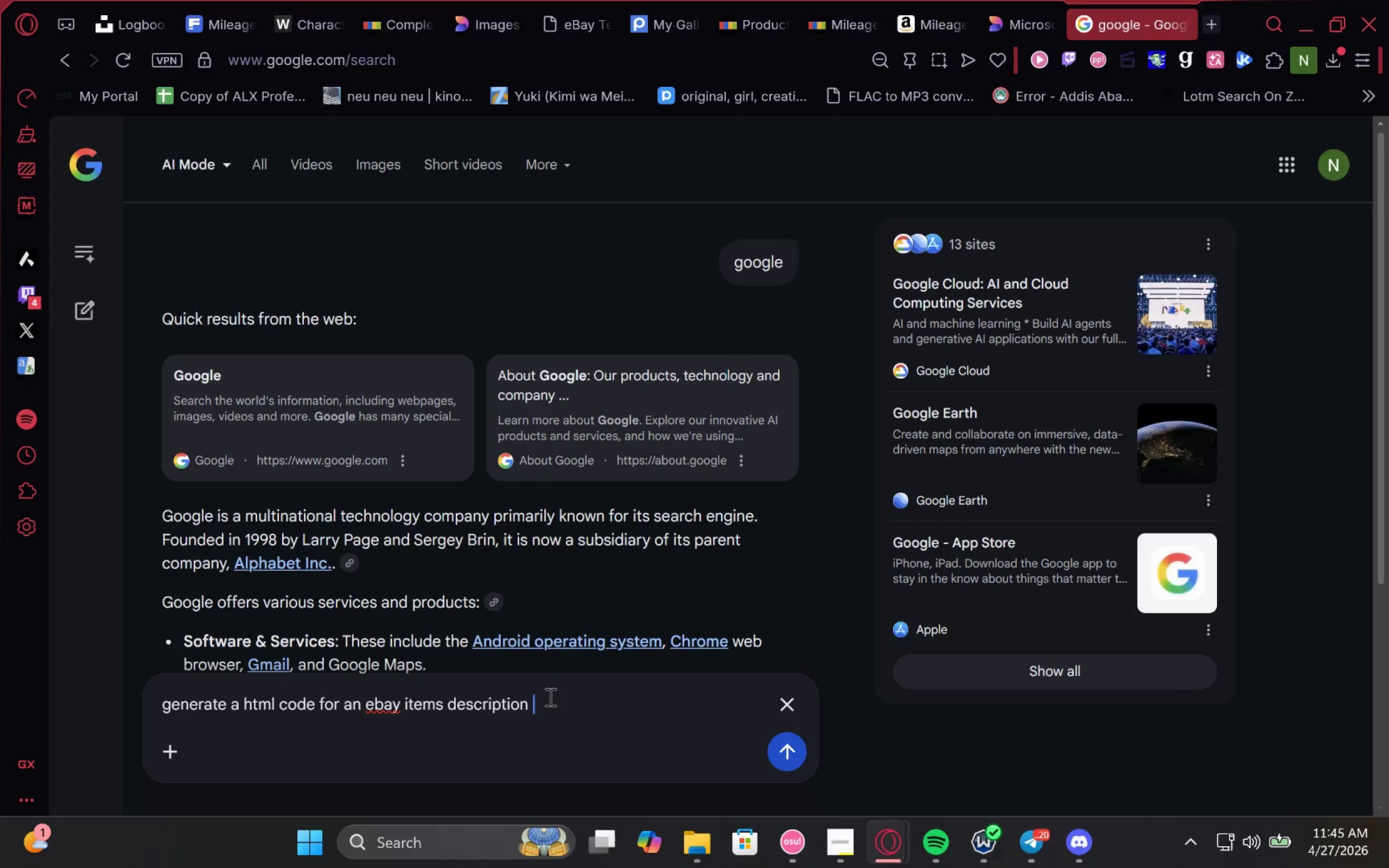 
key(Control+V)
 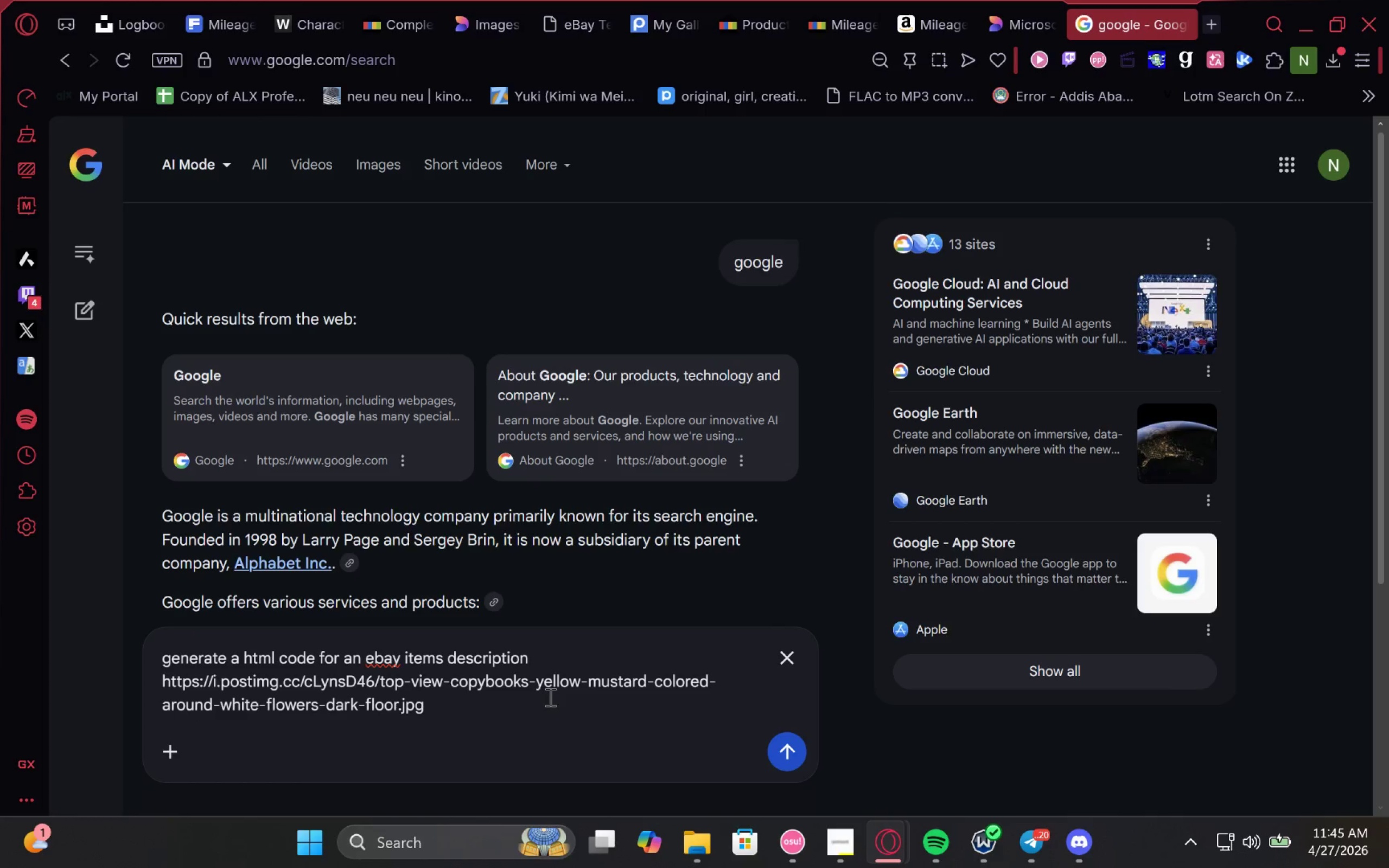 
key(Control+Z)
 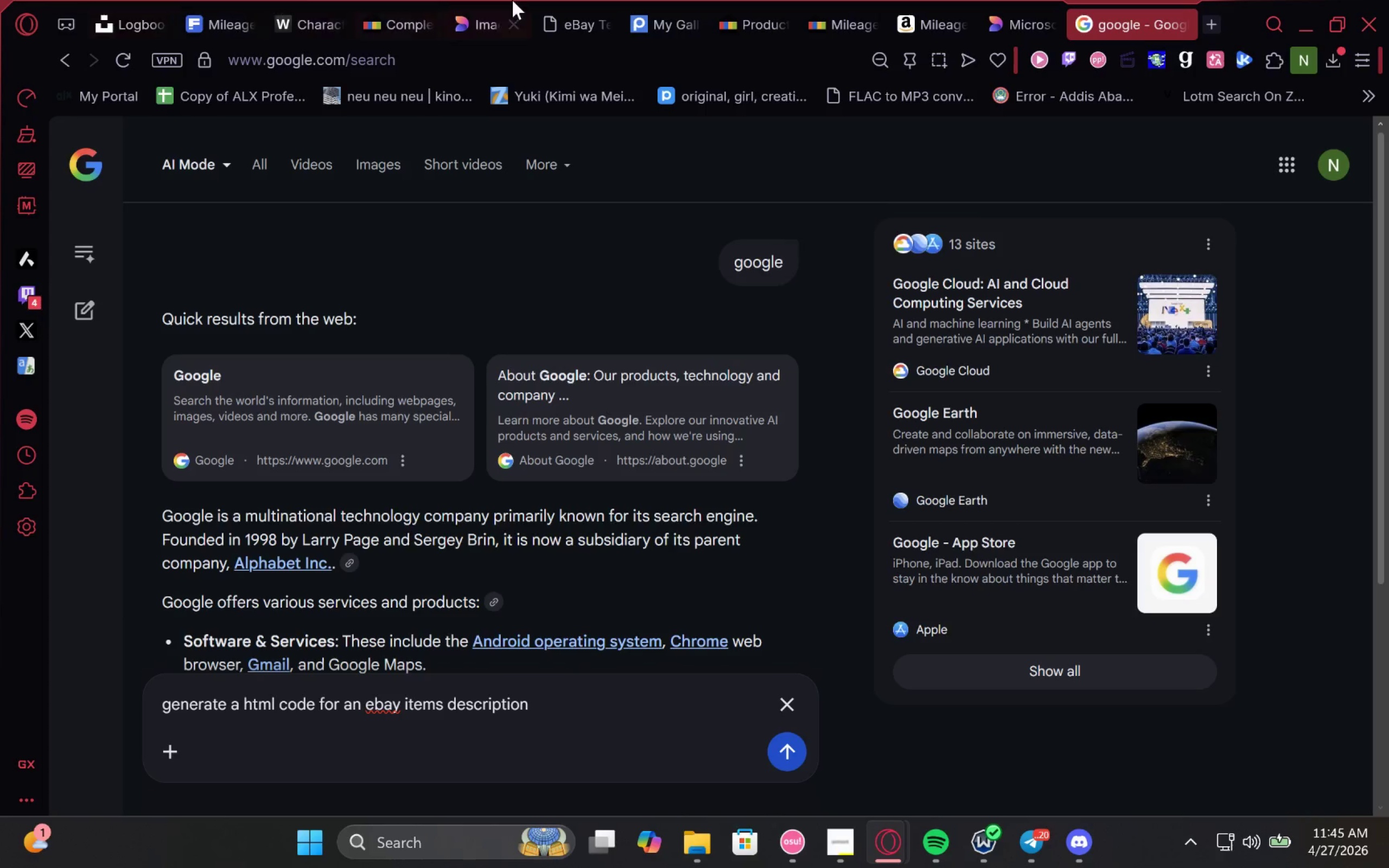 
left_click([393, 23])
 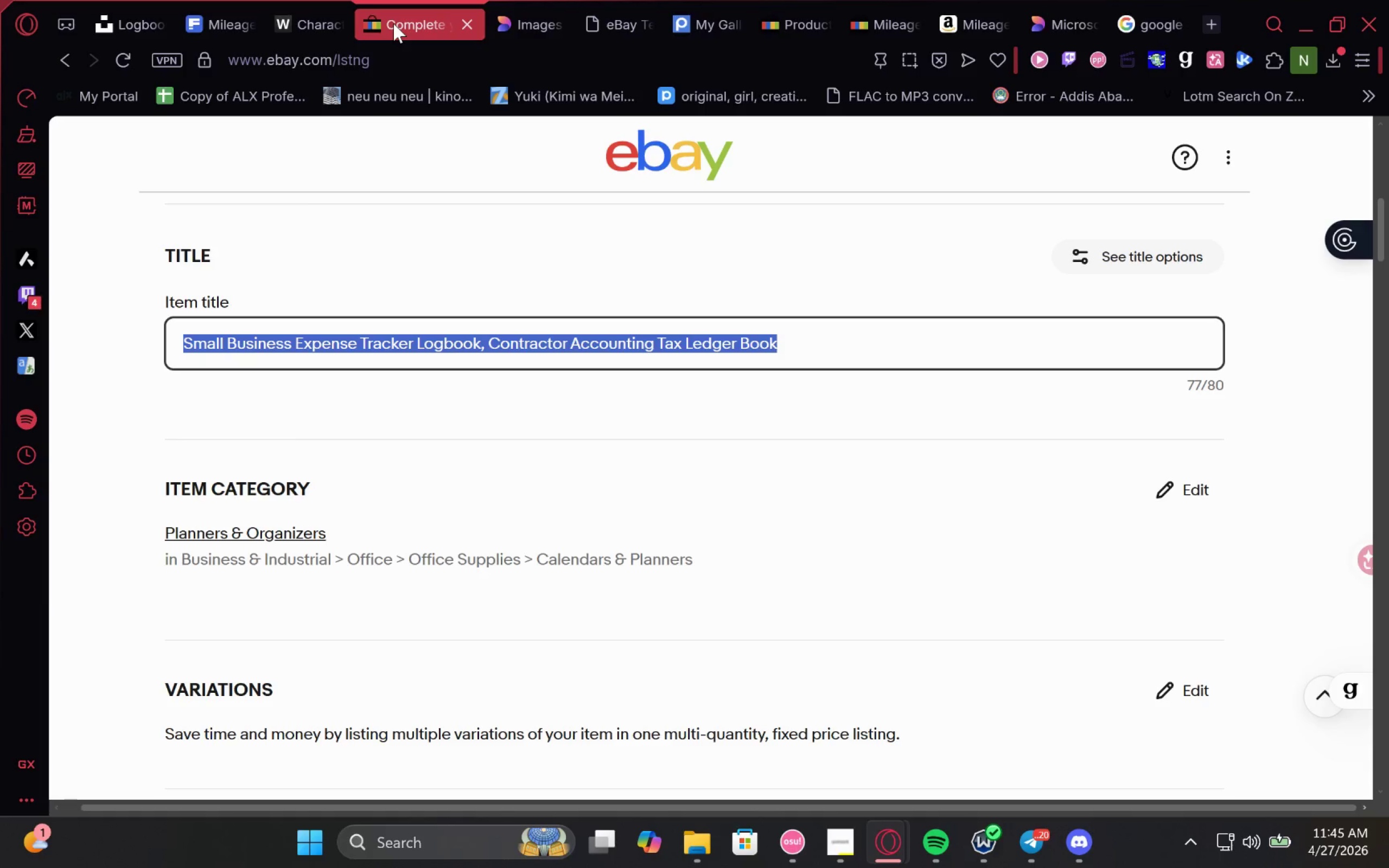 
key(Control+C)
 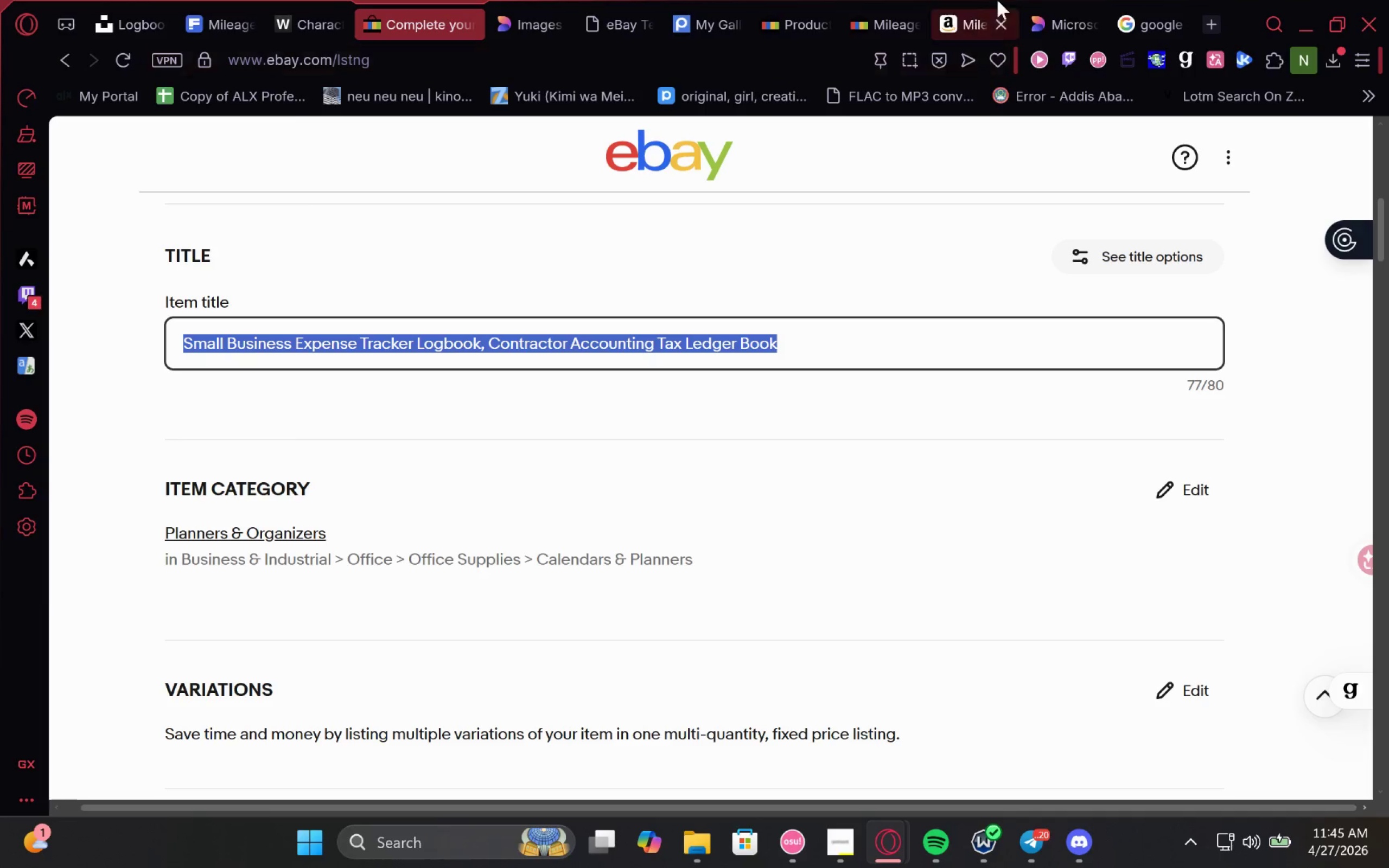 
key(Control+C)
 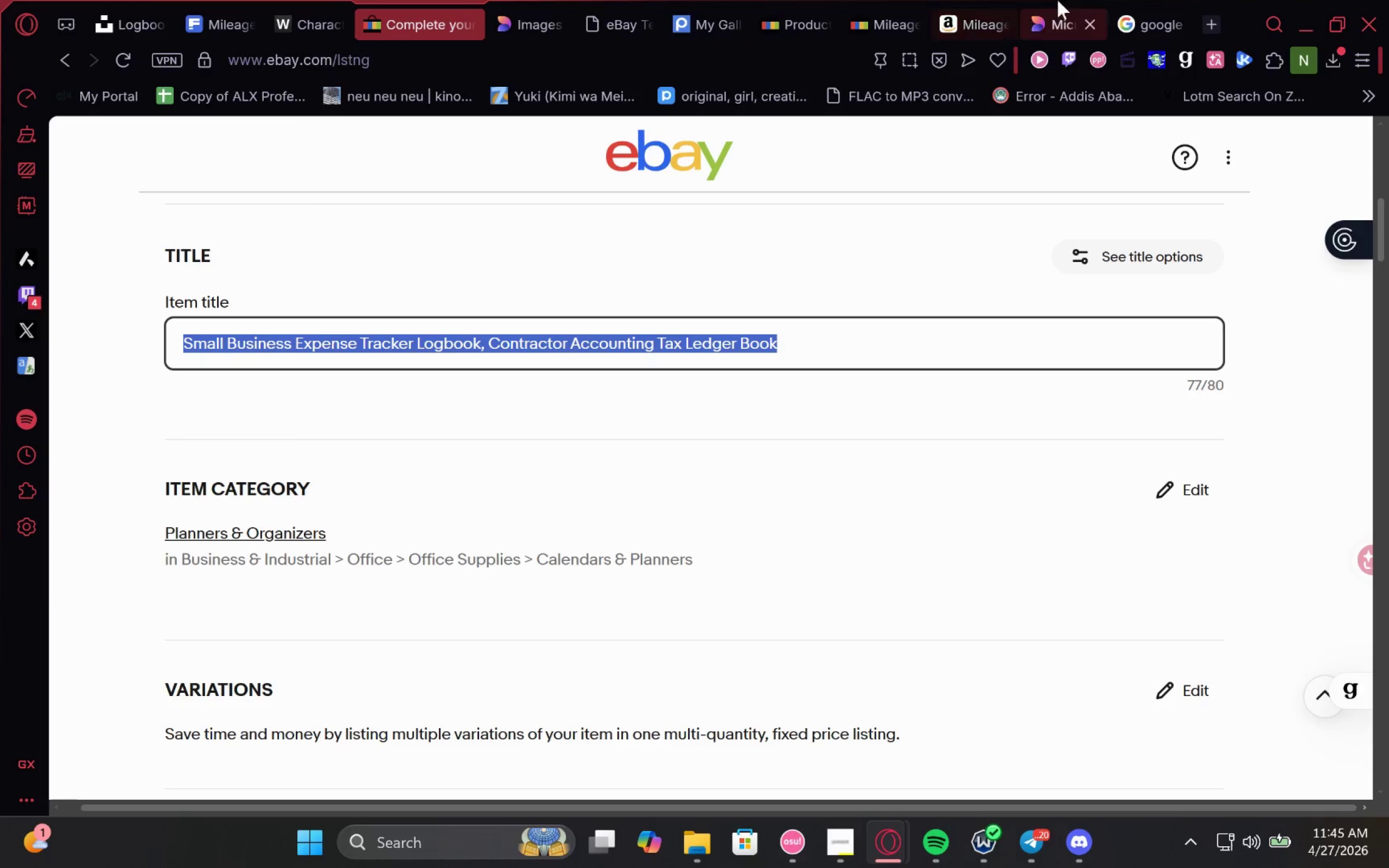 
key(Control+C)
 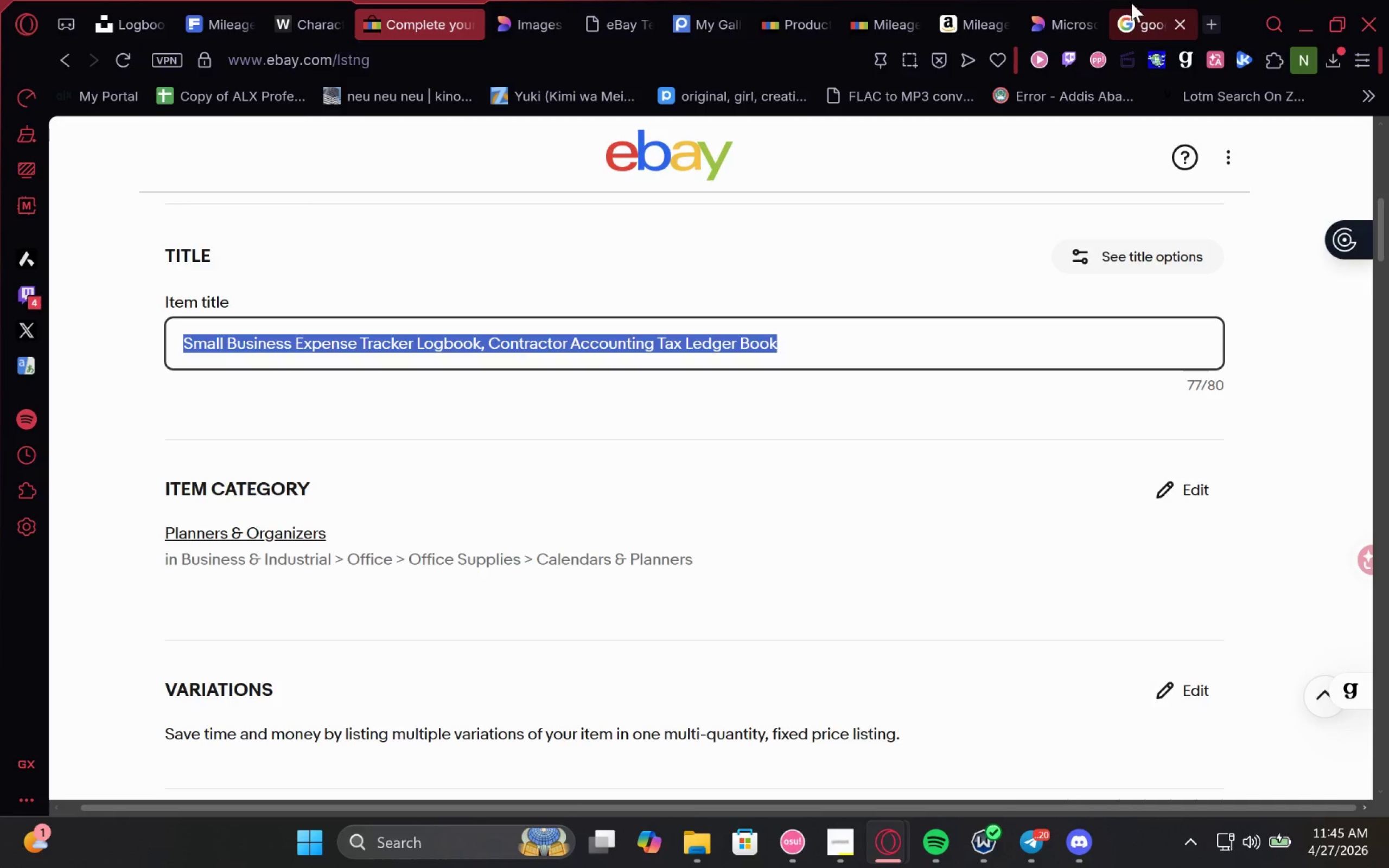 
left_click_drag(start_coordinate=[1133, 3], to_coordinate=[494, 0])
 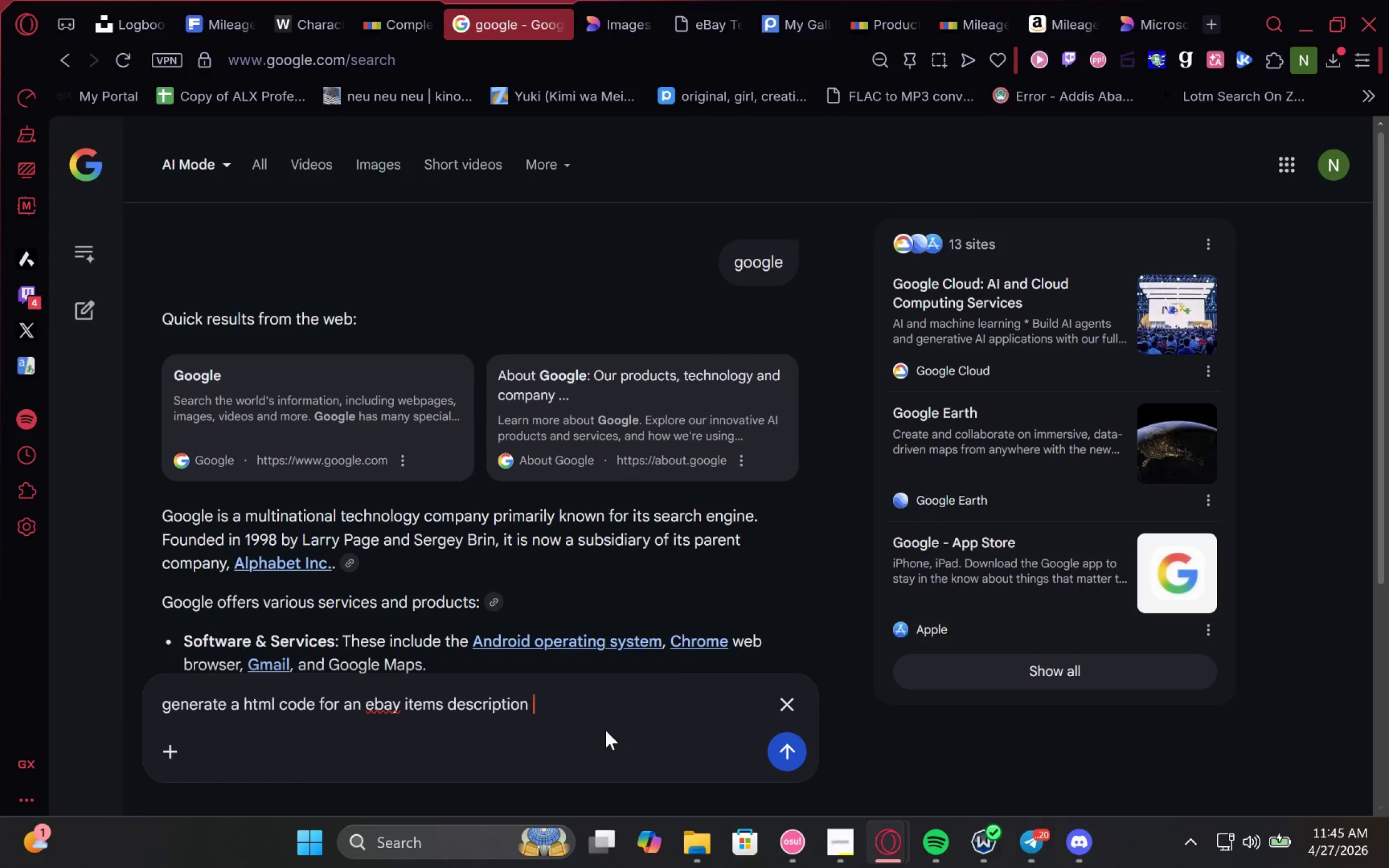 
key(Control+V)
 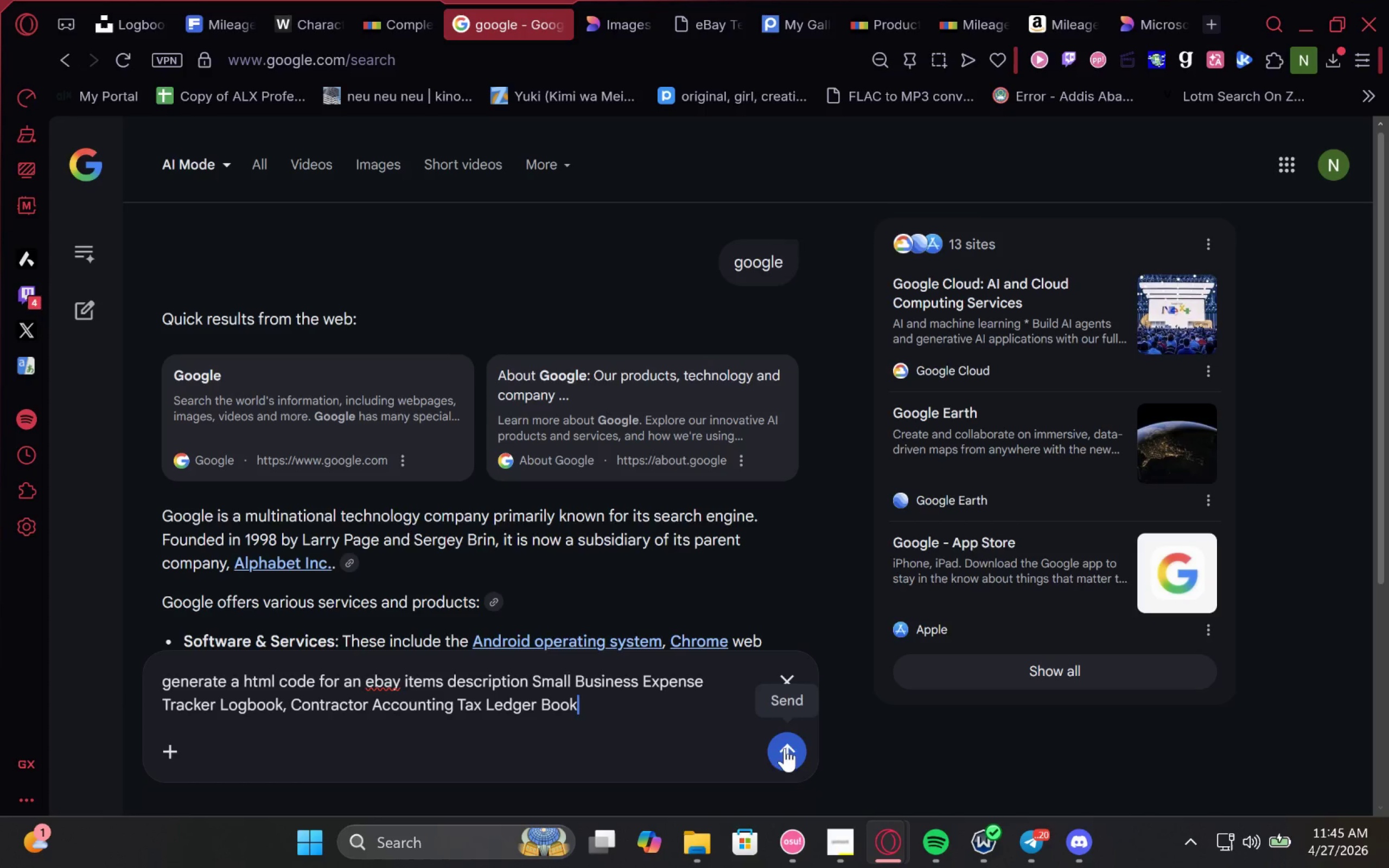 
left_click([787, 742])
 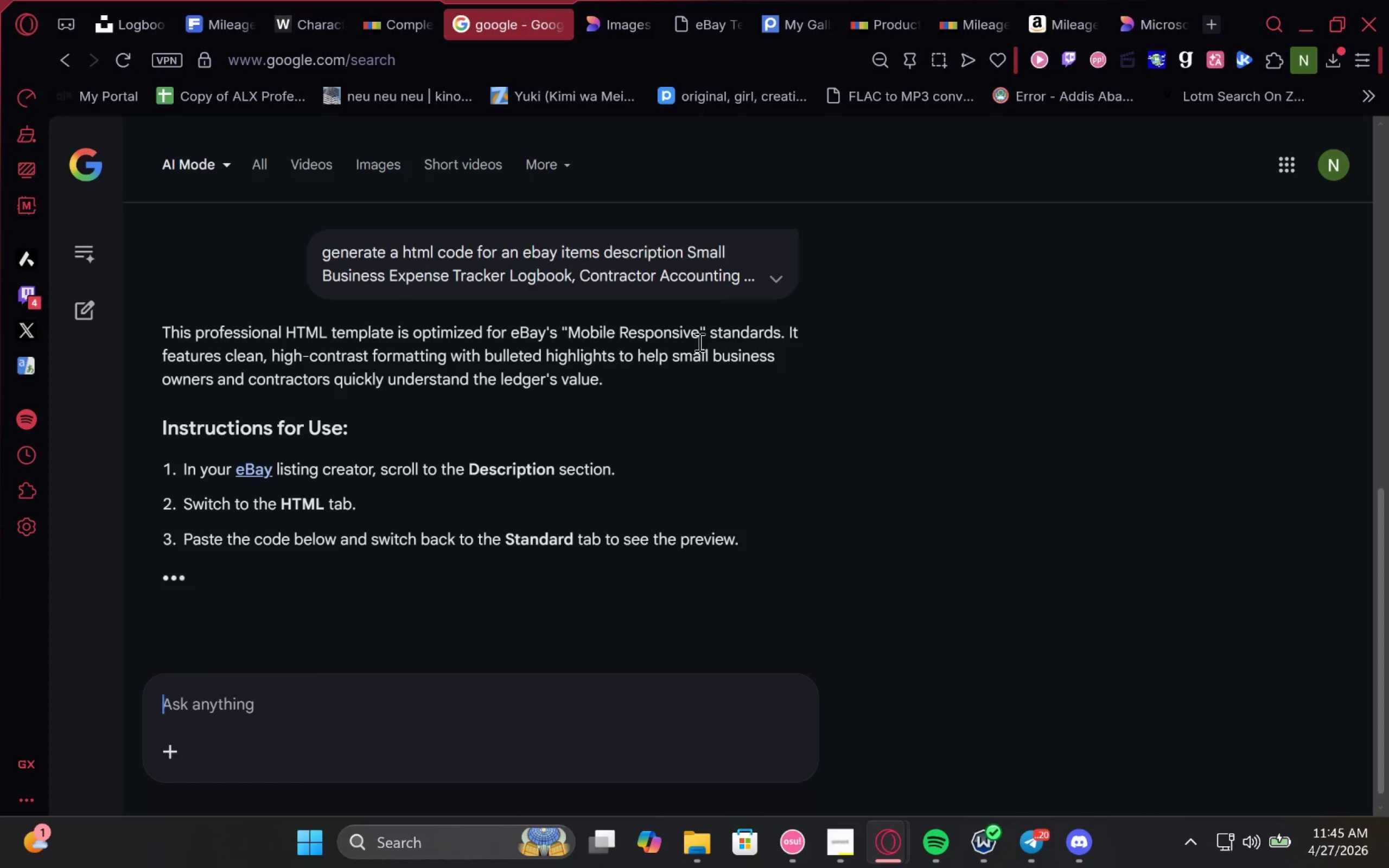 
wait(10.12)
 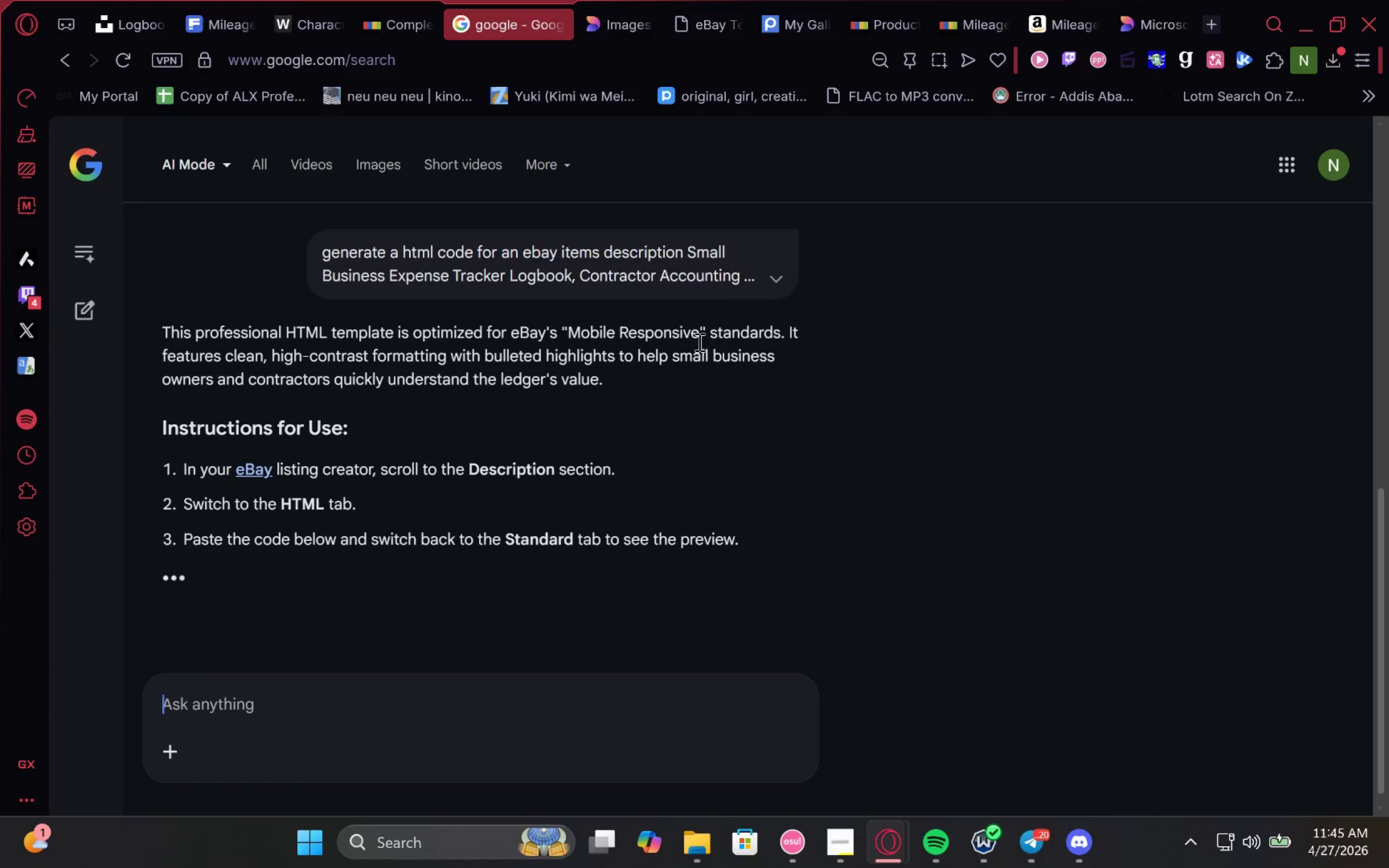 
left_click([759, 532])
 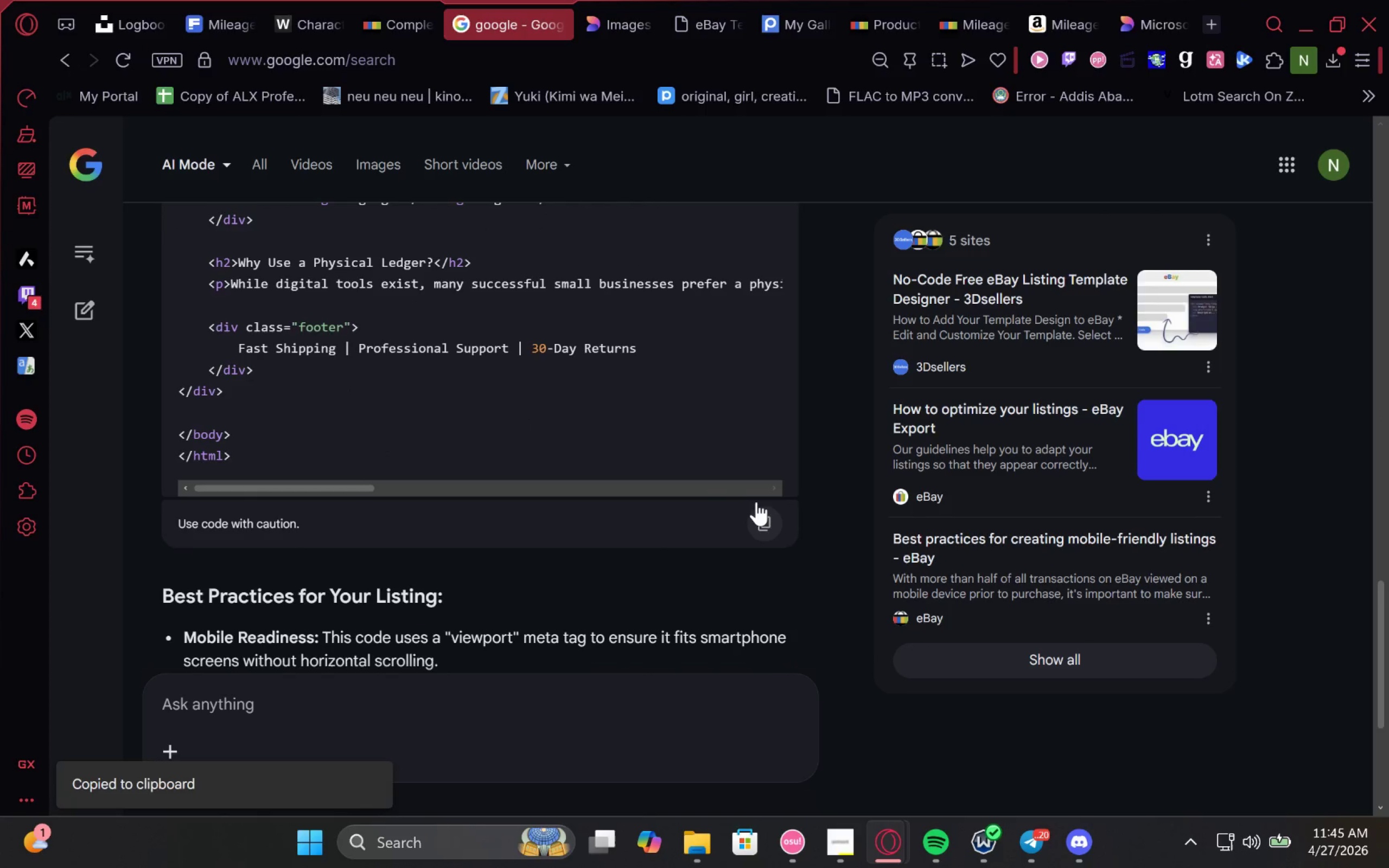 
left_click([762, 522])
 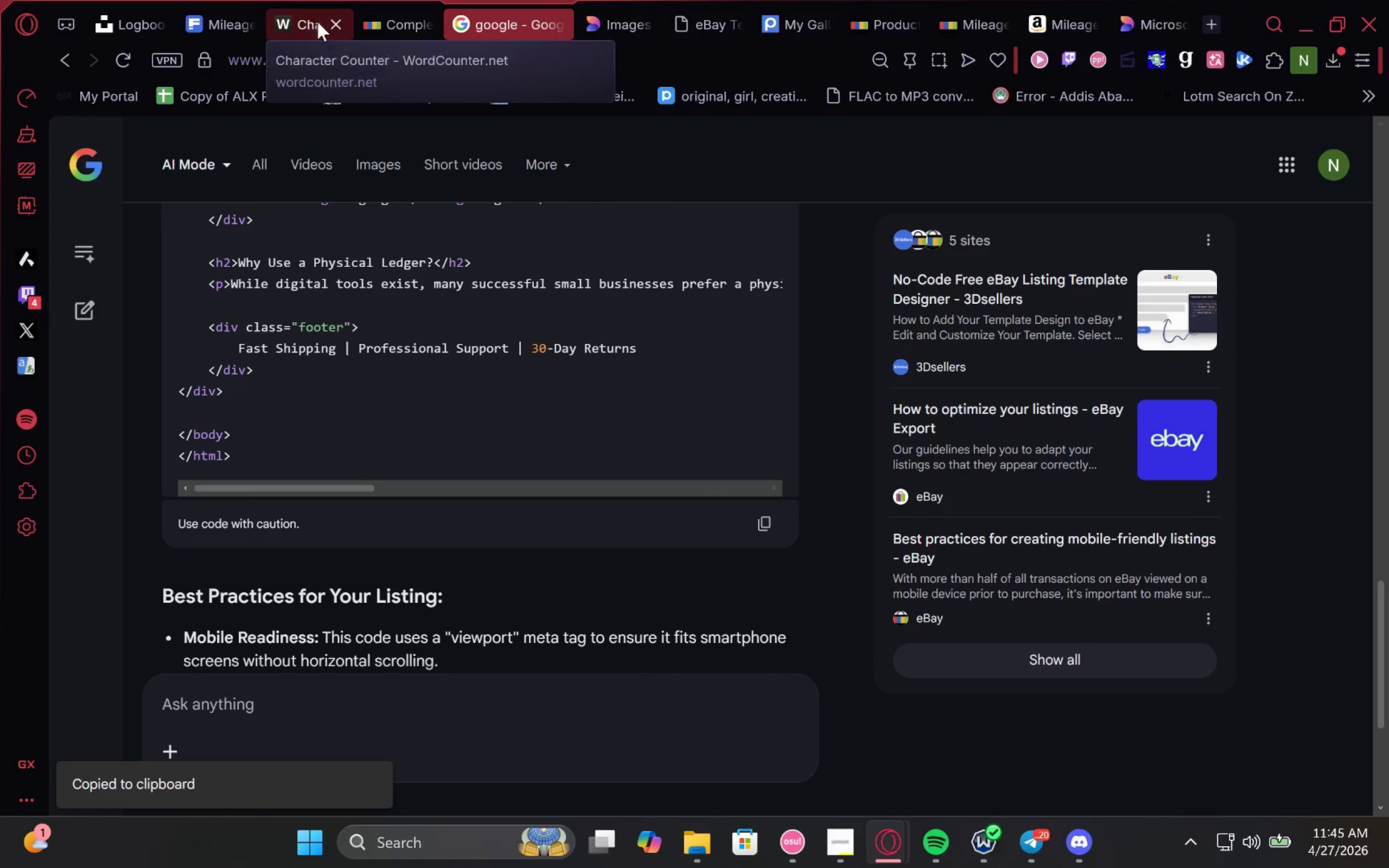 
left_click([397, 8])
 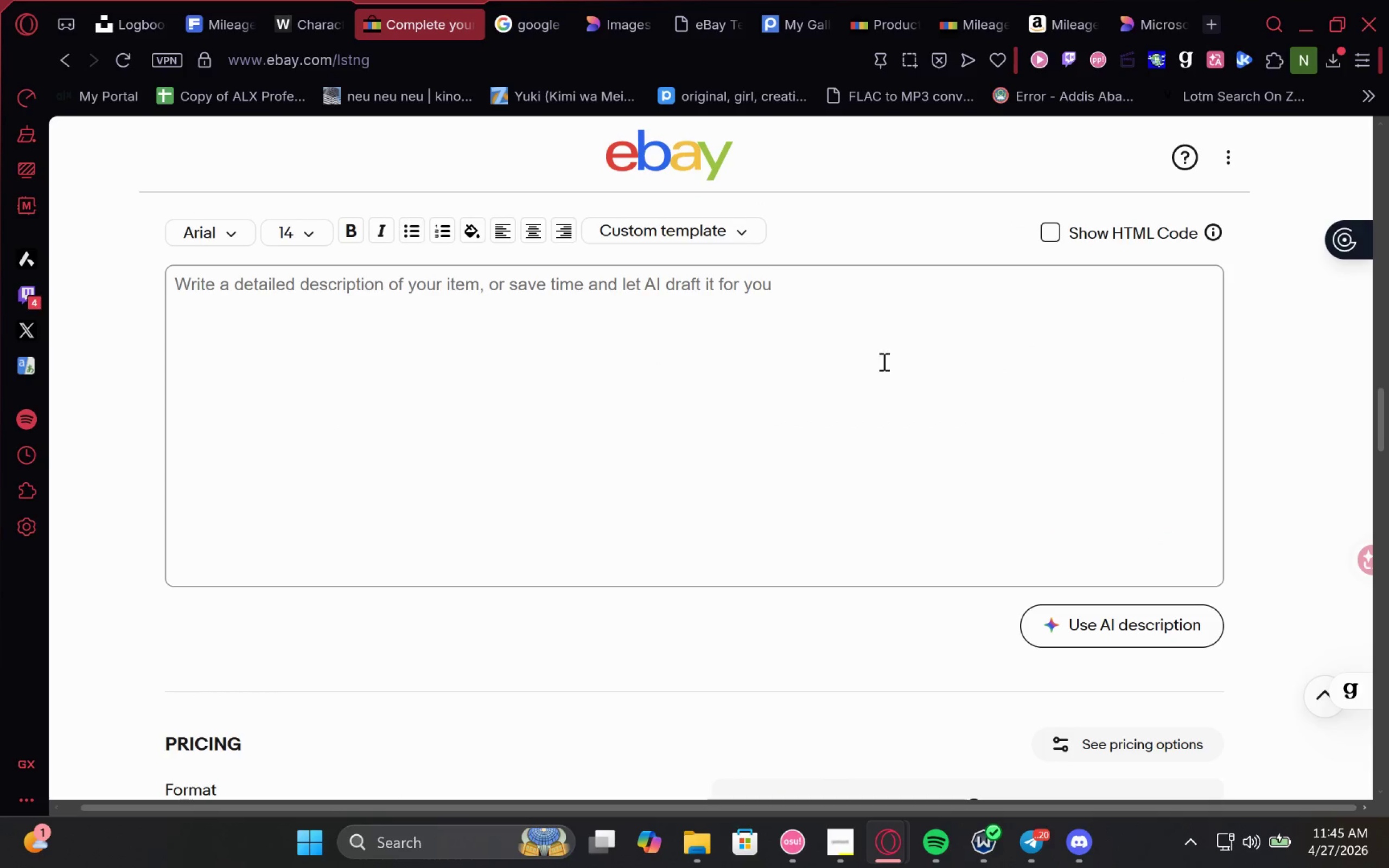 
left_click([1047, 234])
 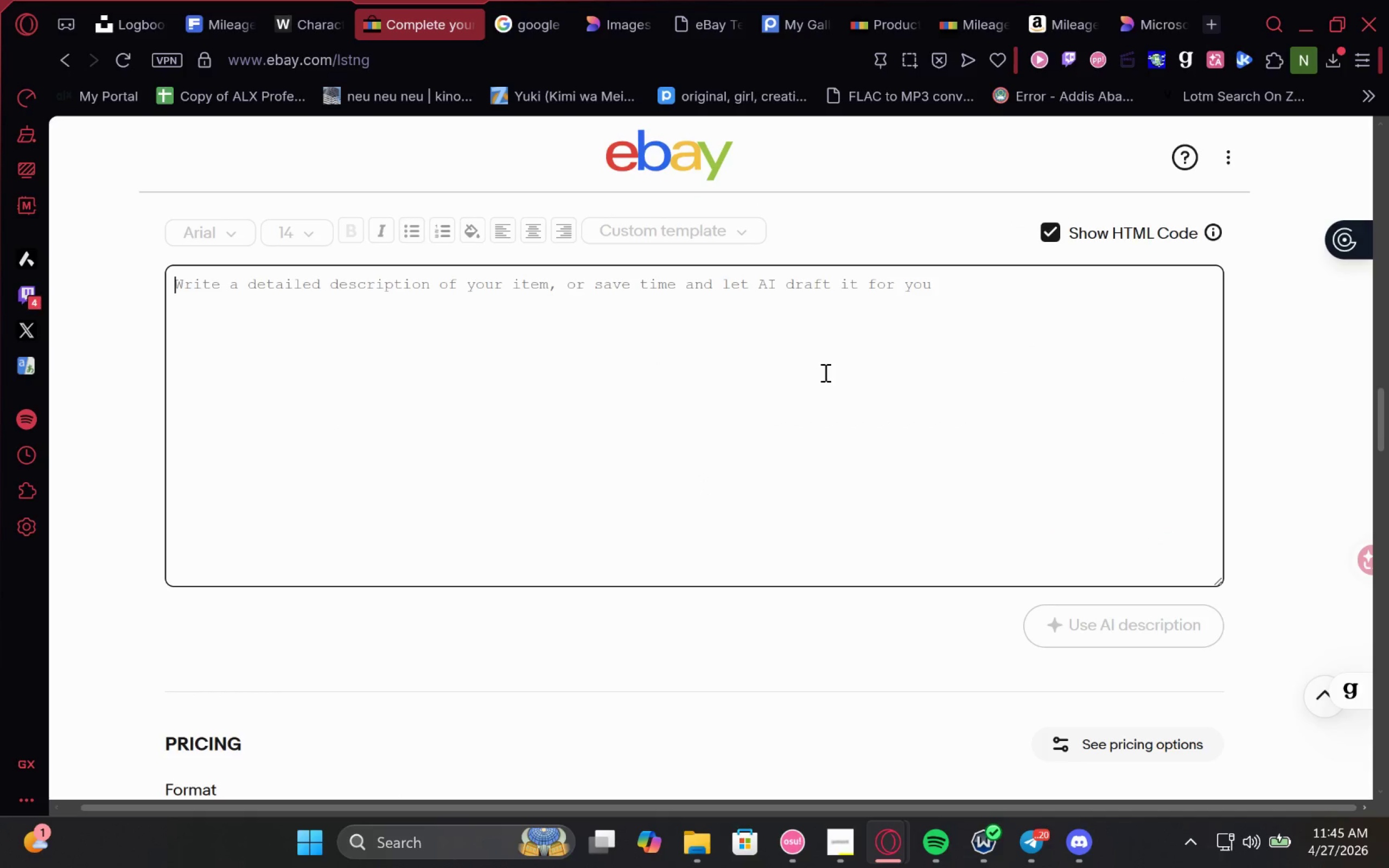 
left_click([824, 372])
 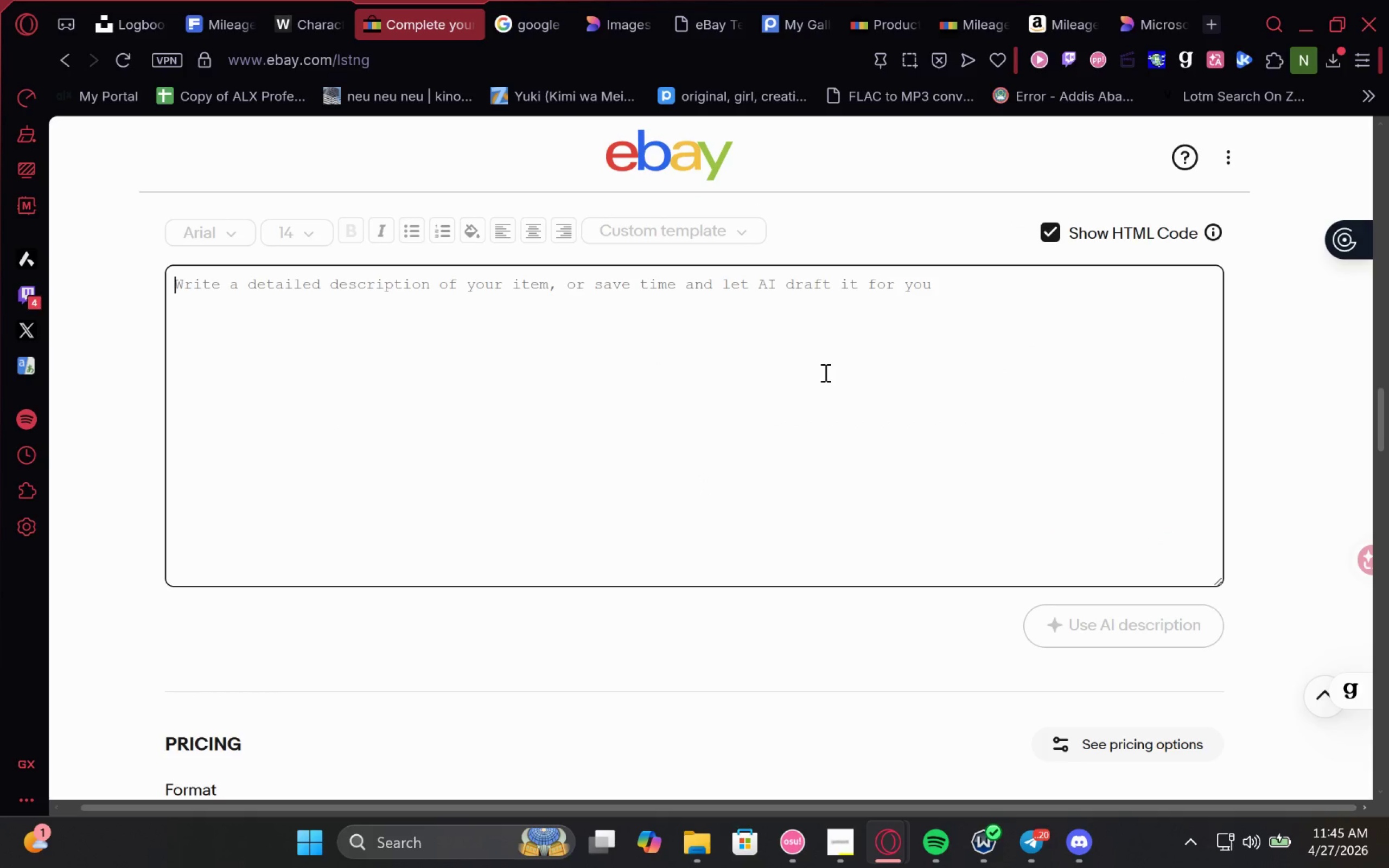 
key(Control+V)
 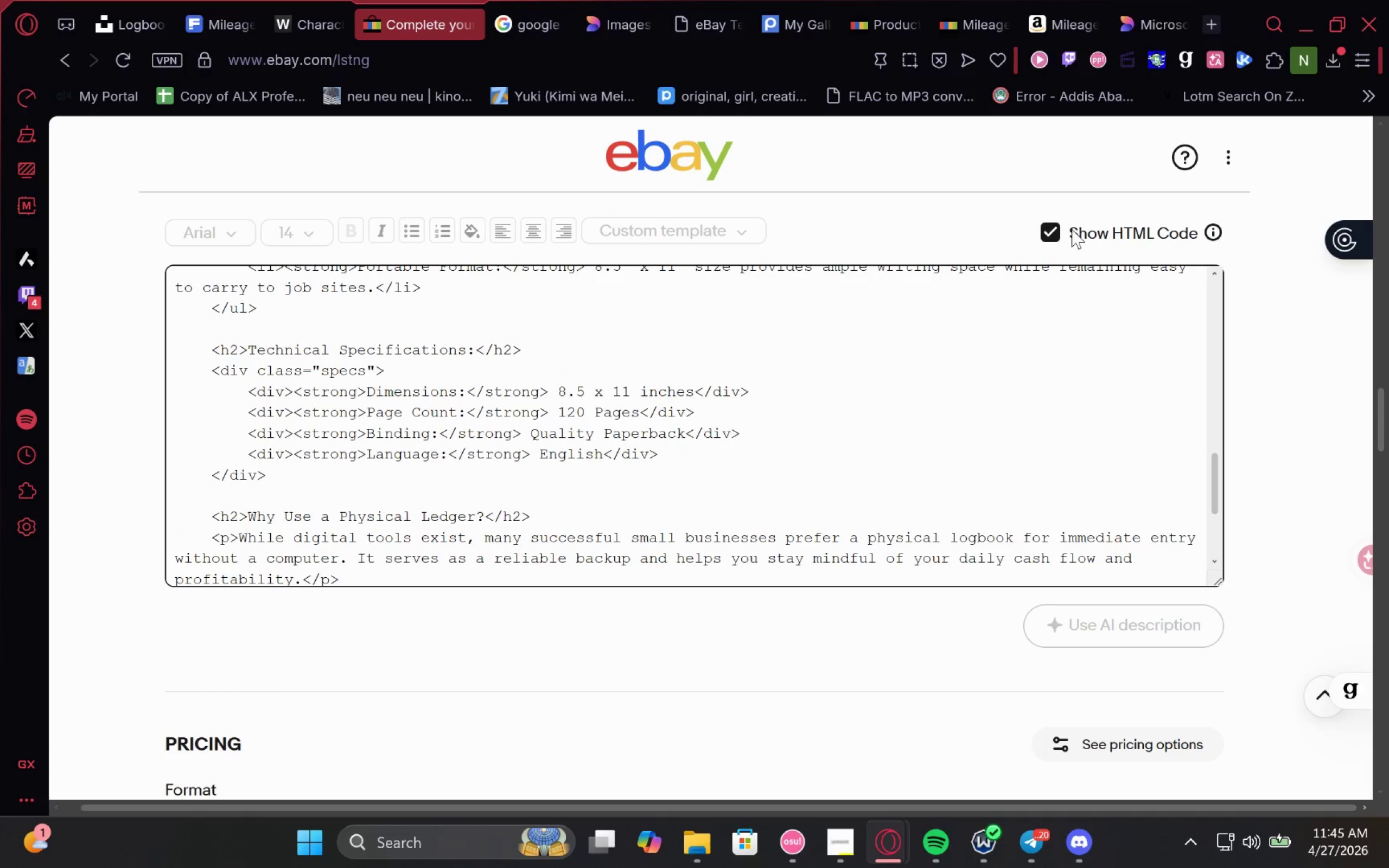 
left_click([1061, 231])
 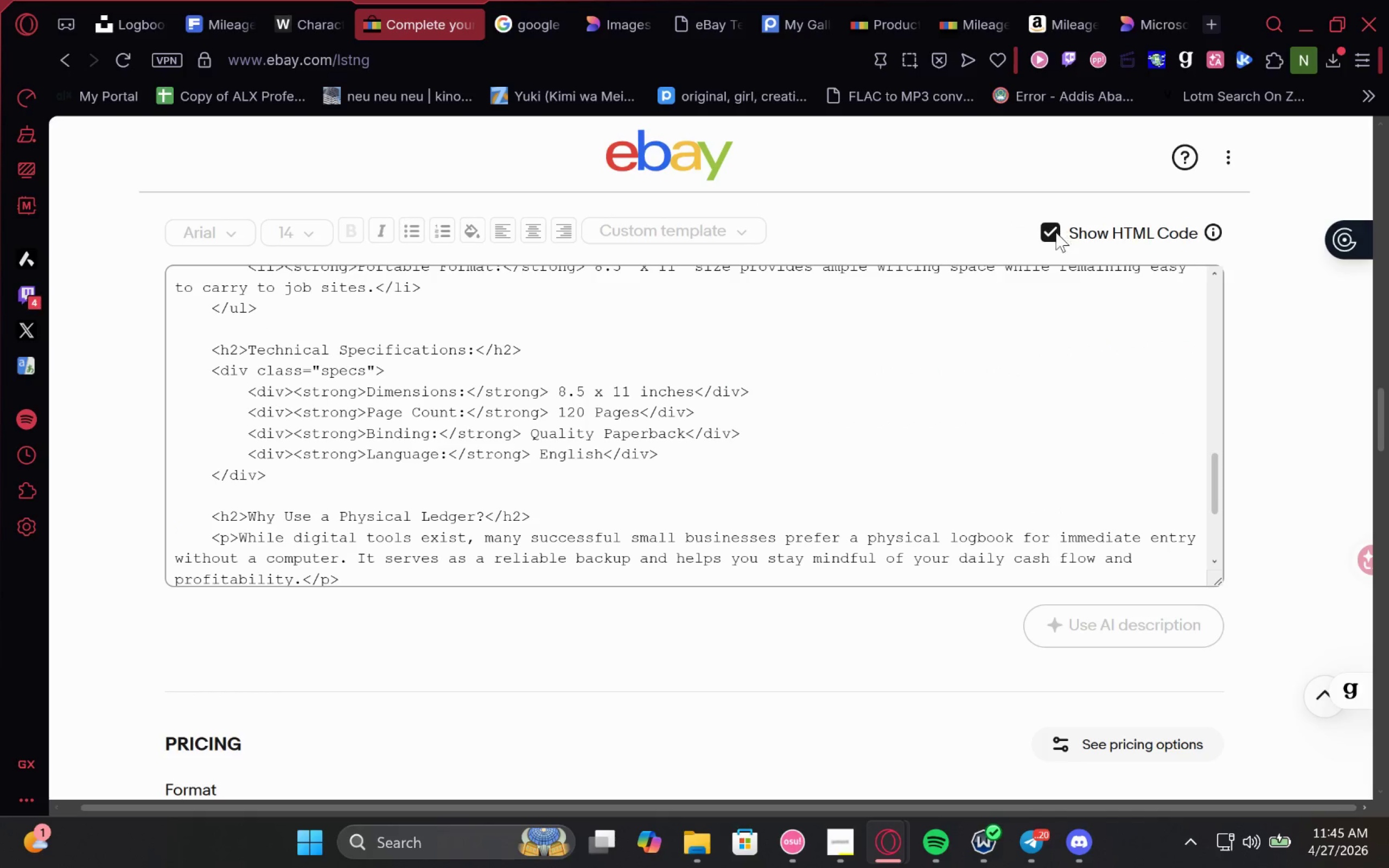 
left_click([1052, 233])
 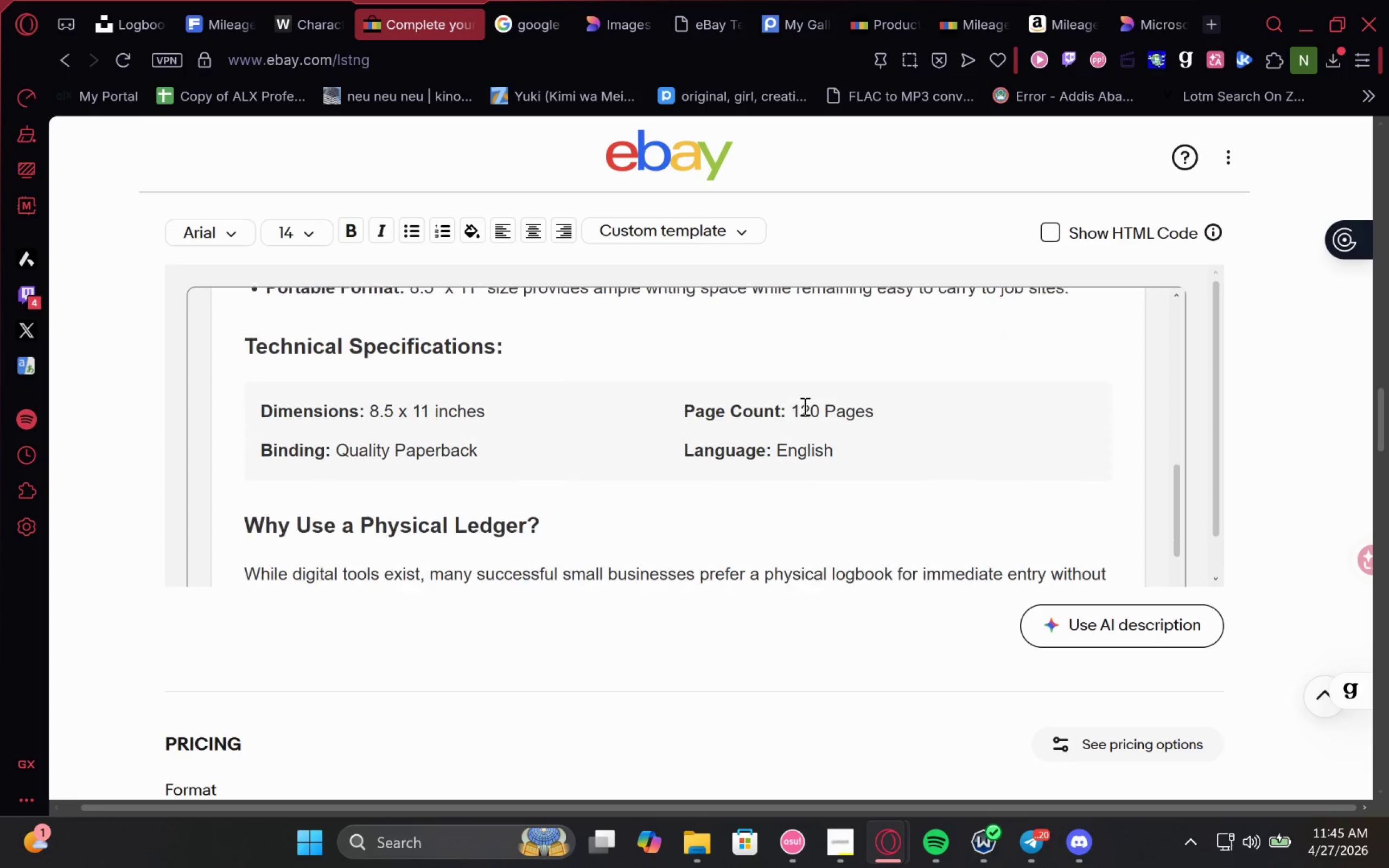 
left_click([508, 0])
 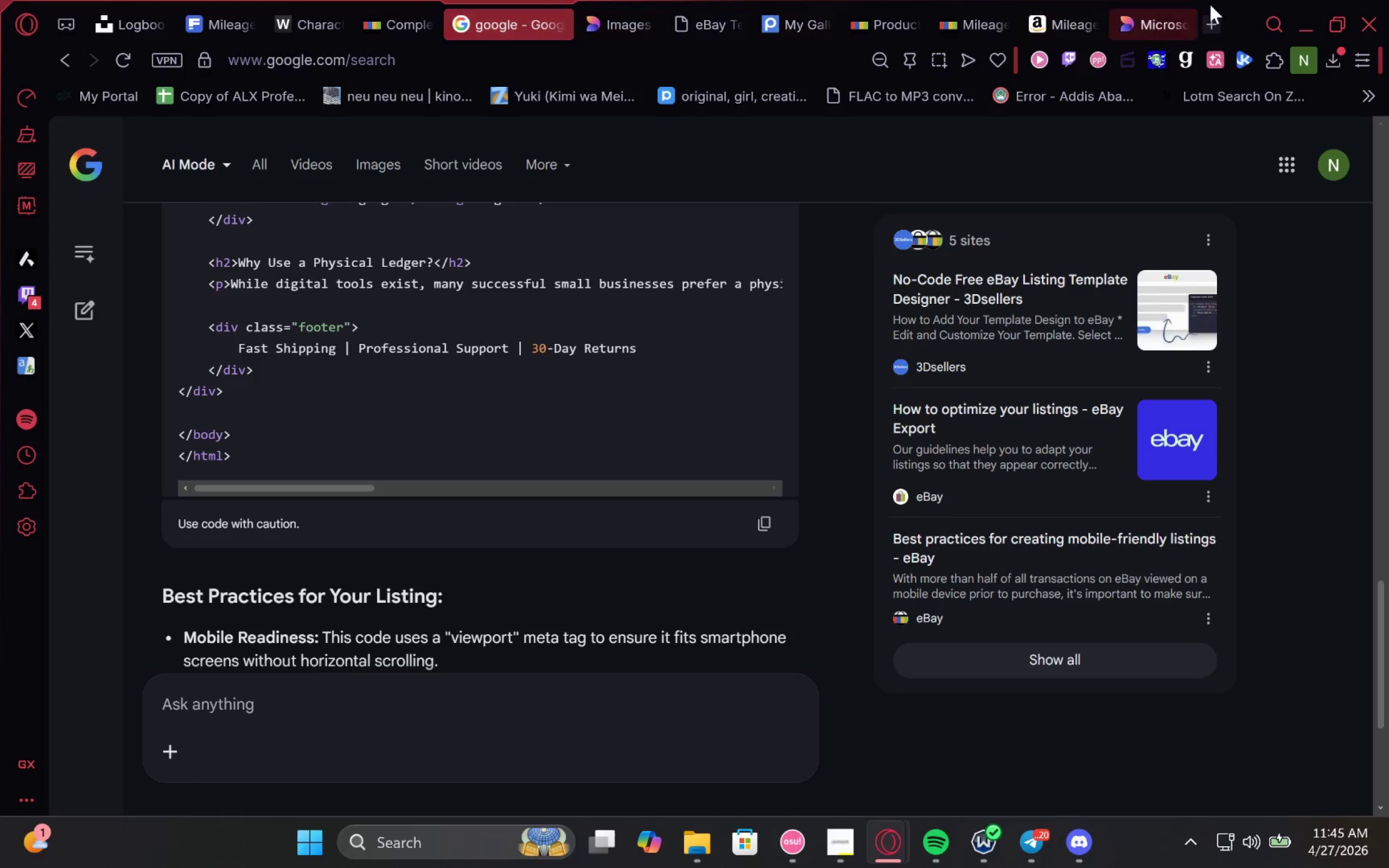 
mouse_move([1127, 4])
 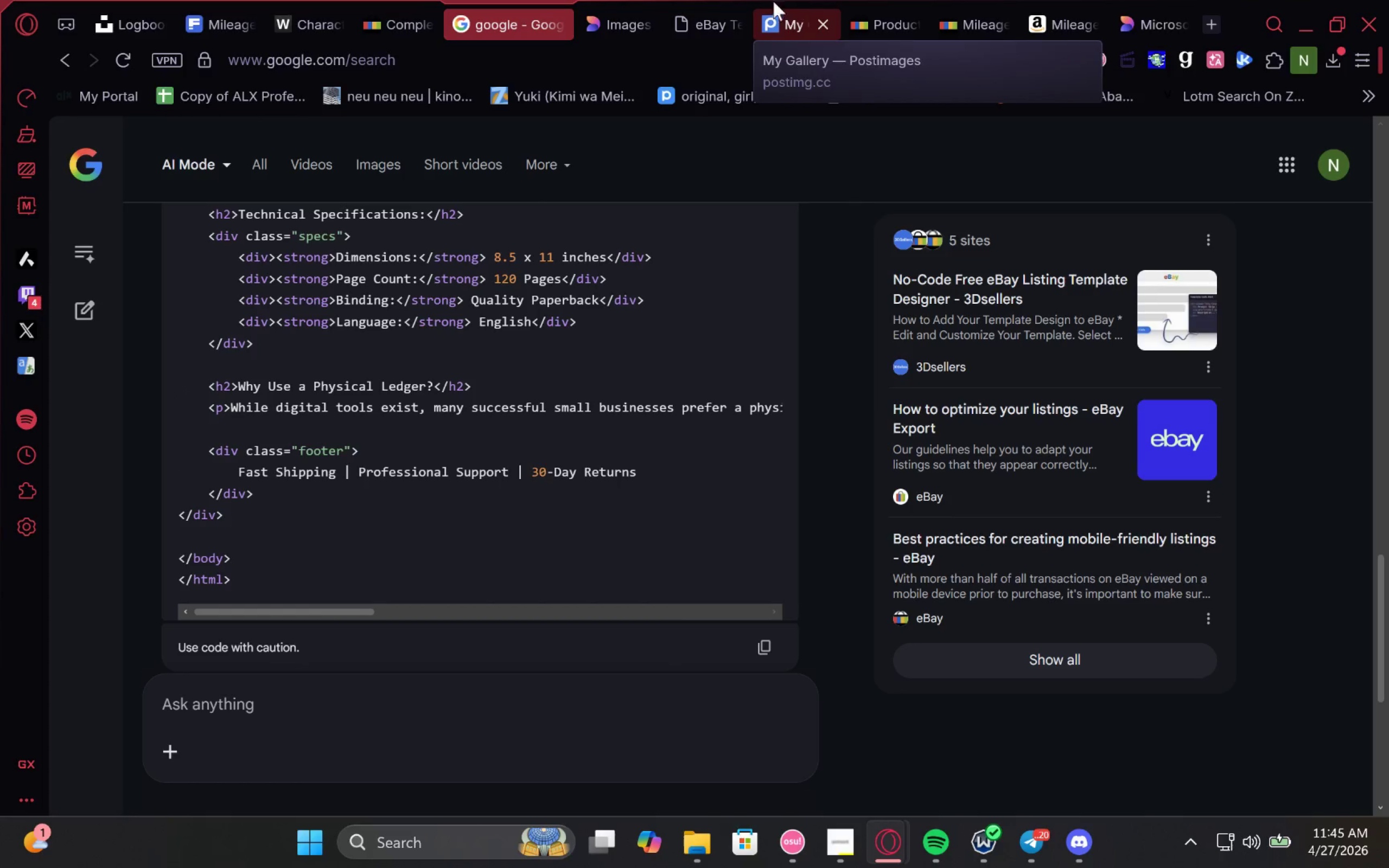 
left_click([710, 0])
 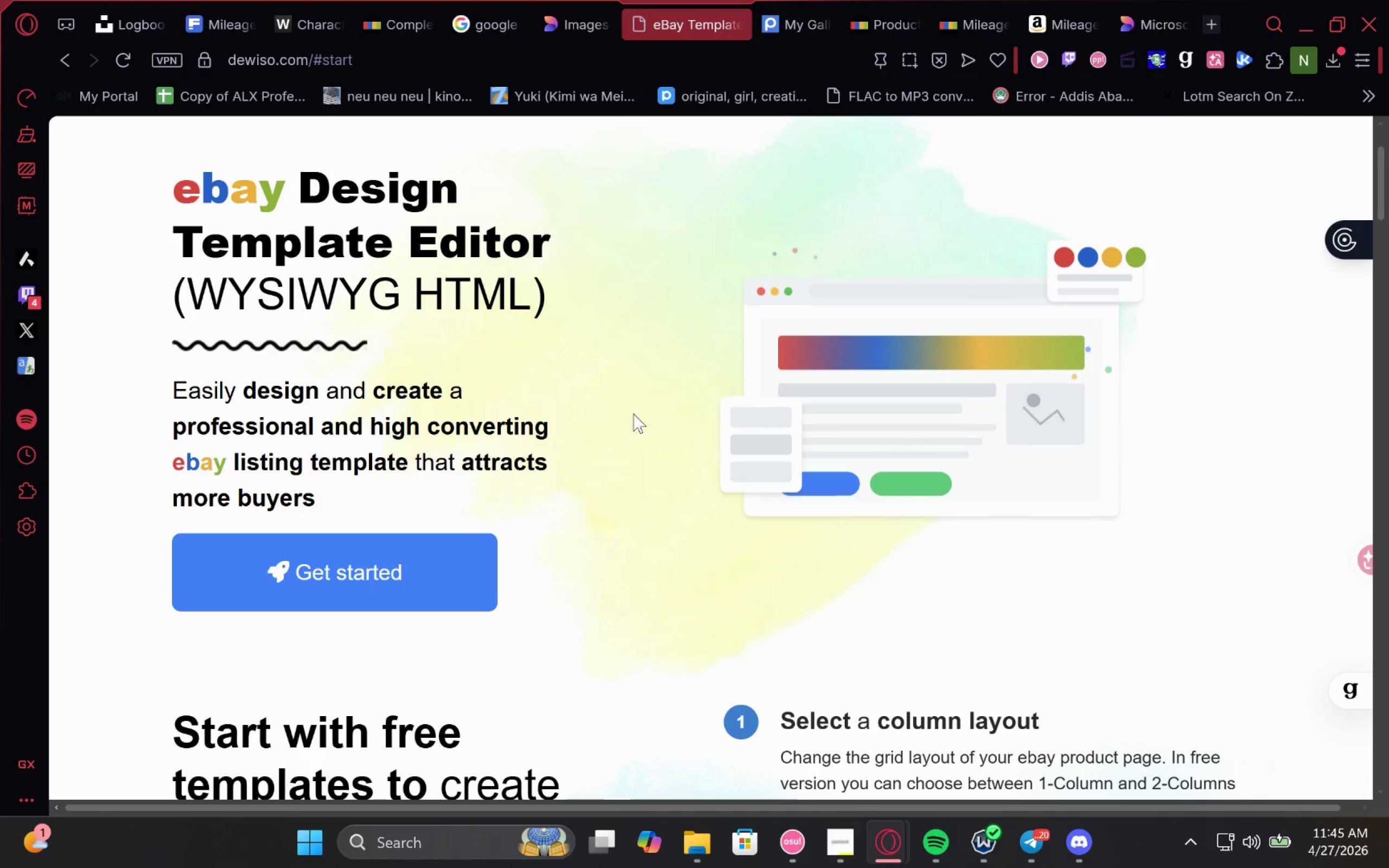 
scroll: coordinate [775, 0], scroll_direction: down, amount: 1.0
 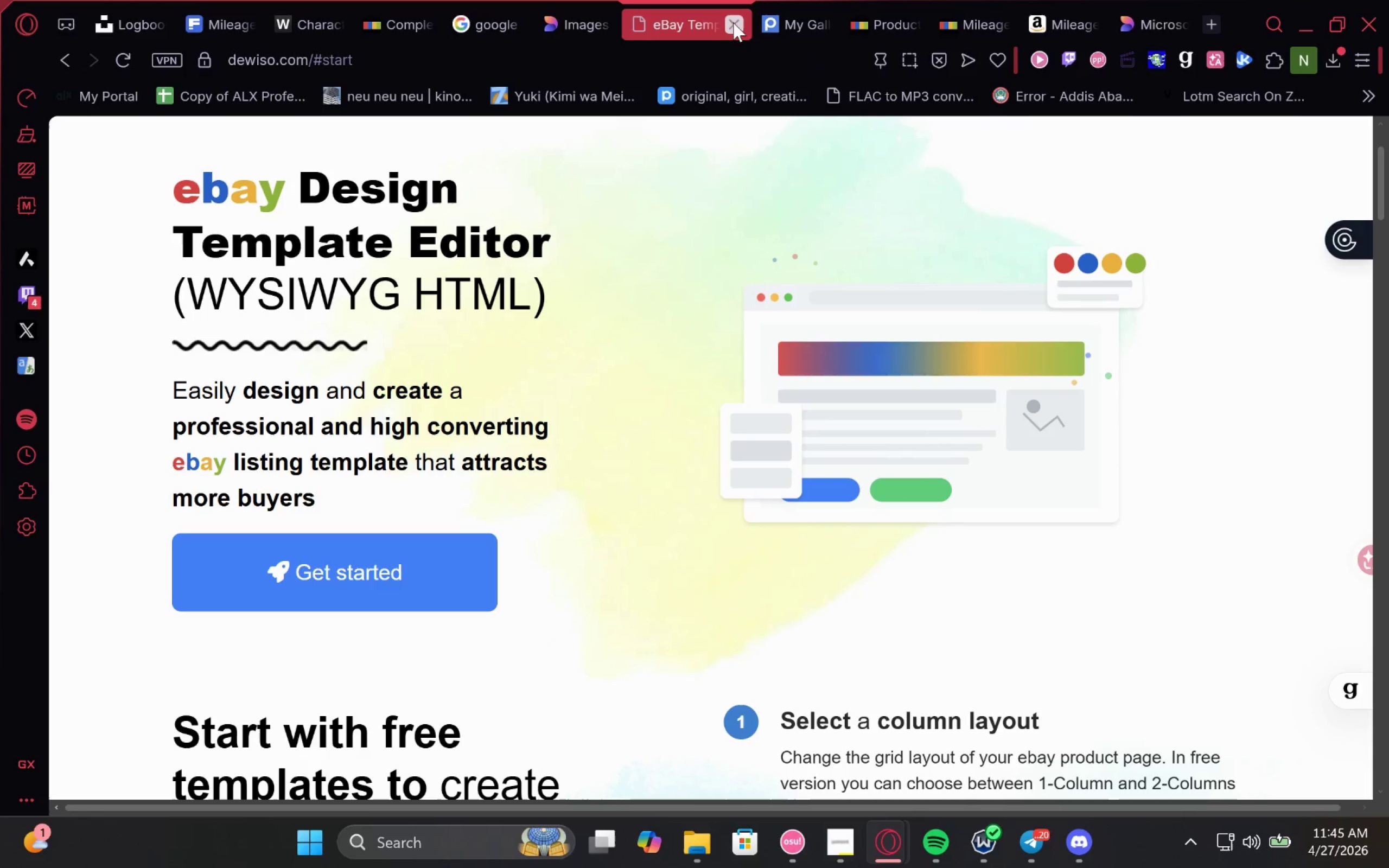 
left_click([735, 22])
 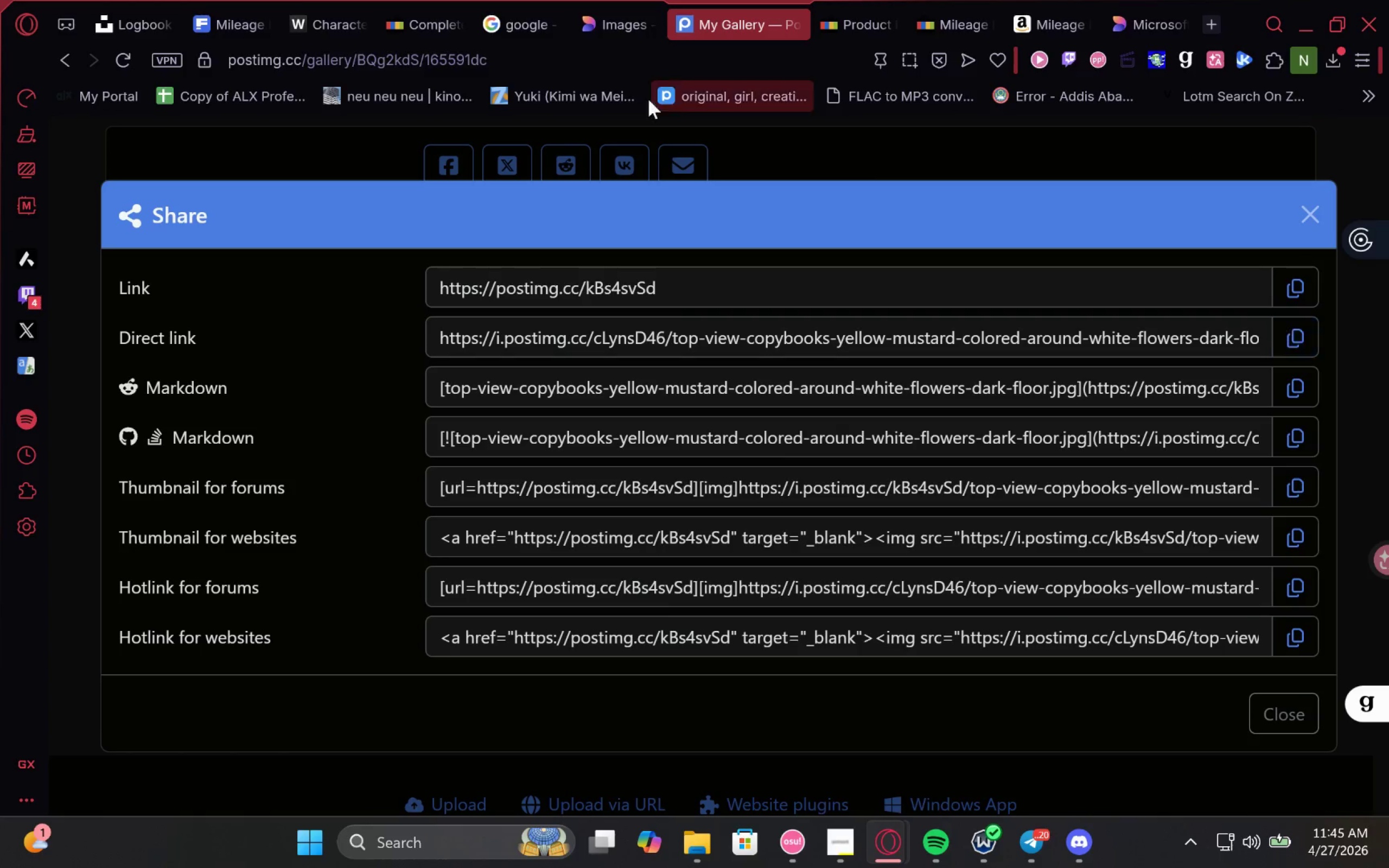 
left_click([526, 0])
 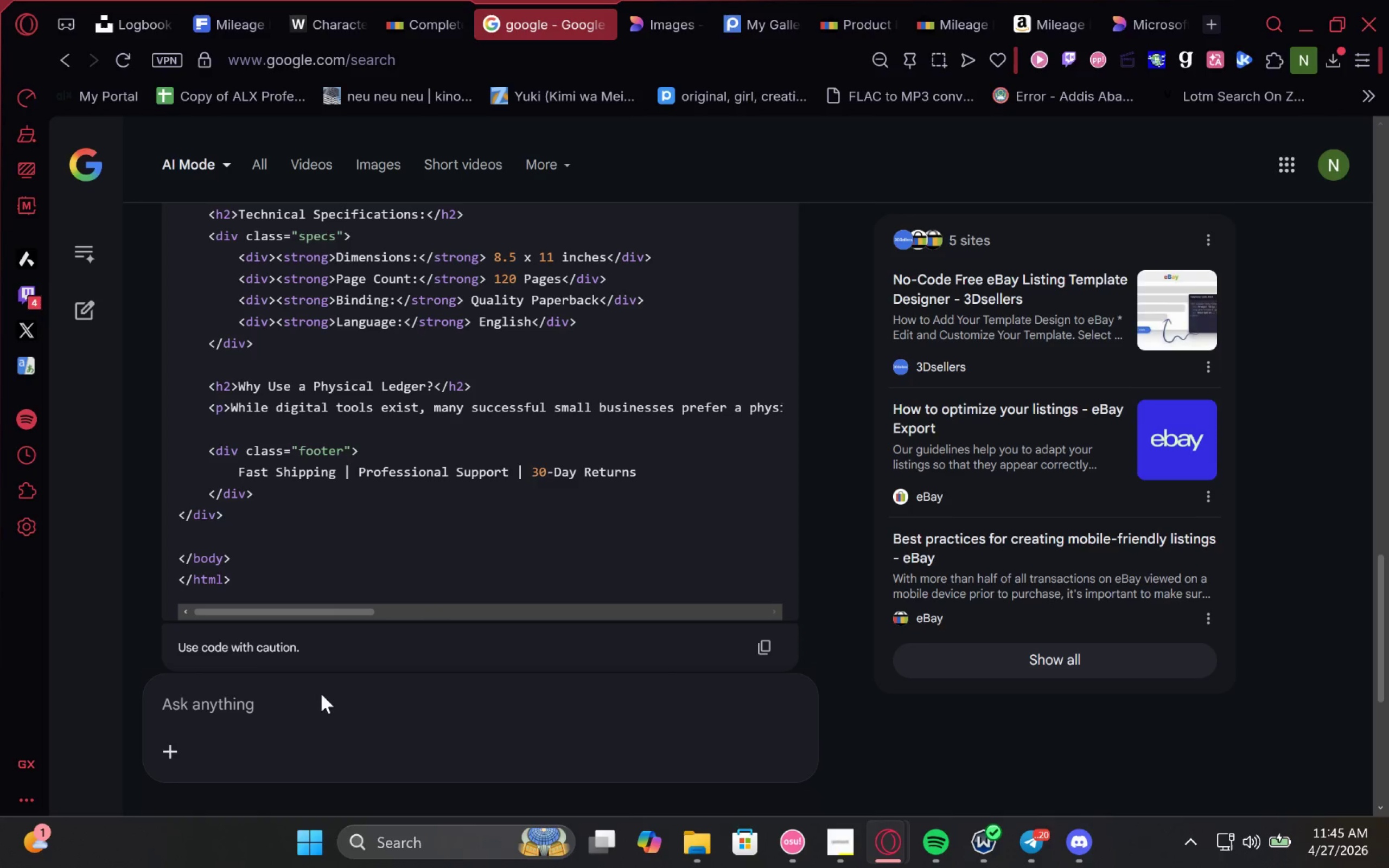 
left_click([324, 727])
 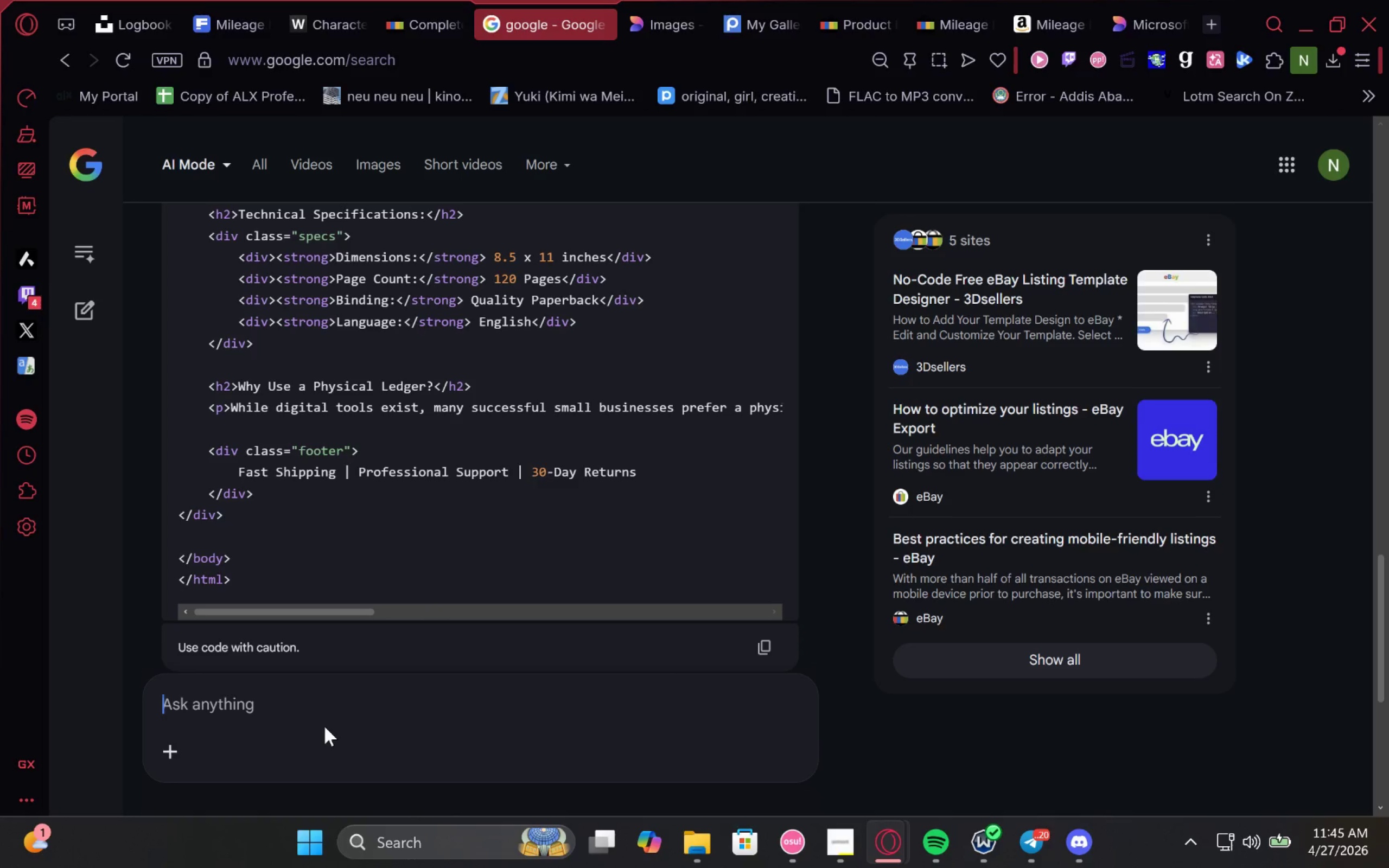 
key(Control+V)
 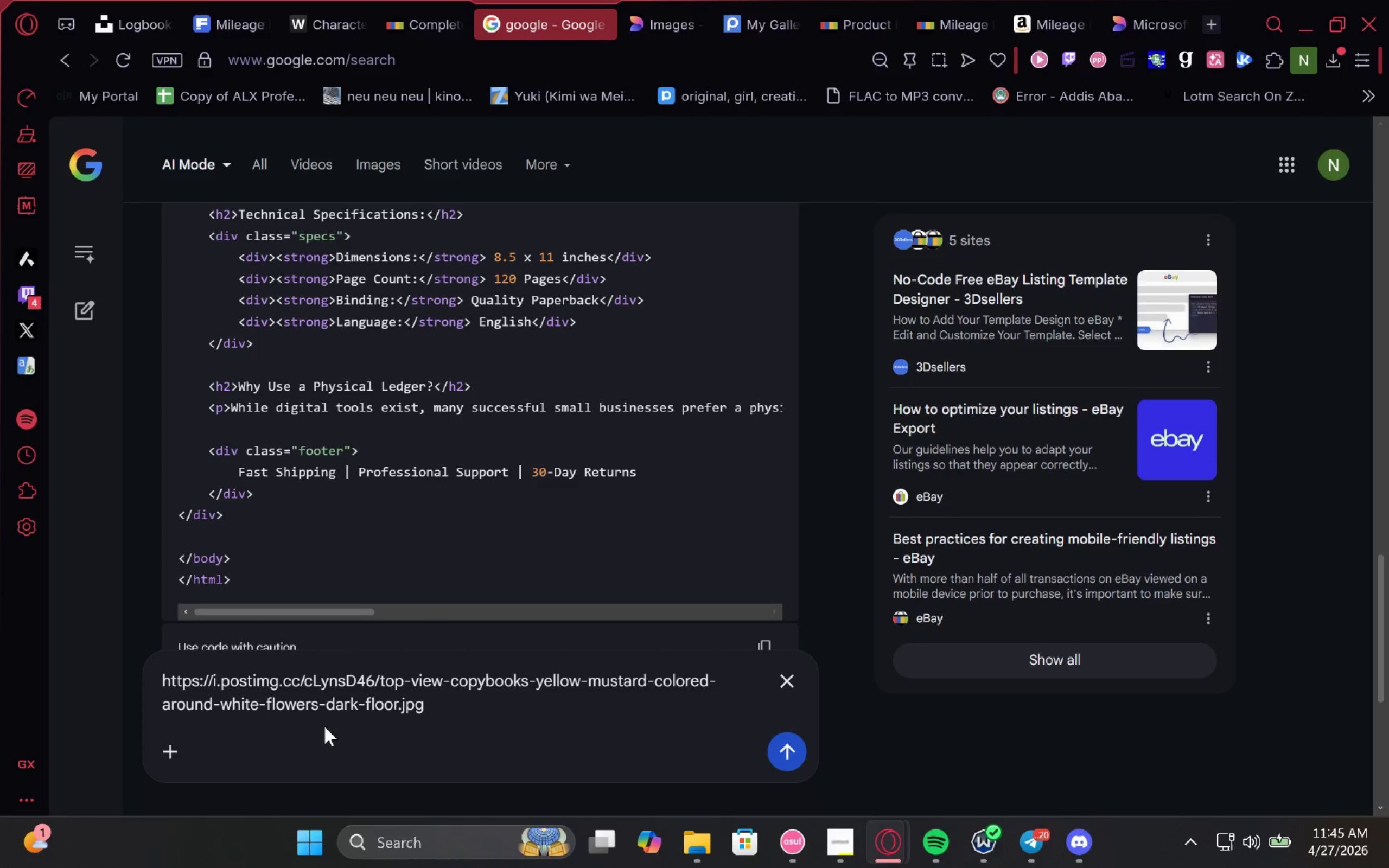 
type( add this image in the )
 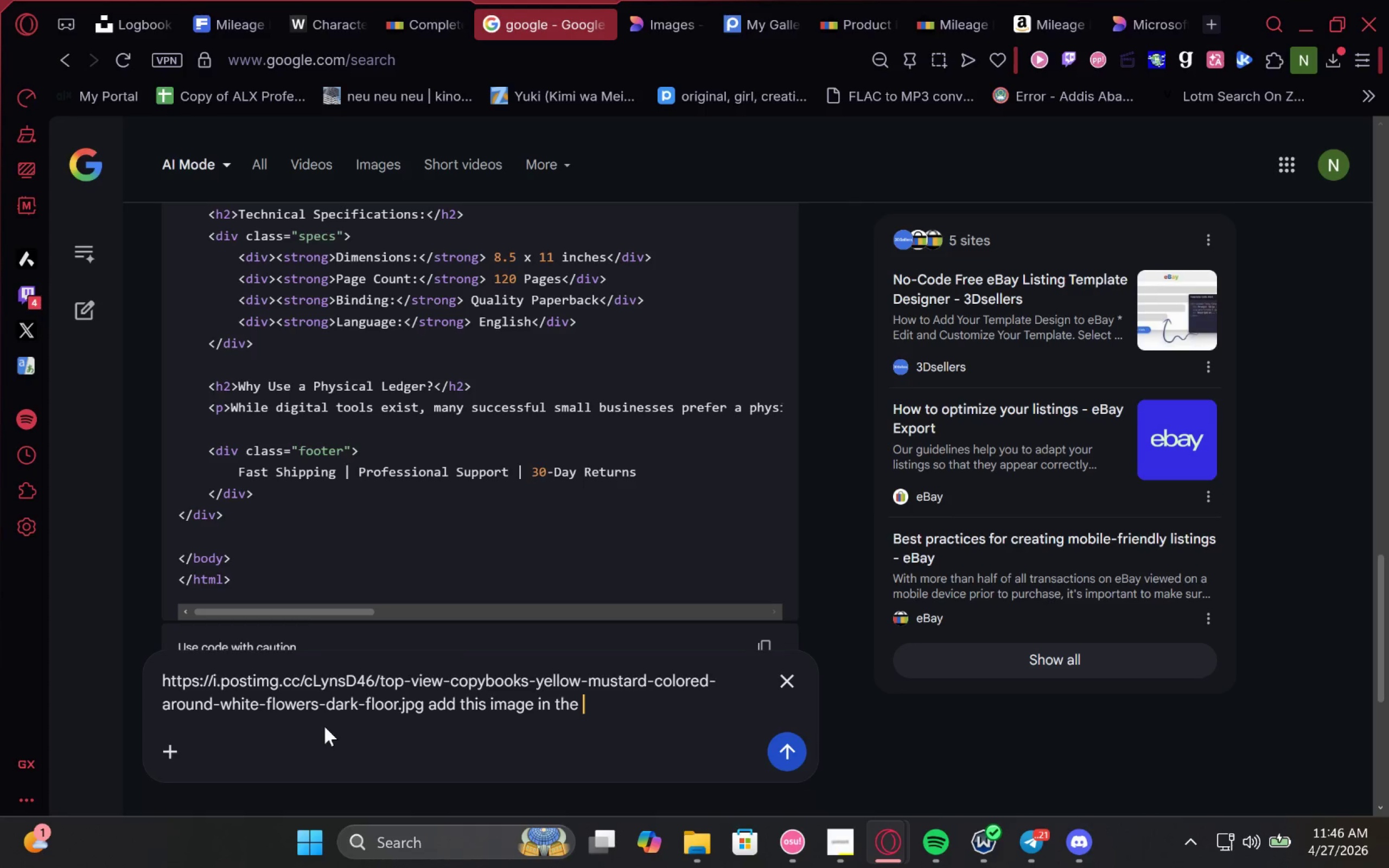 
type(code)
 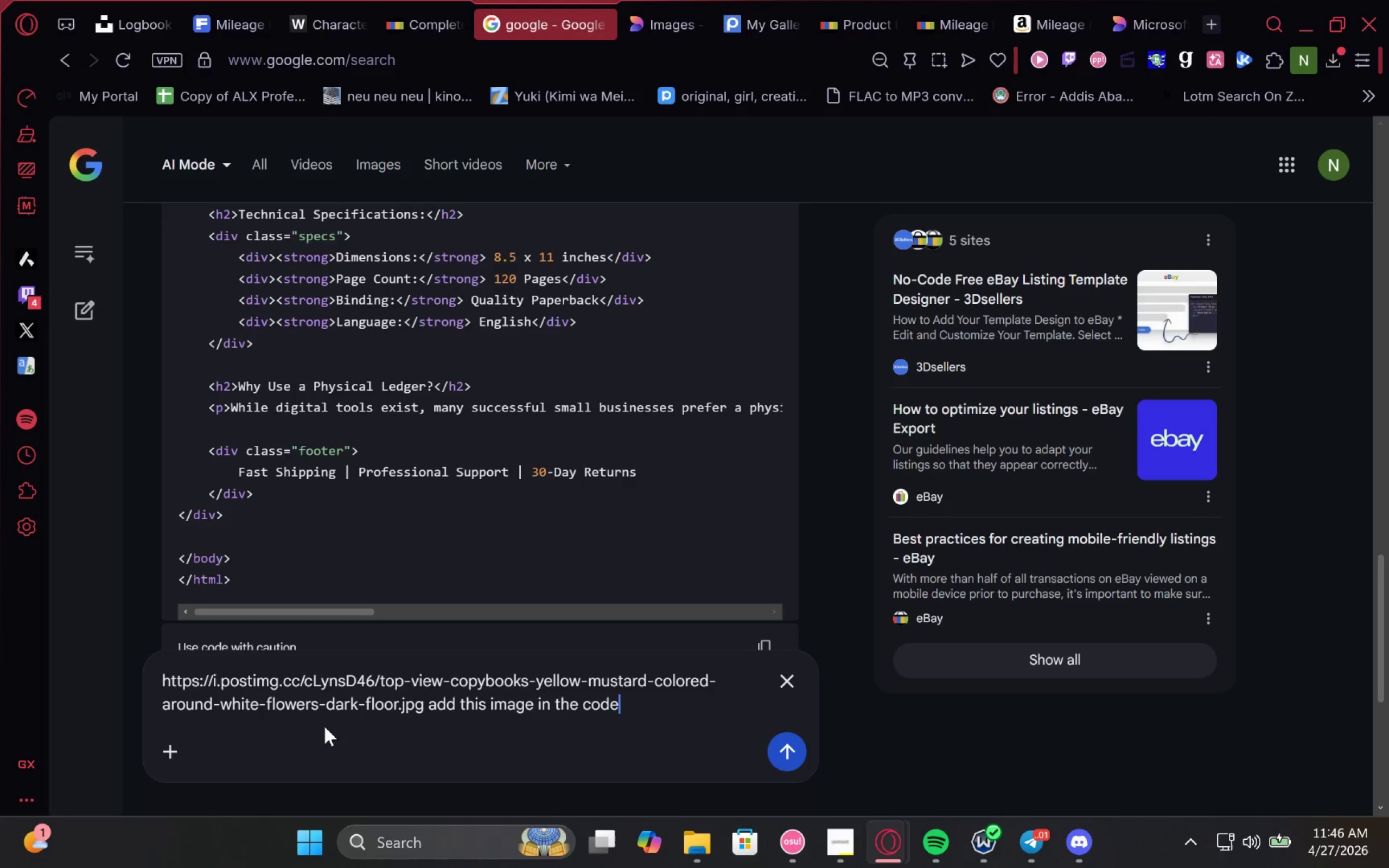 
key(Enter)
 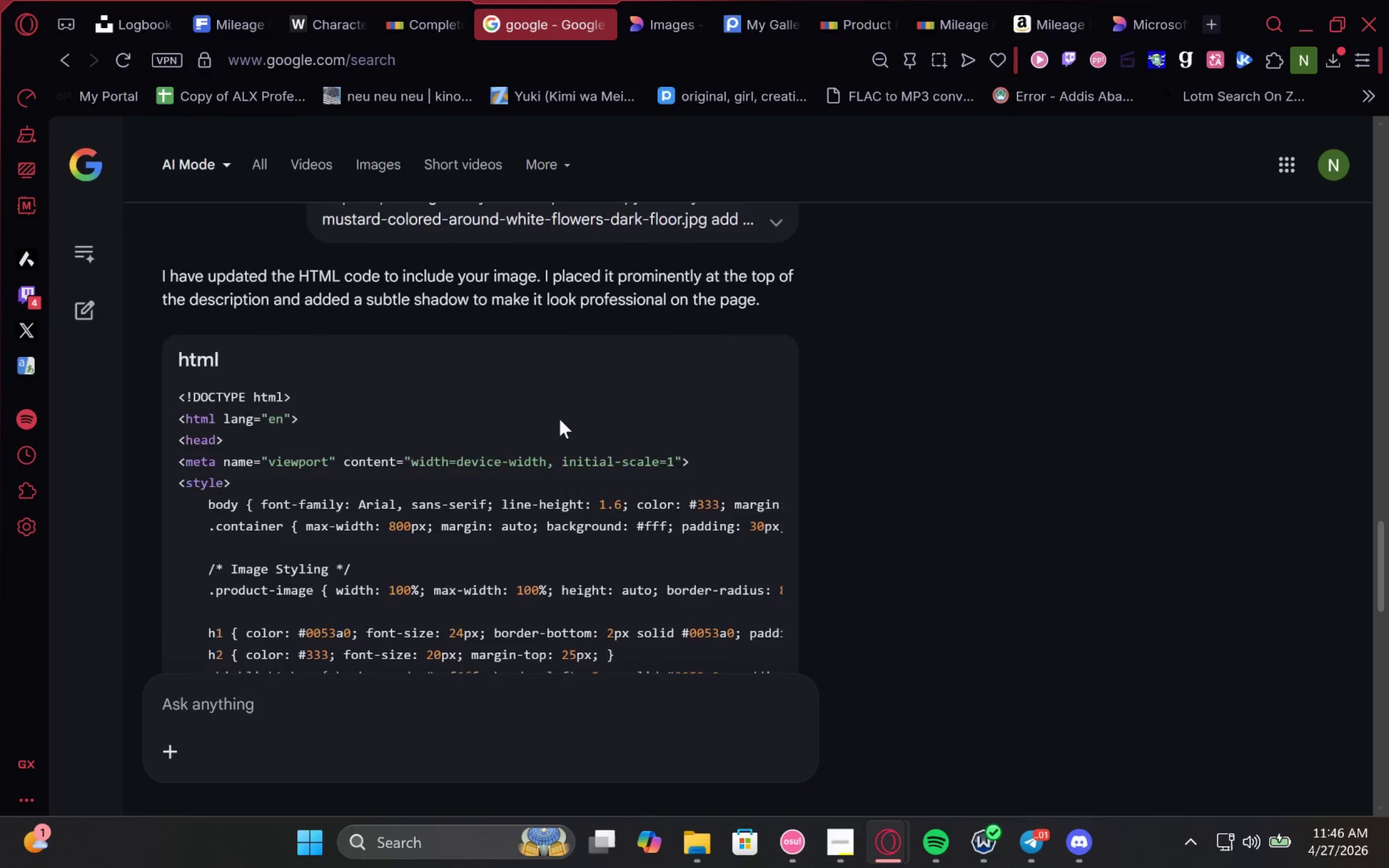 
wait(7.89)
 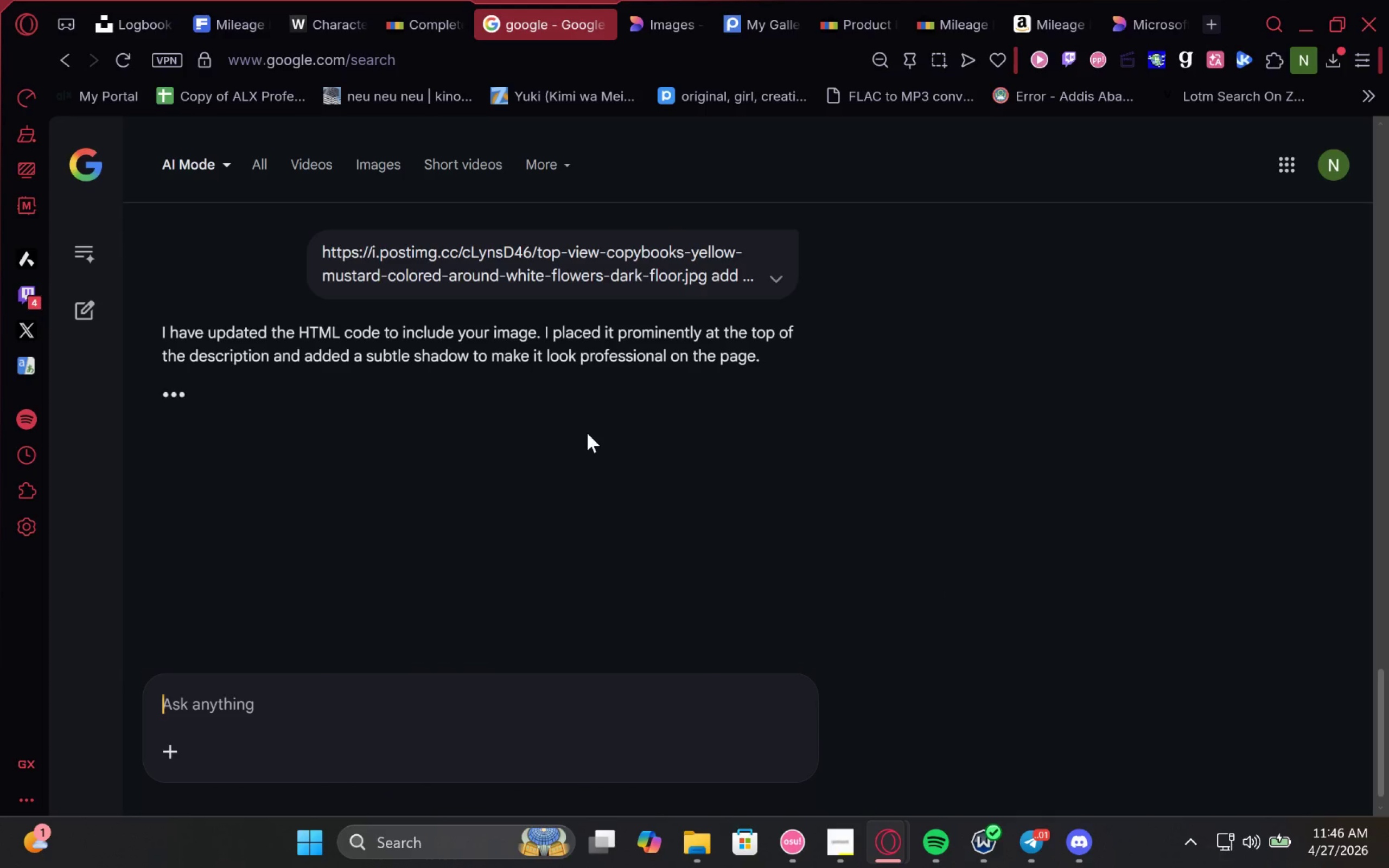 
left_click([767, 406])
 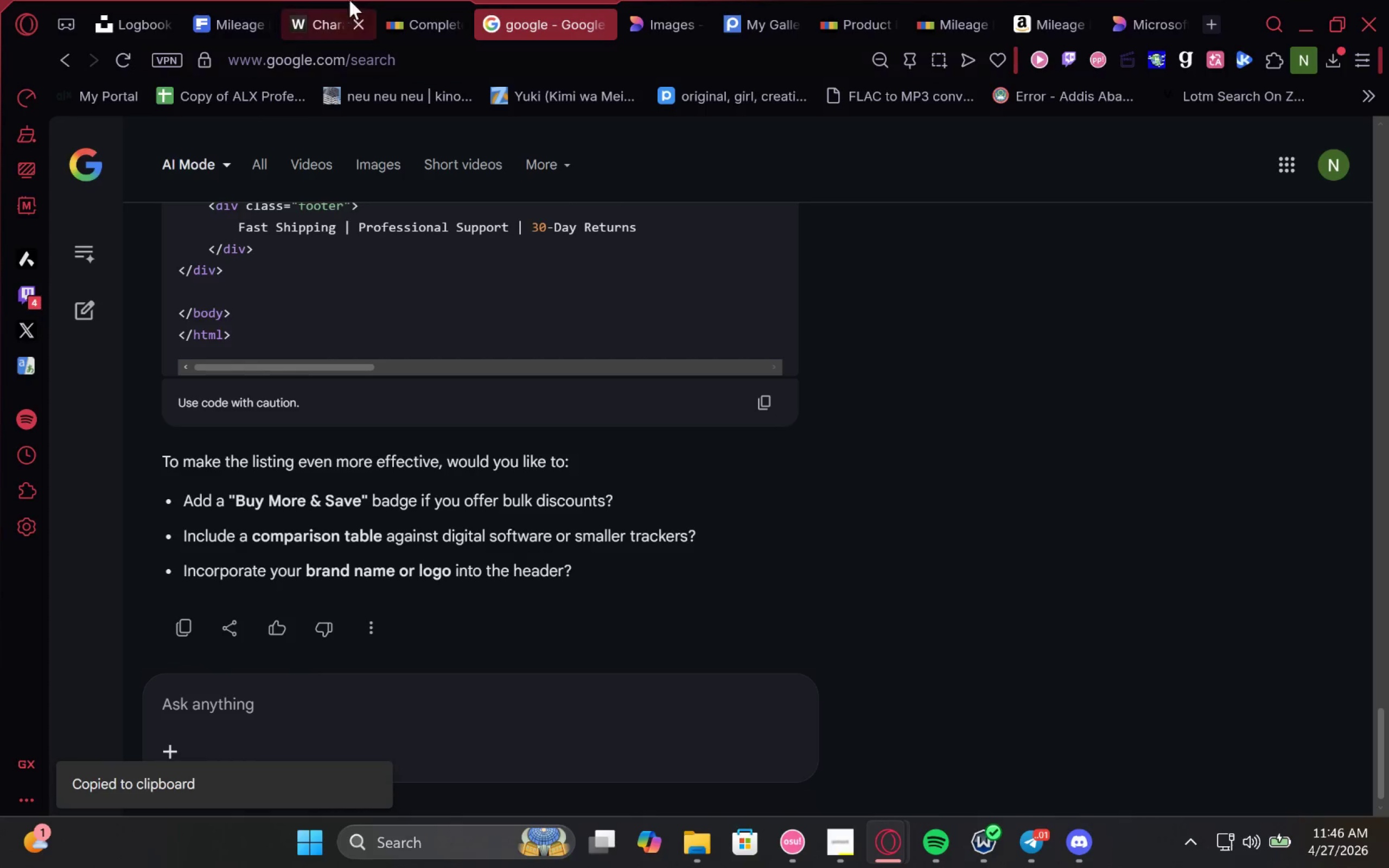 
left_click([422, 5])
 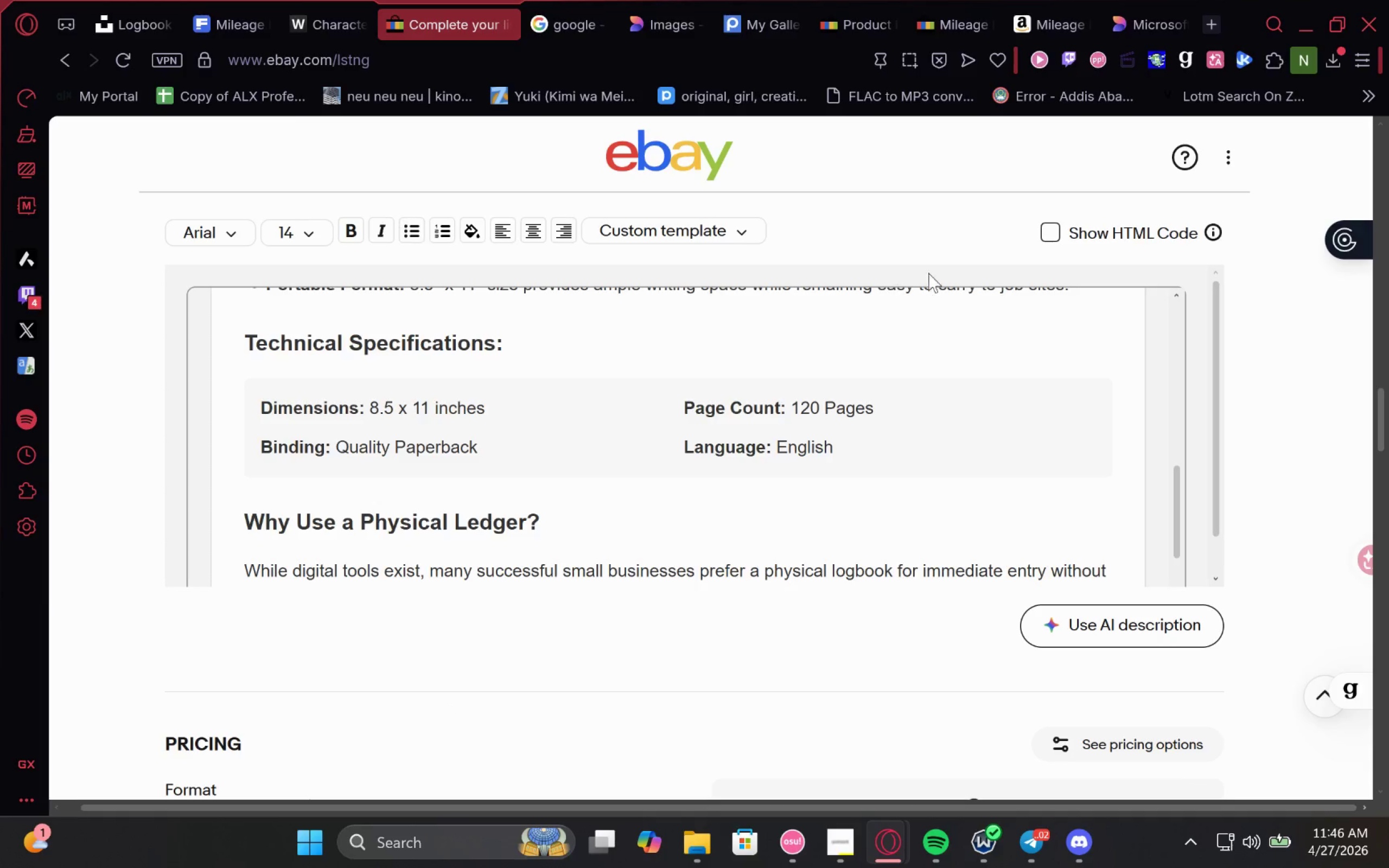 
left_click([1062, 229])
 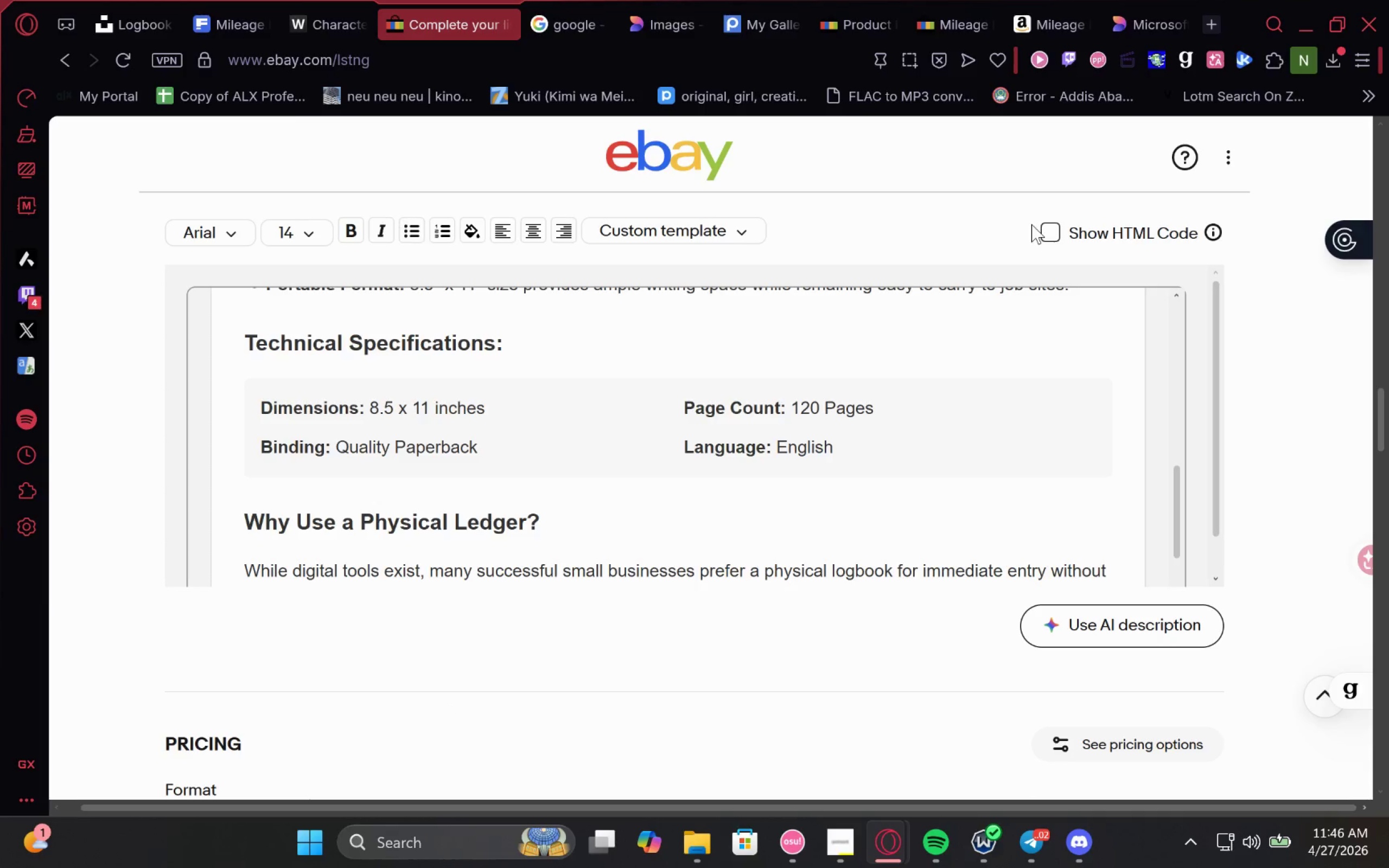 
left_click([1049, 226])
 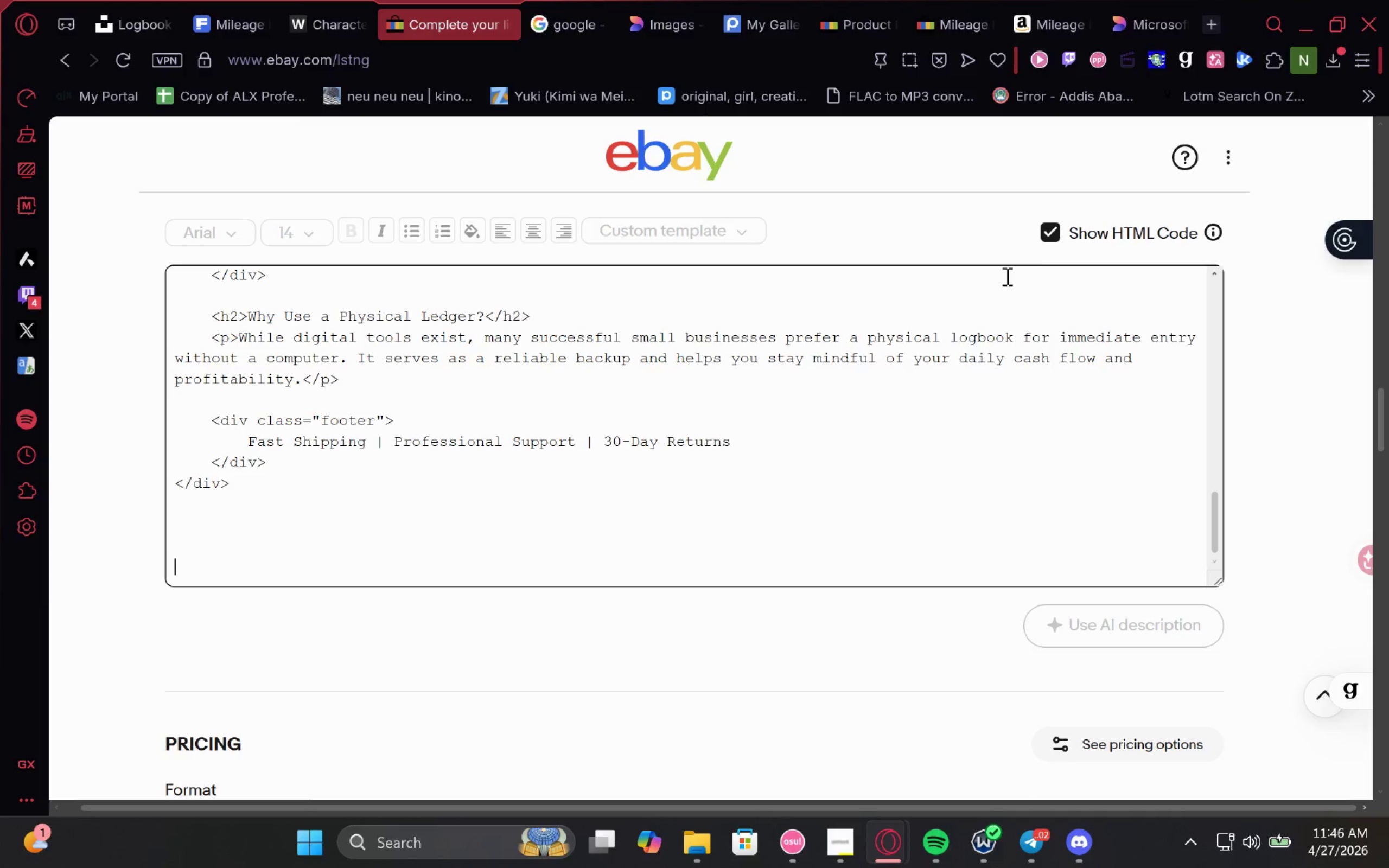 
left_click([847, 416])
 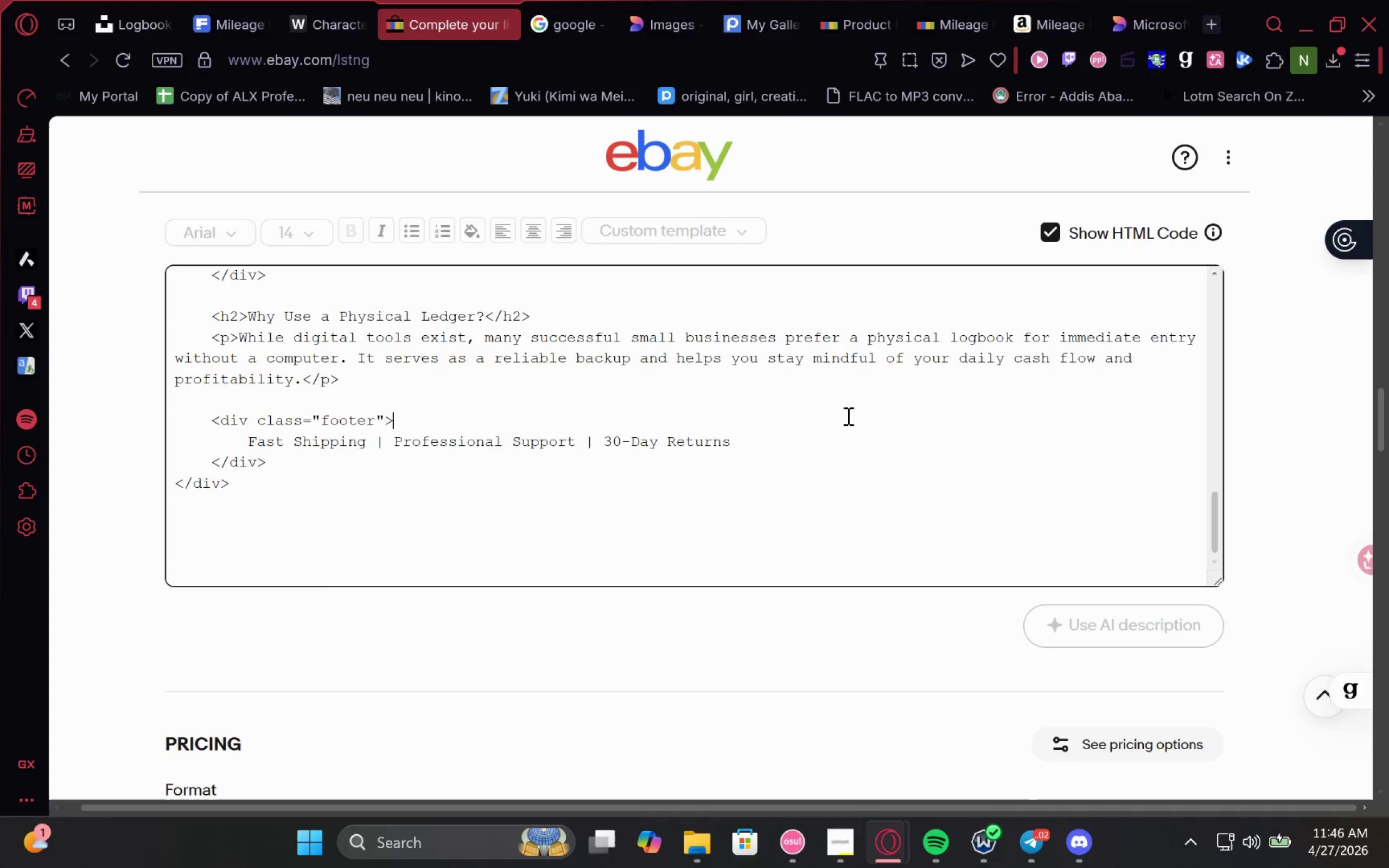 
key(Control+A)
 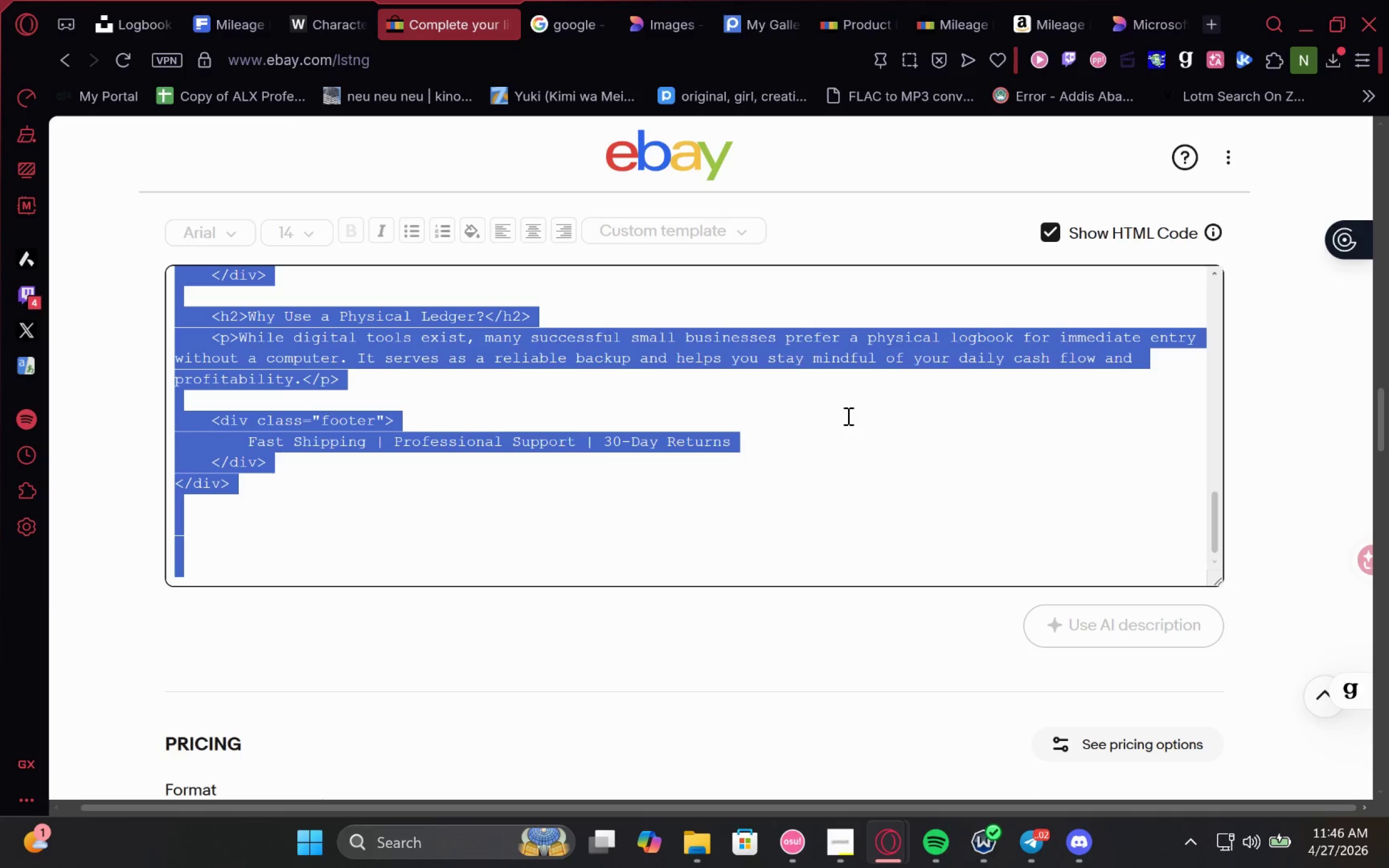 
key(Control+V)
 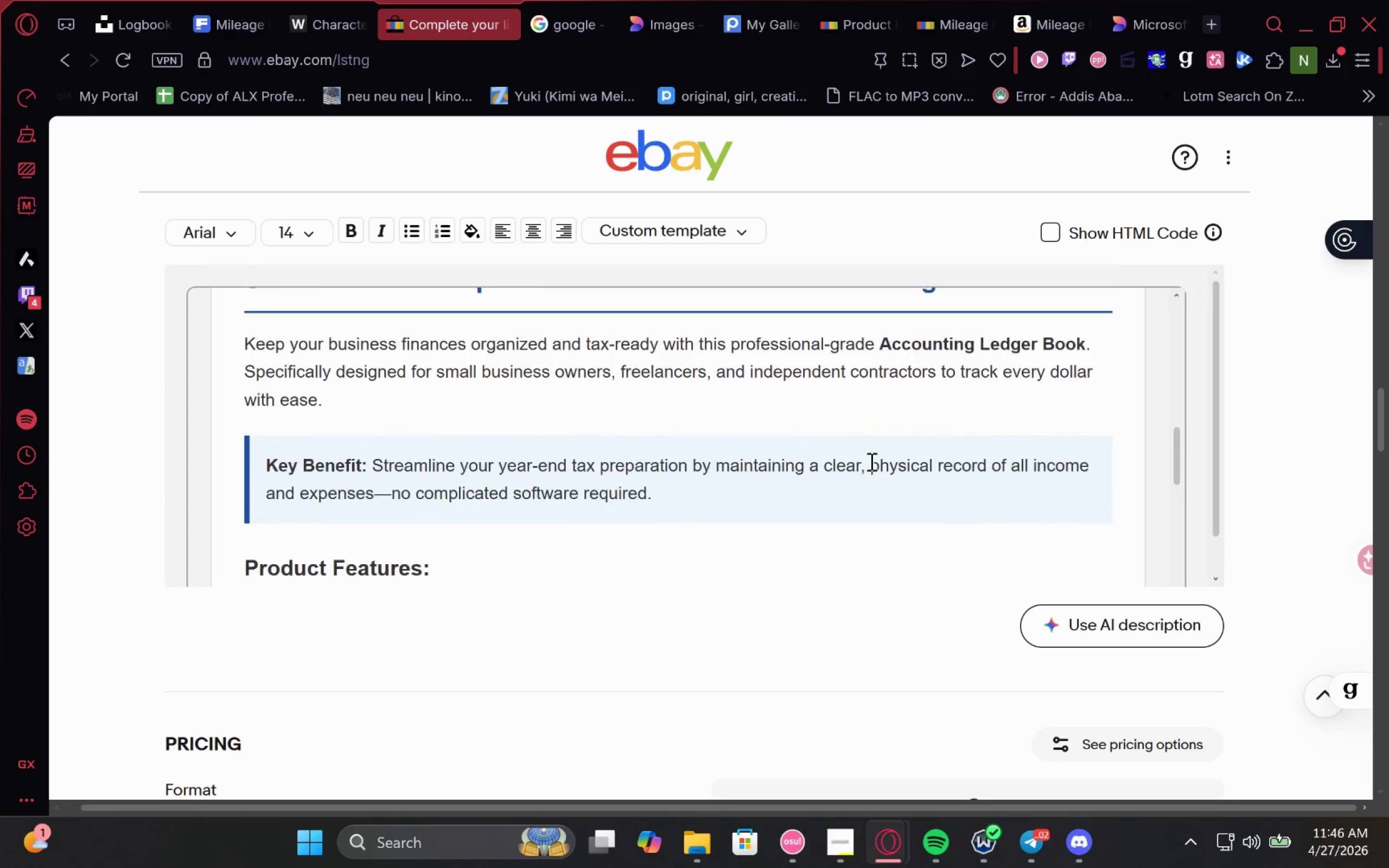 
wait(13.66)
 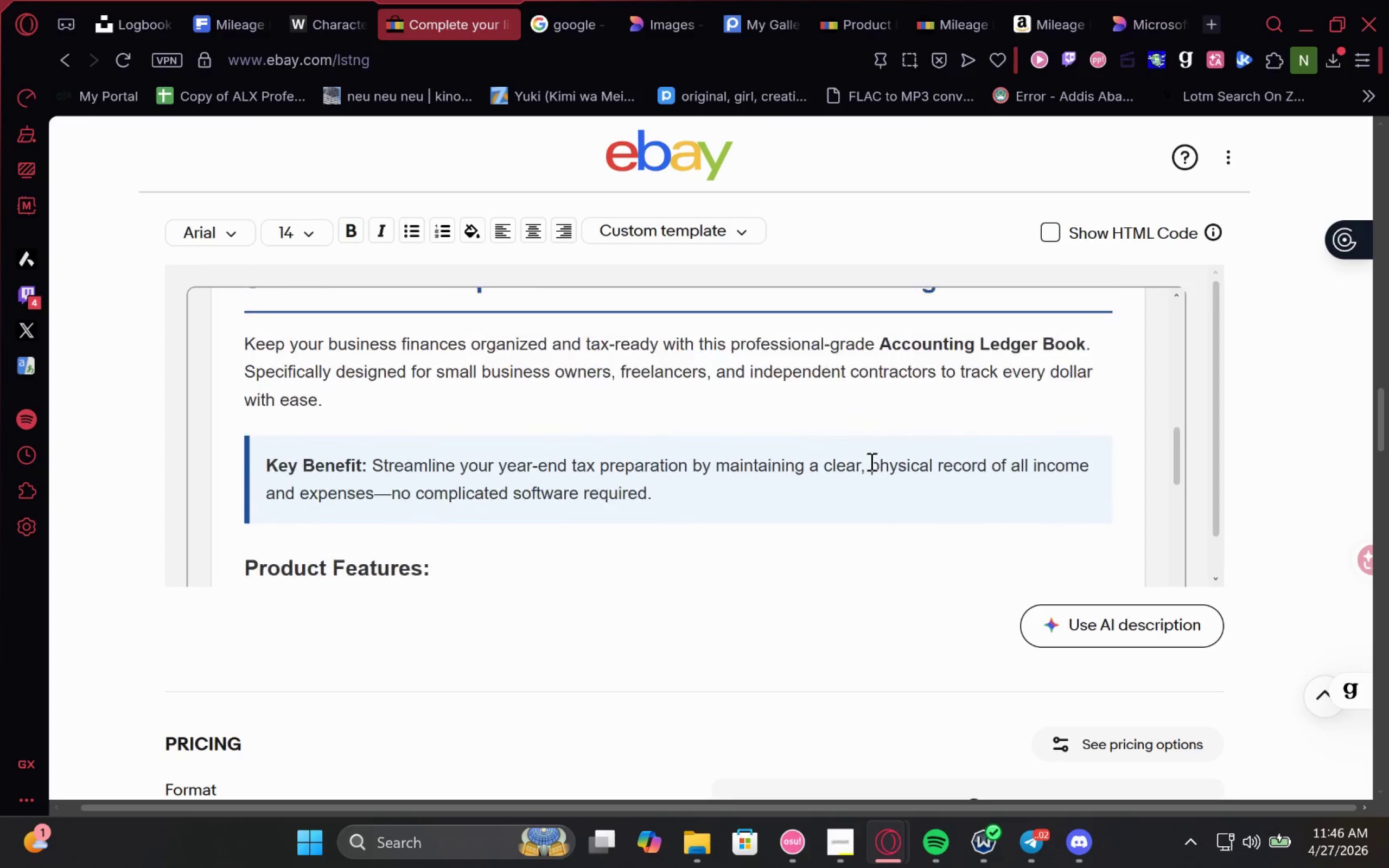 
left_click([716, 567])
 